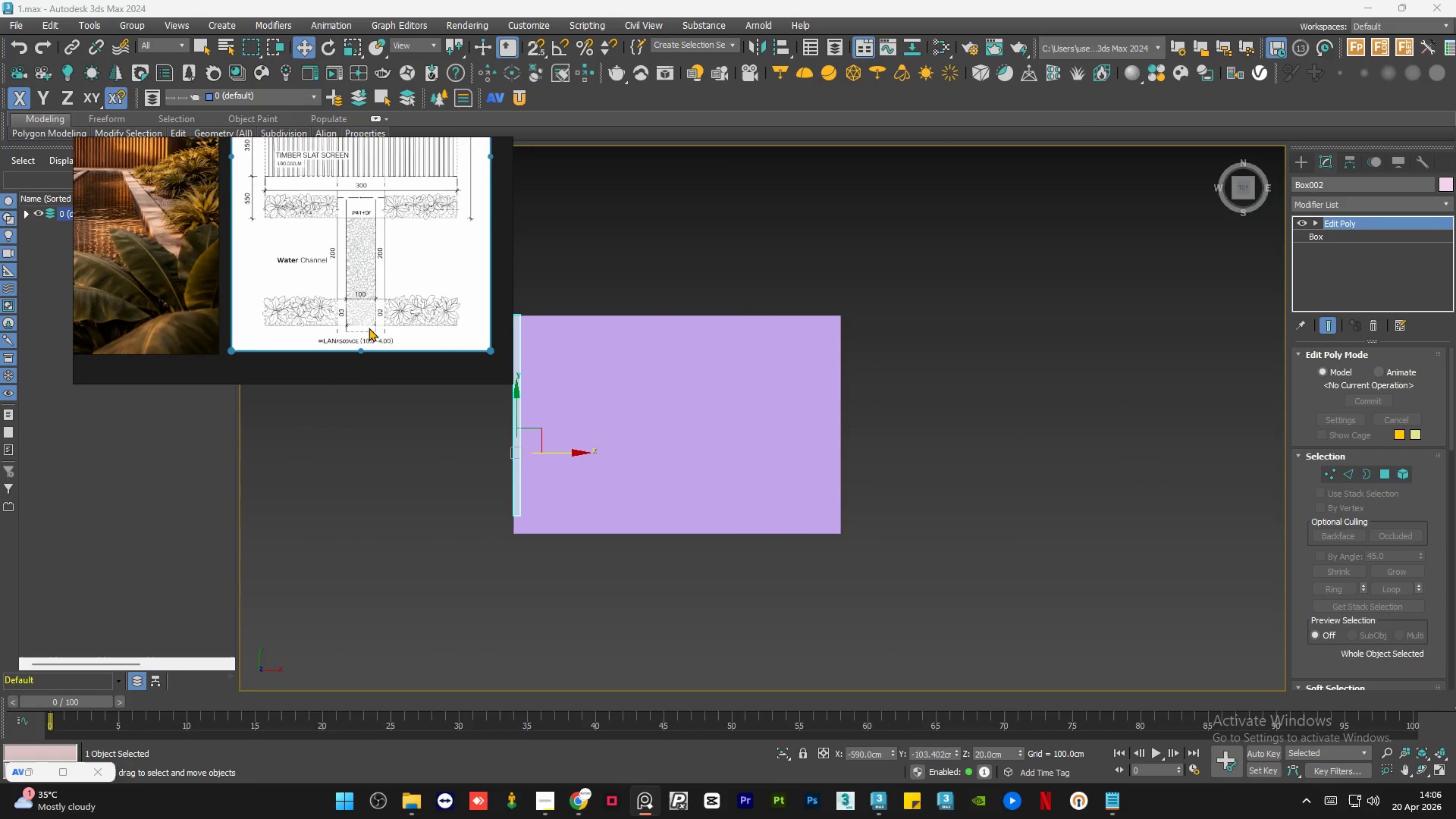 
scroll: coordinate [465, 356], scroll_direction: up, amount: 1.0
 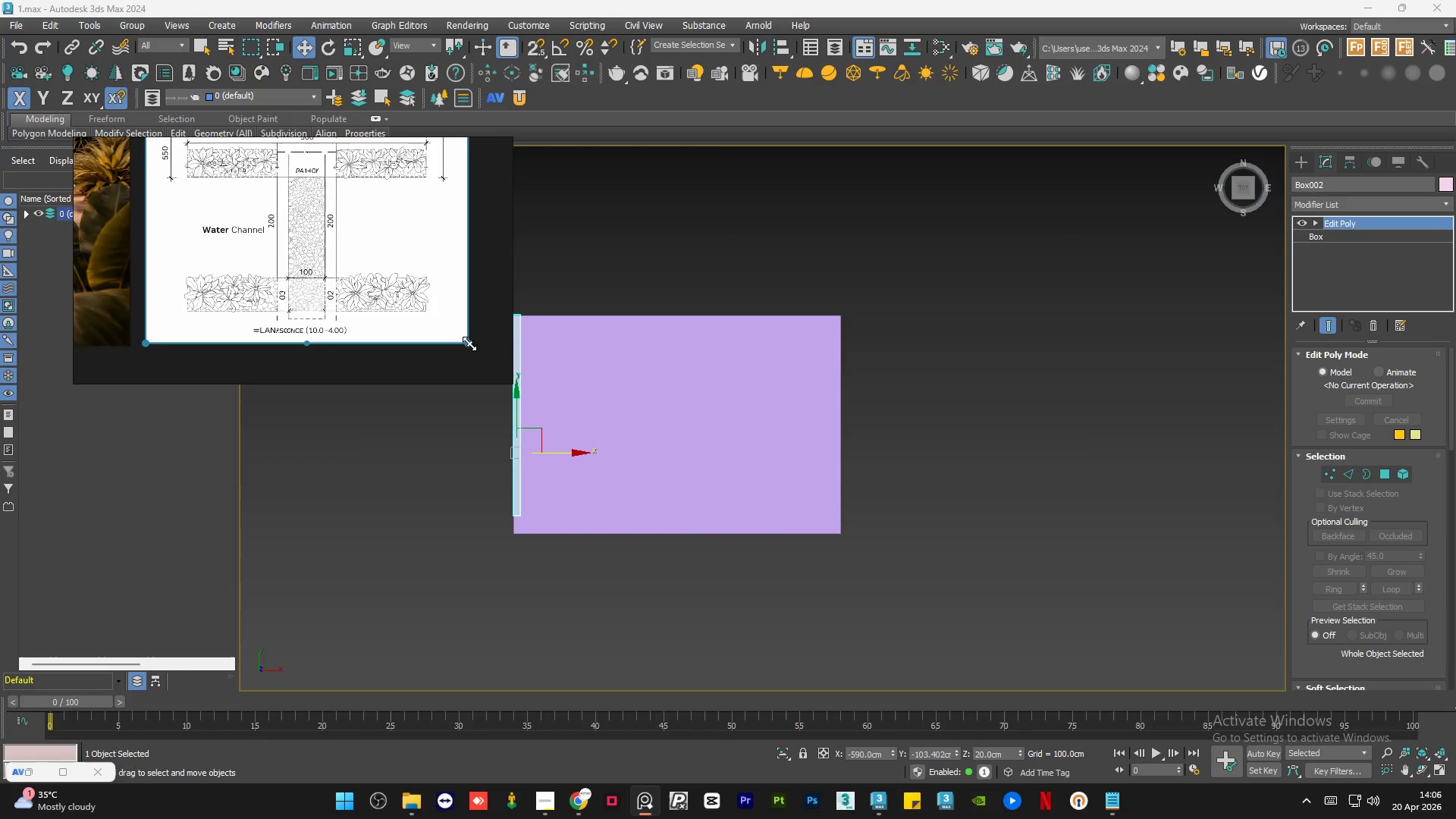 
left_click([347, 372])
 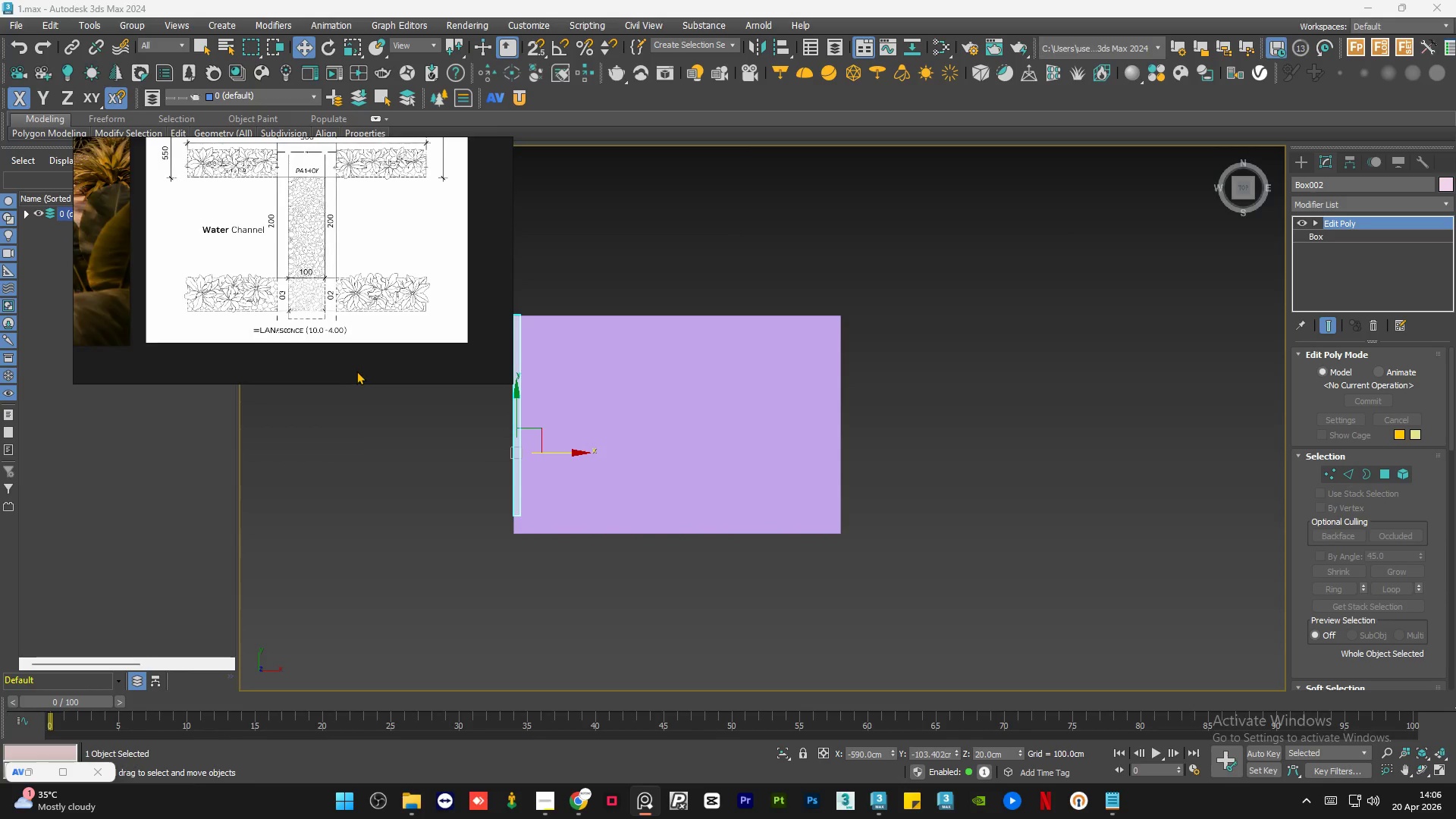 
scroll: coordinate [312, 169], scroll_direction: up, amount: 1.0
 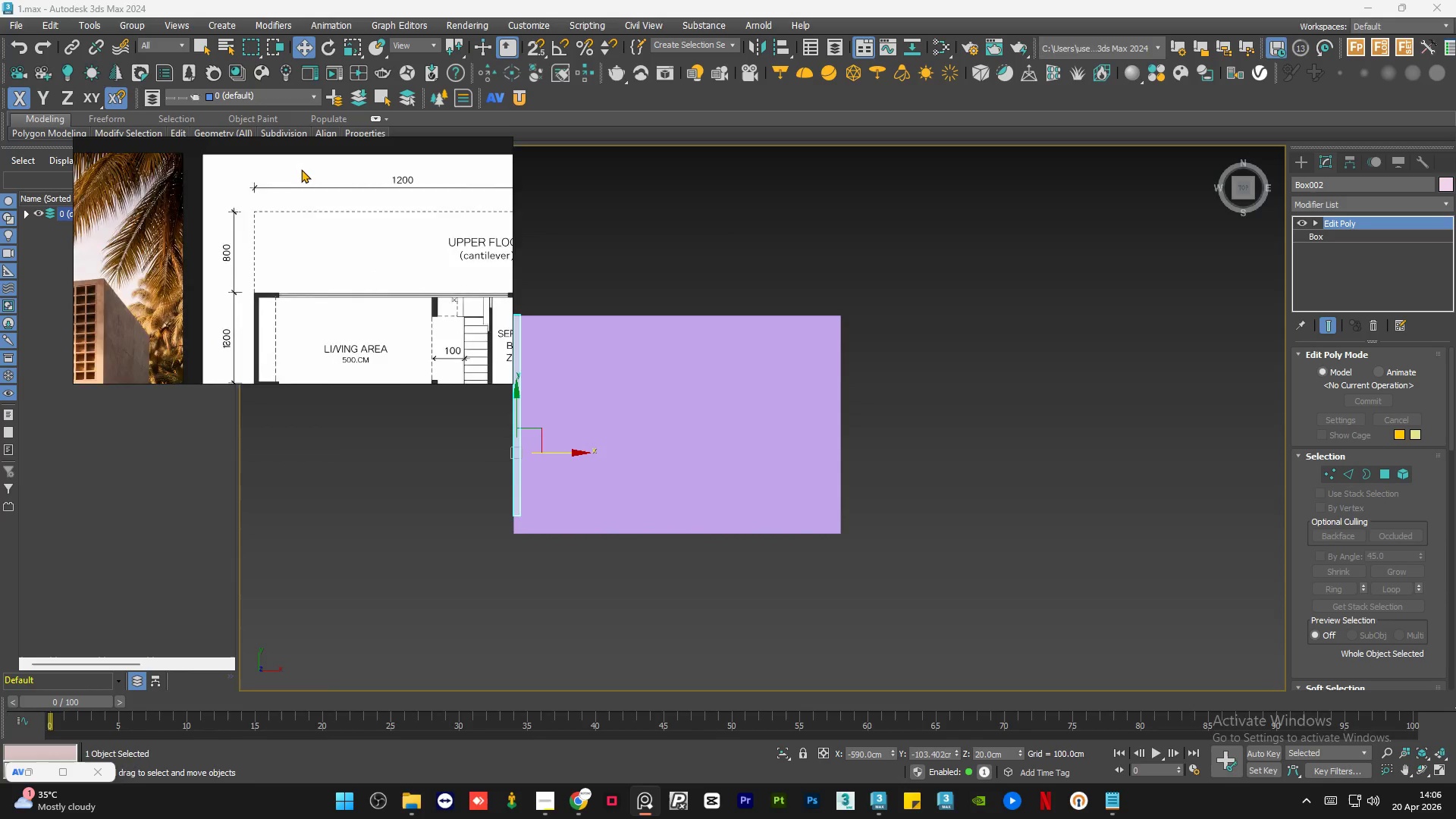 
scroll: coordinate [346, 234], scroll_direction: down, amount: 7.0
 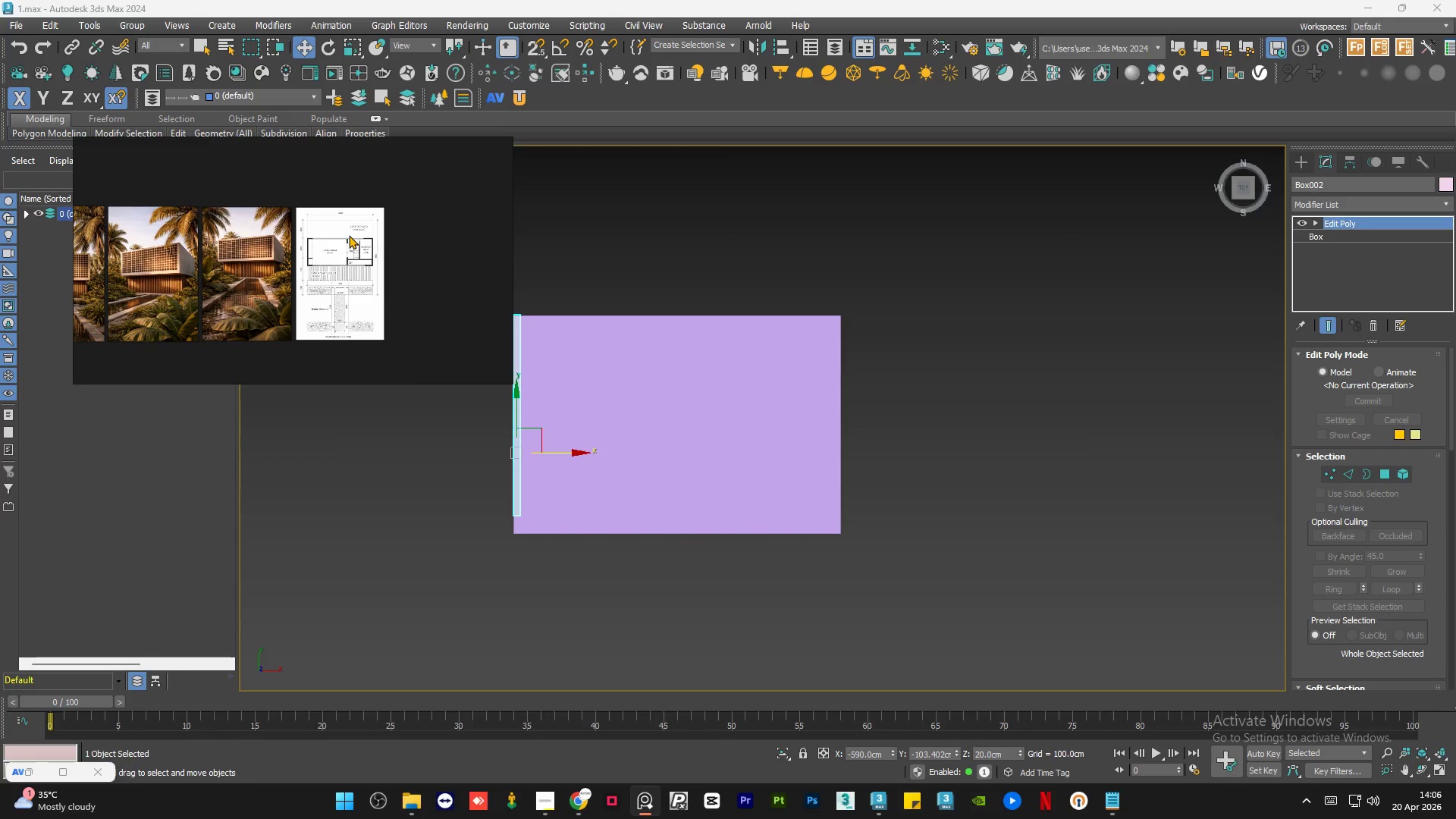 
scroll: coordinate [236, 240], scroll_direction: up, amount: 2.0
 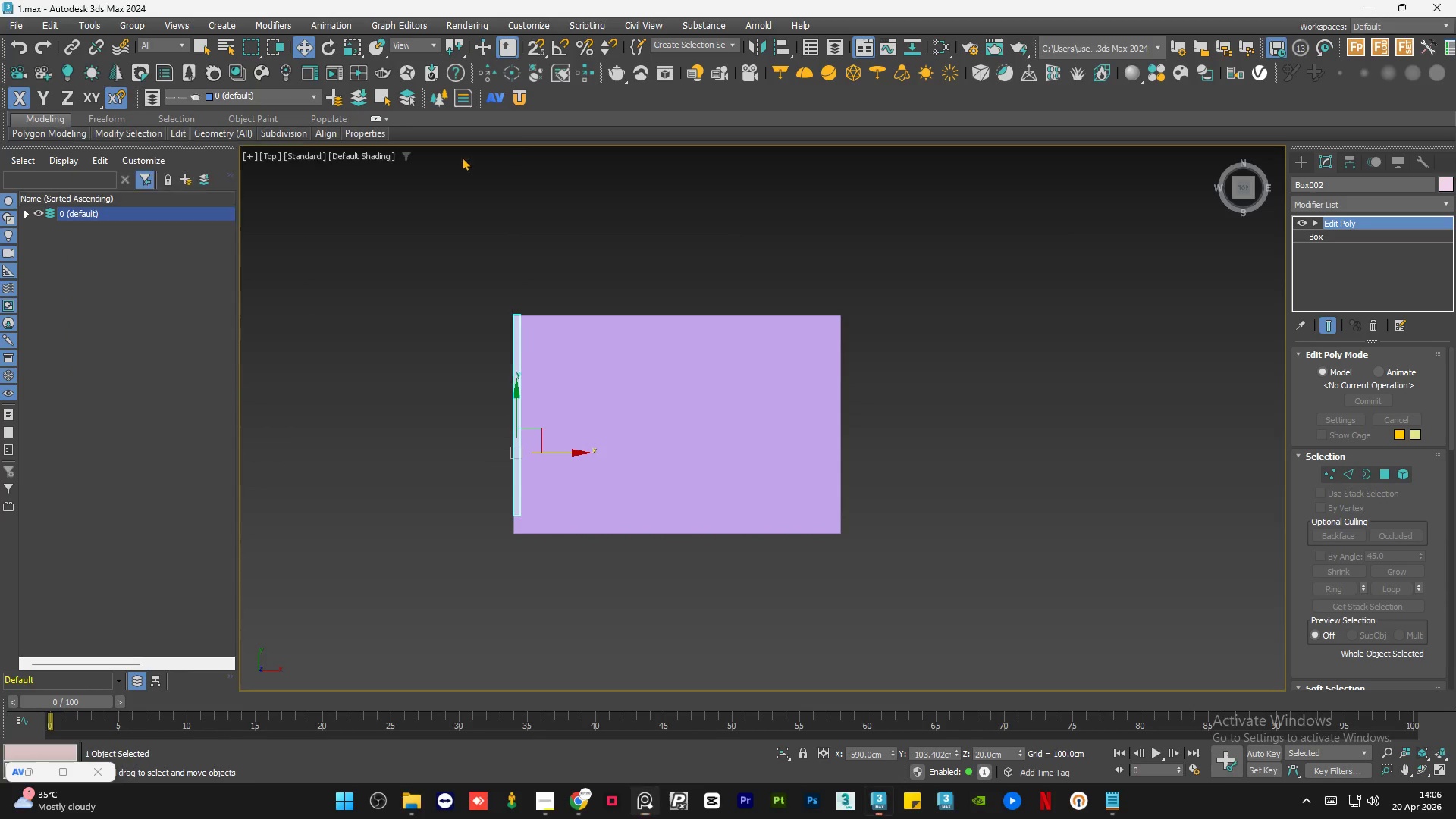 
double_click([621, 221])
 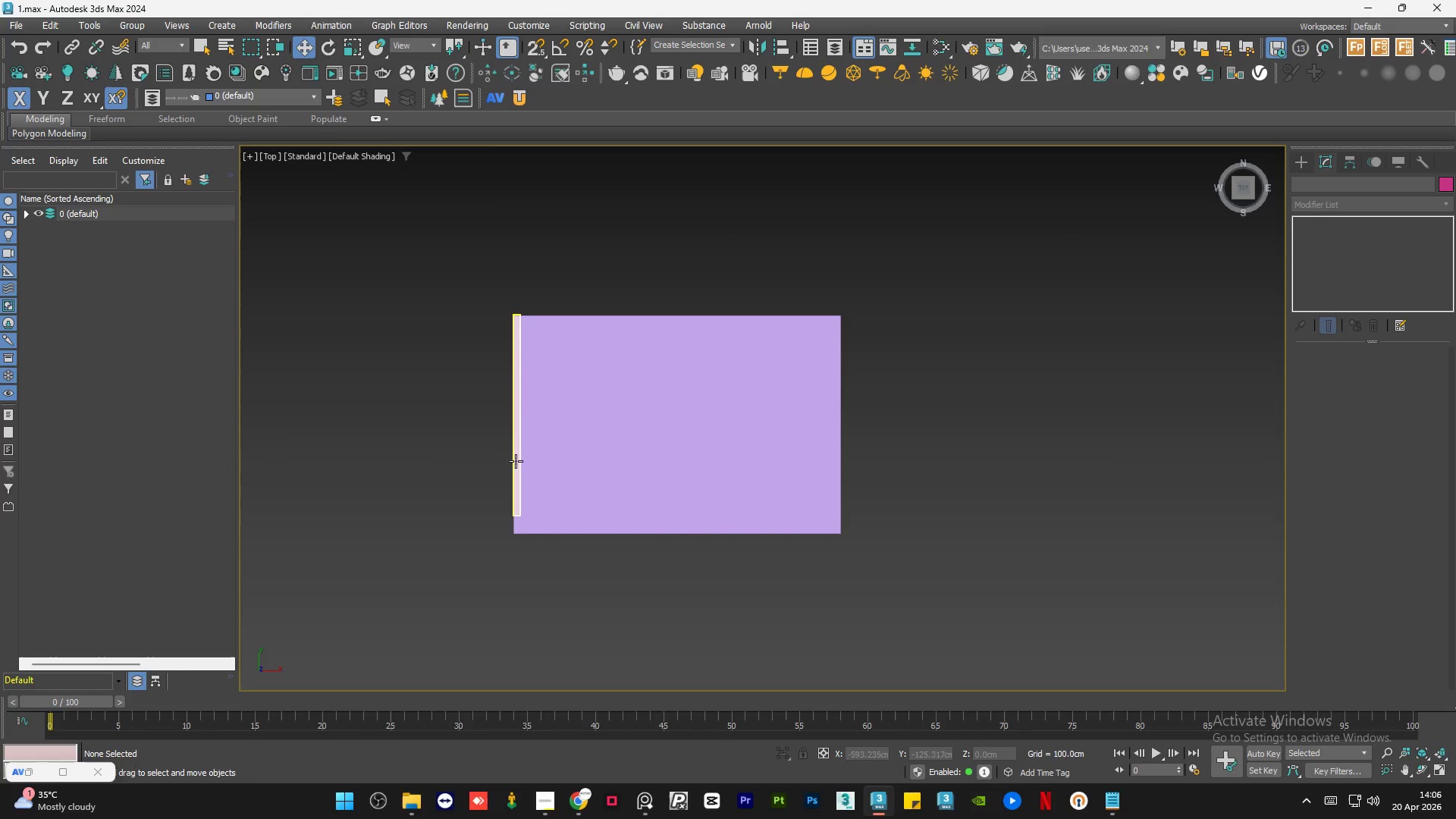 
left_click([516, 465])
 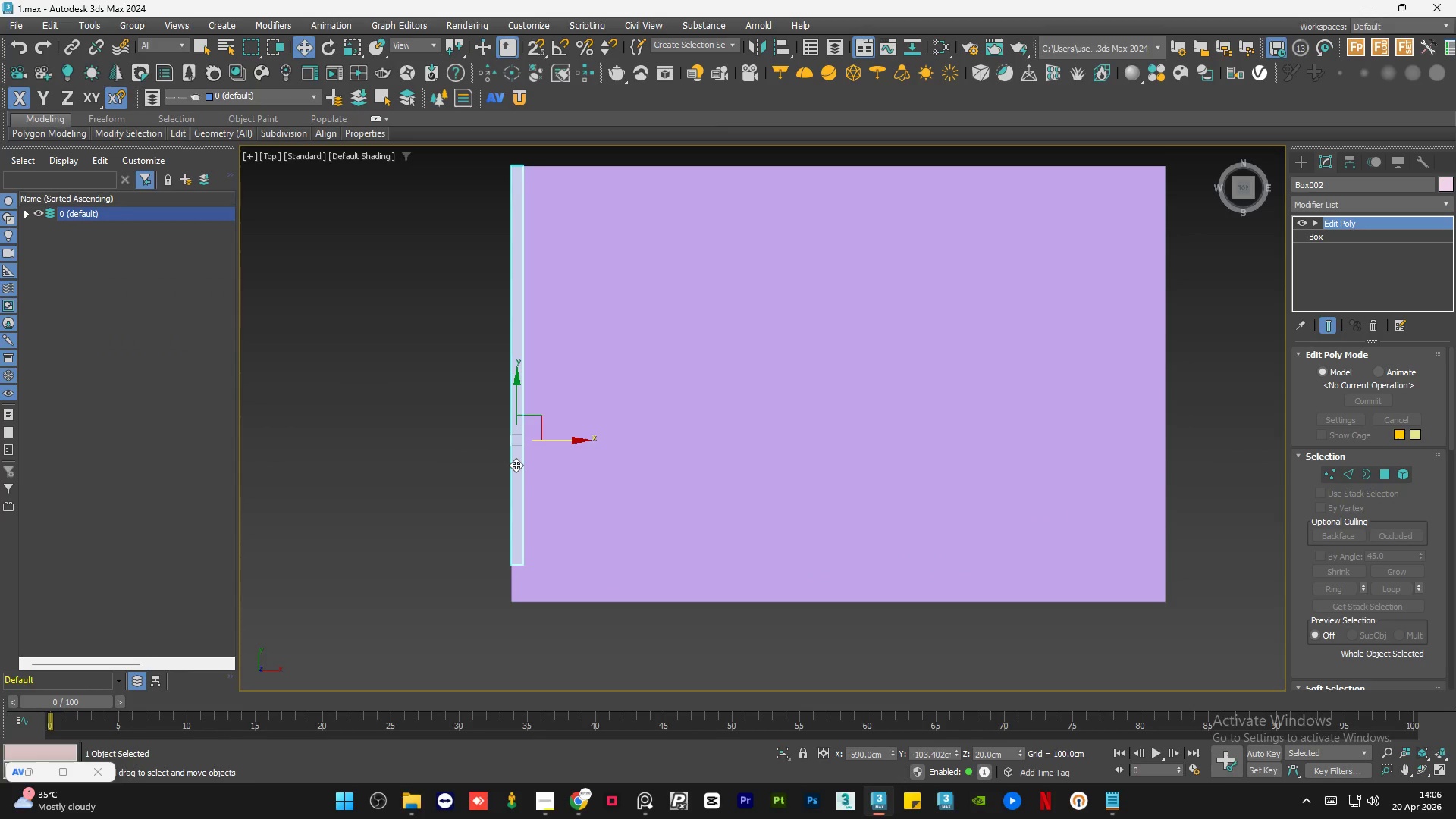 
scroll: coordinate [516, 465], scroll_direction: up, amount: 2.0
 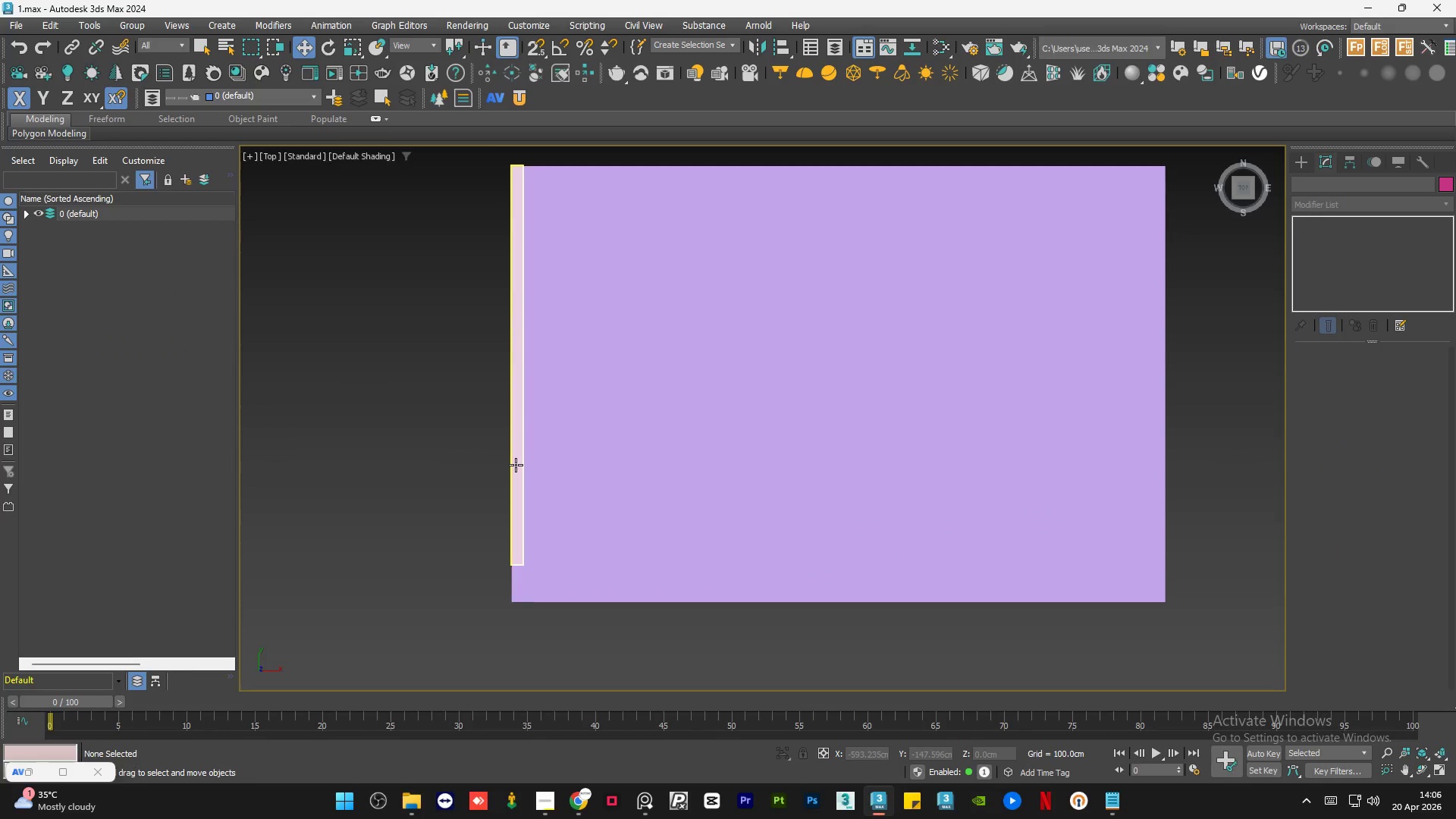 
scroll: coordinate [516, 465], scroll_direction: down, amount: 1.0
 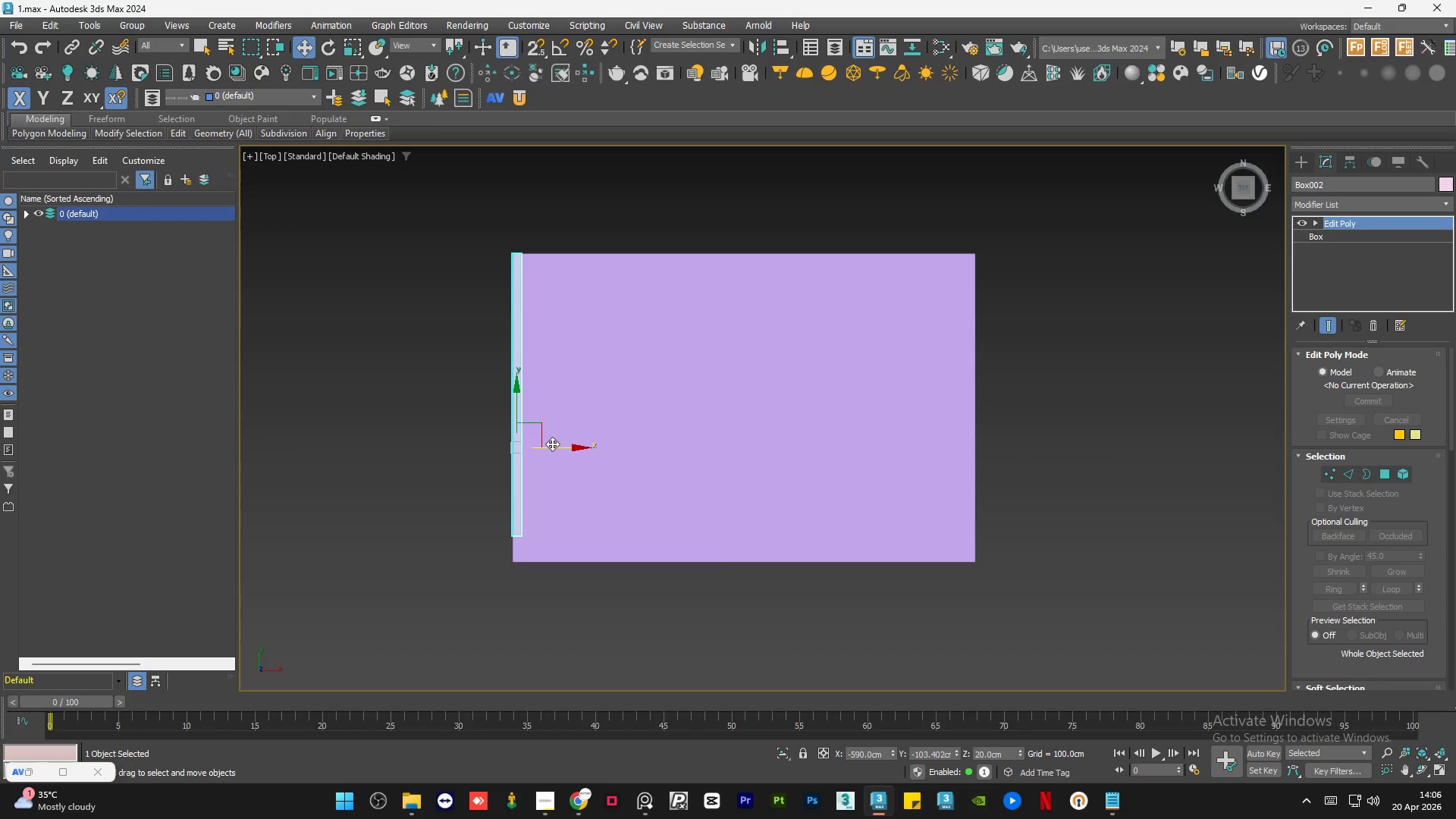 
hold_key(key=ShiftLeft, duration=1.75)
left_click_drag(start_coordinate=[552, 444], to_coordinate=[996, 462])
 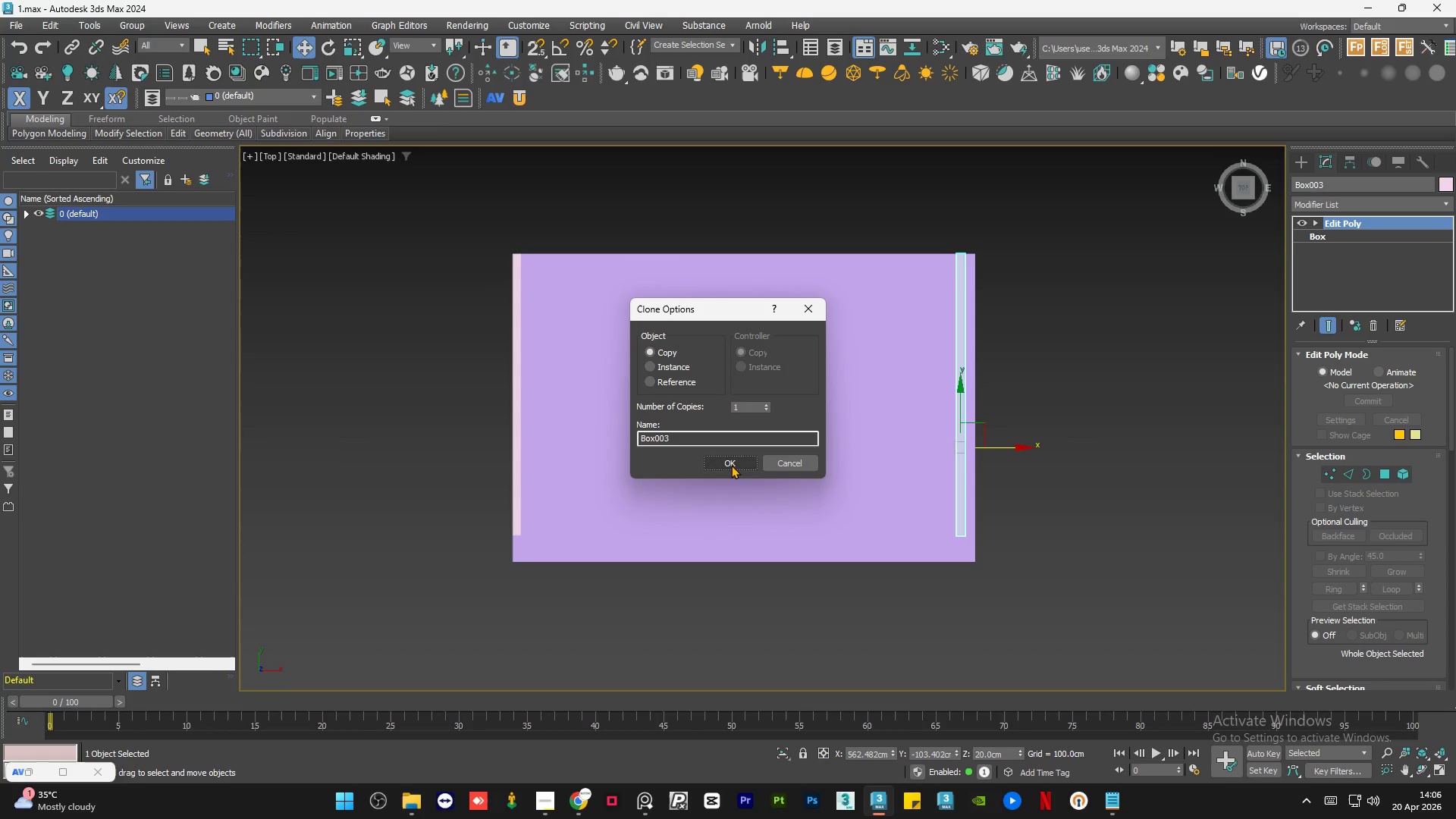 
left_click([730, 461])
 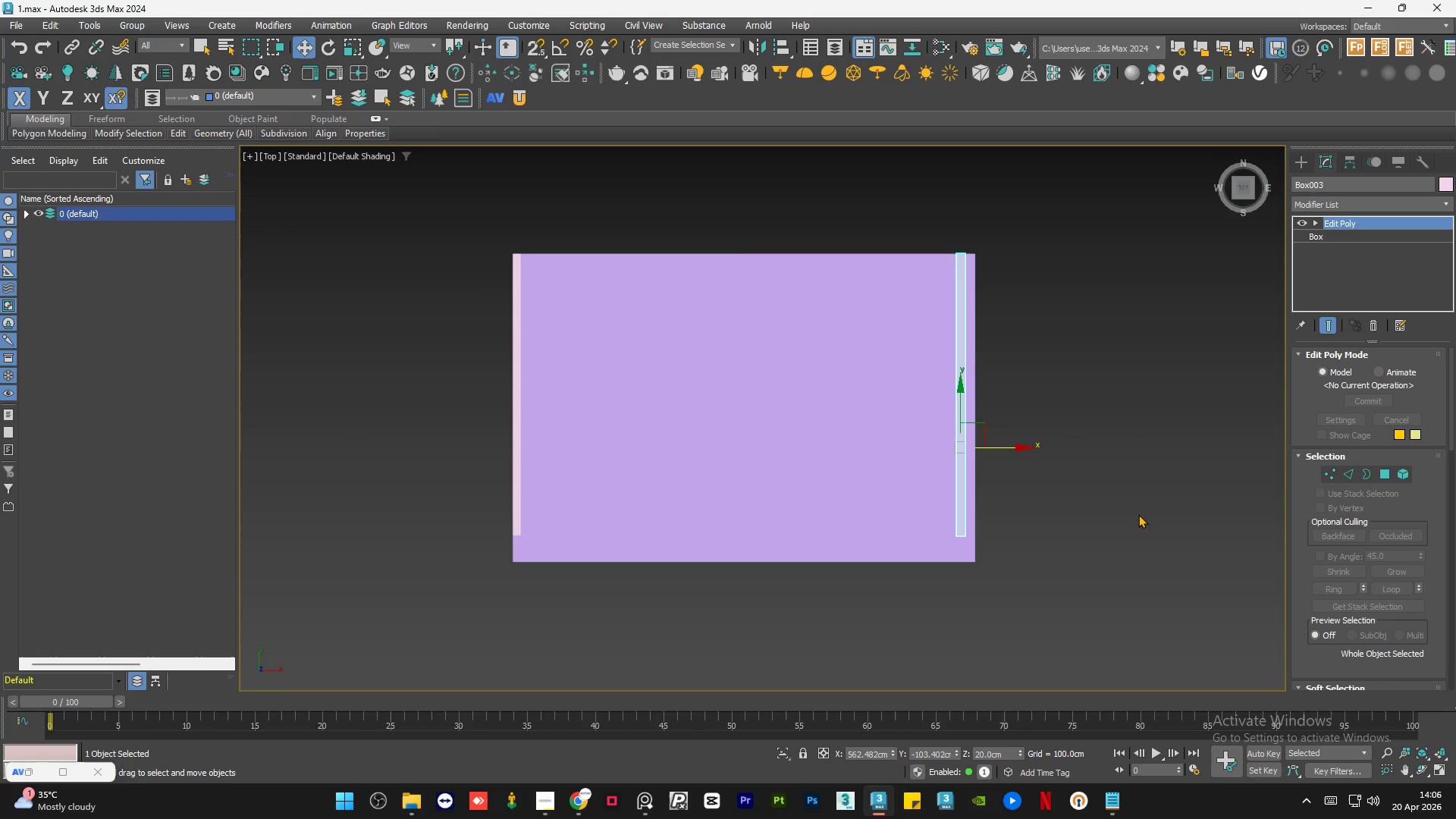 
scroll: coordinate [1038, 460], scroll_direction: up, amount: 1.0
 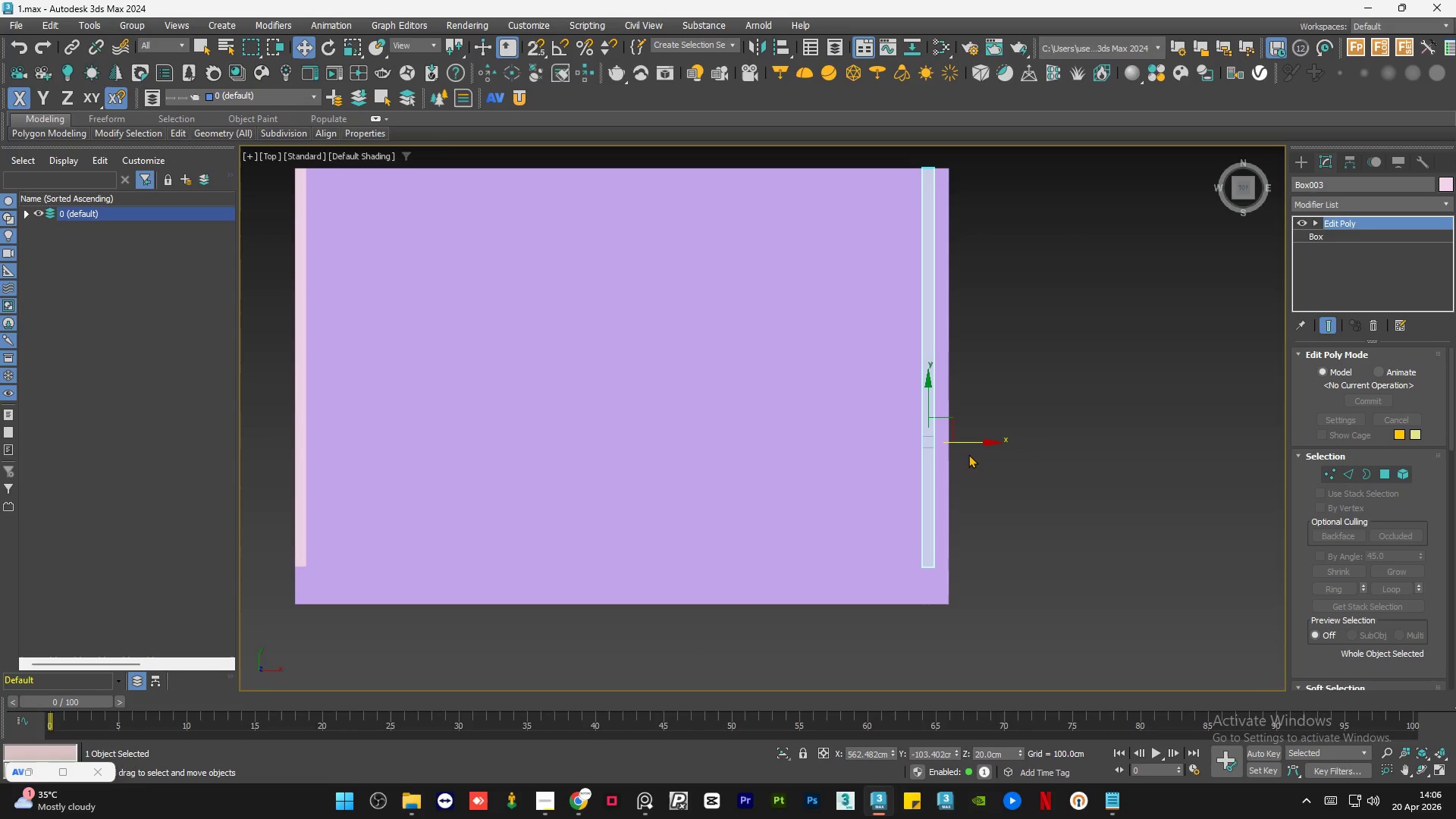 
left_click_drag(start_coordinate=[973, 443], to_coordinate=[1027, 450])
 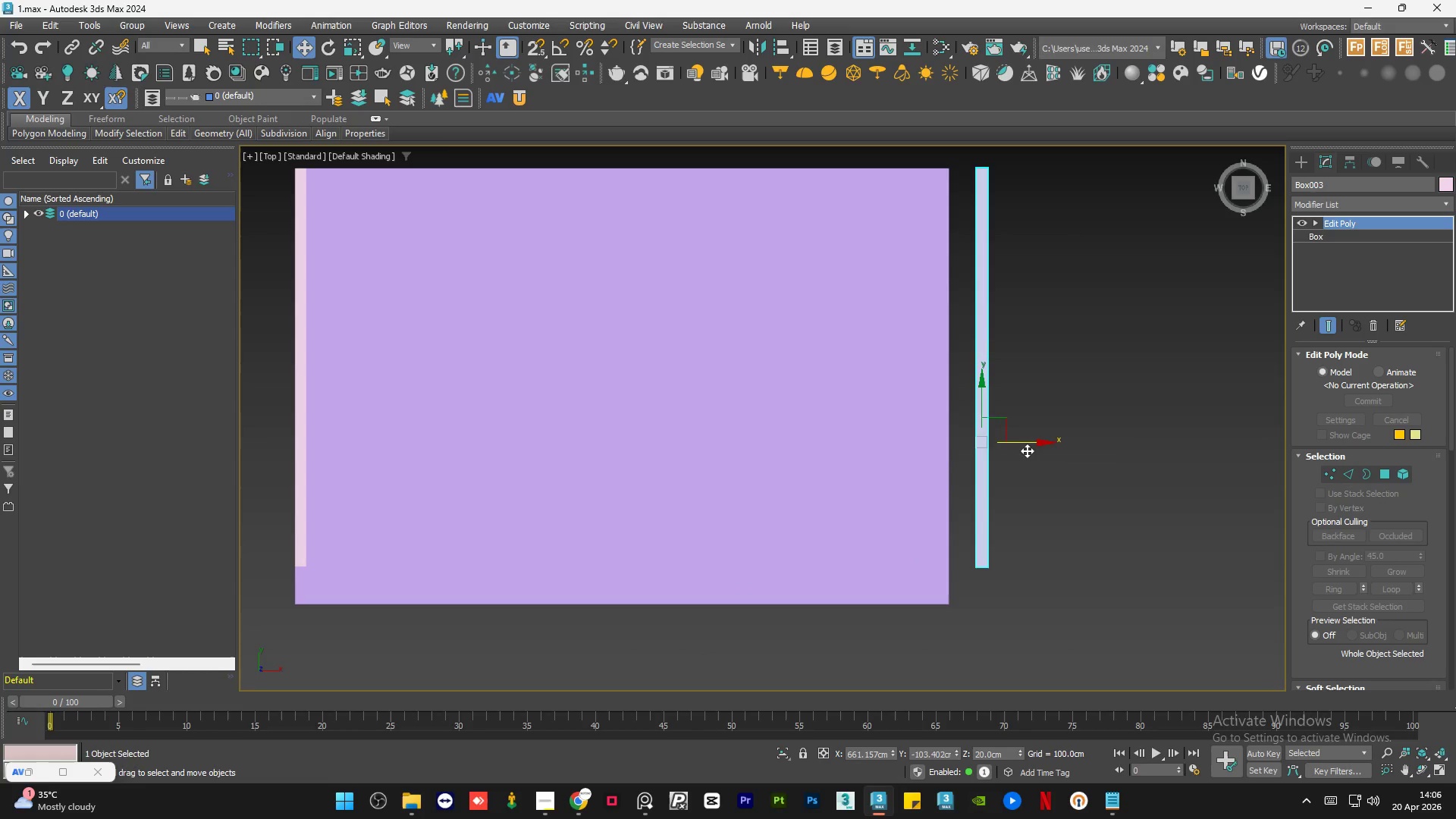 
key(S)
 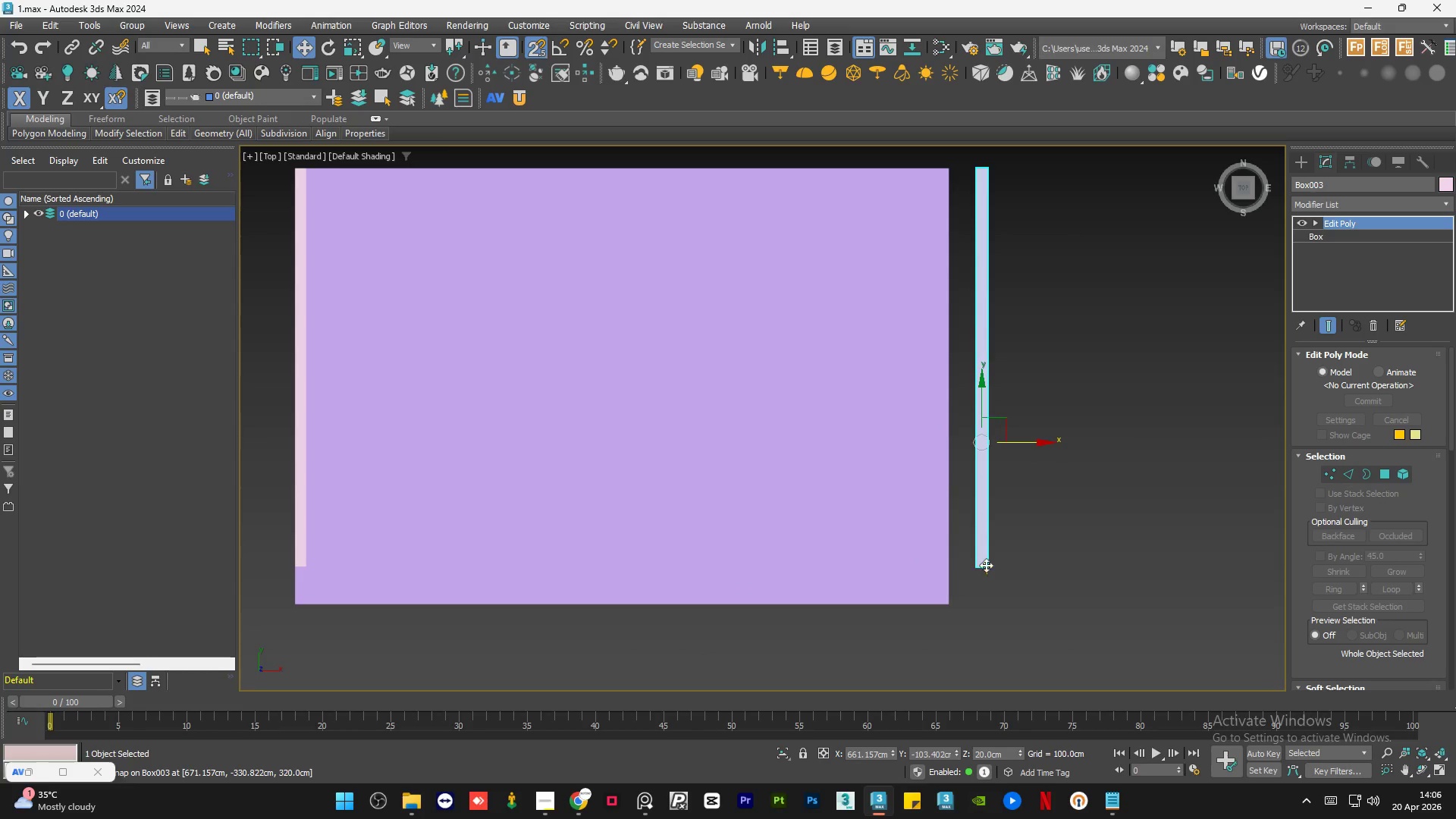 
left_click_drag(start_coordinate=[987, 562], to_coordinate=[946, 606])
 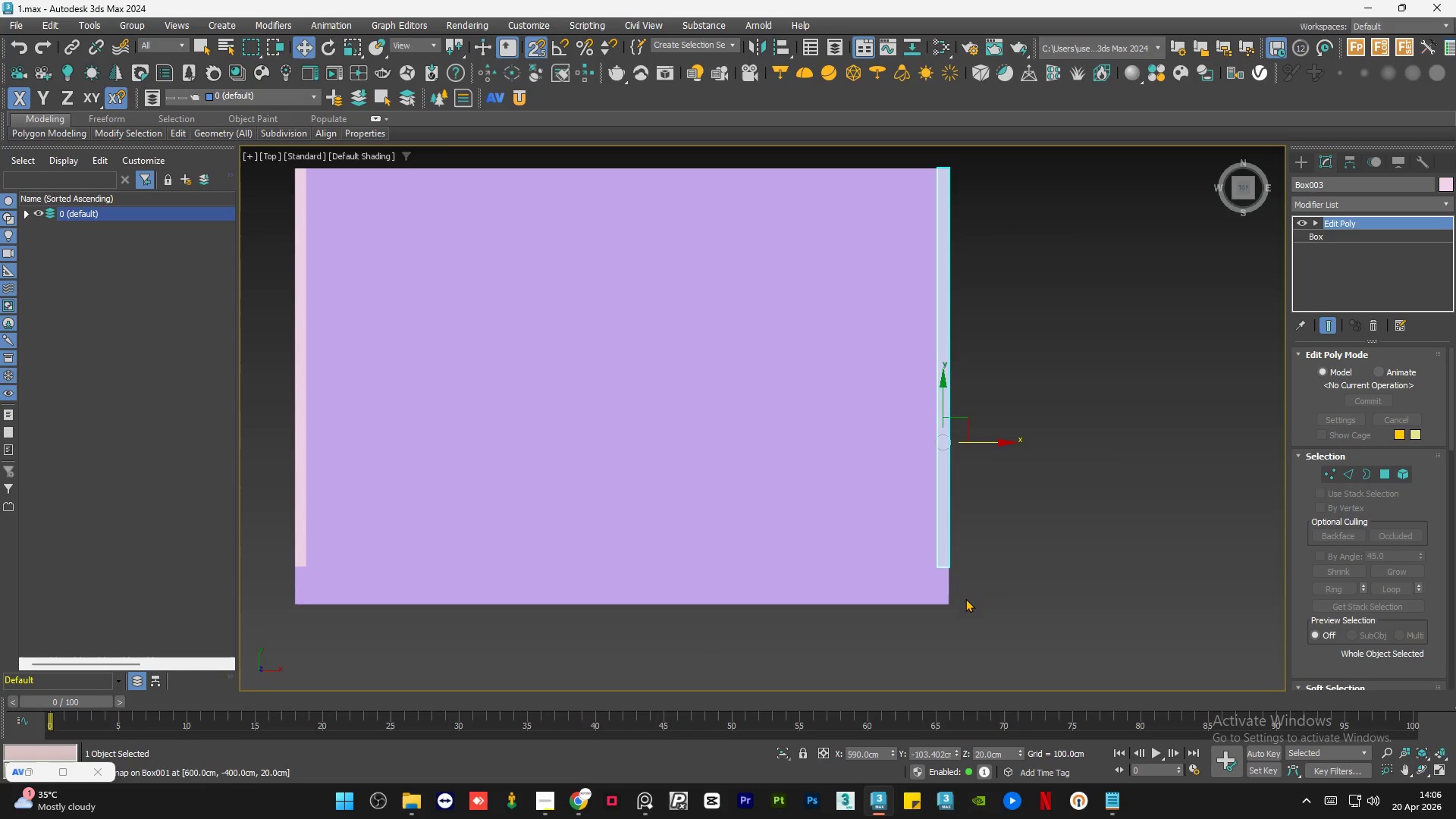 
left_click([996, 585])
 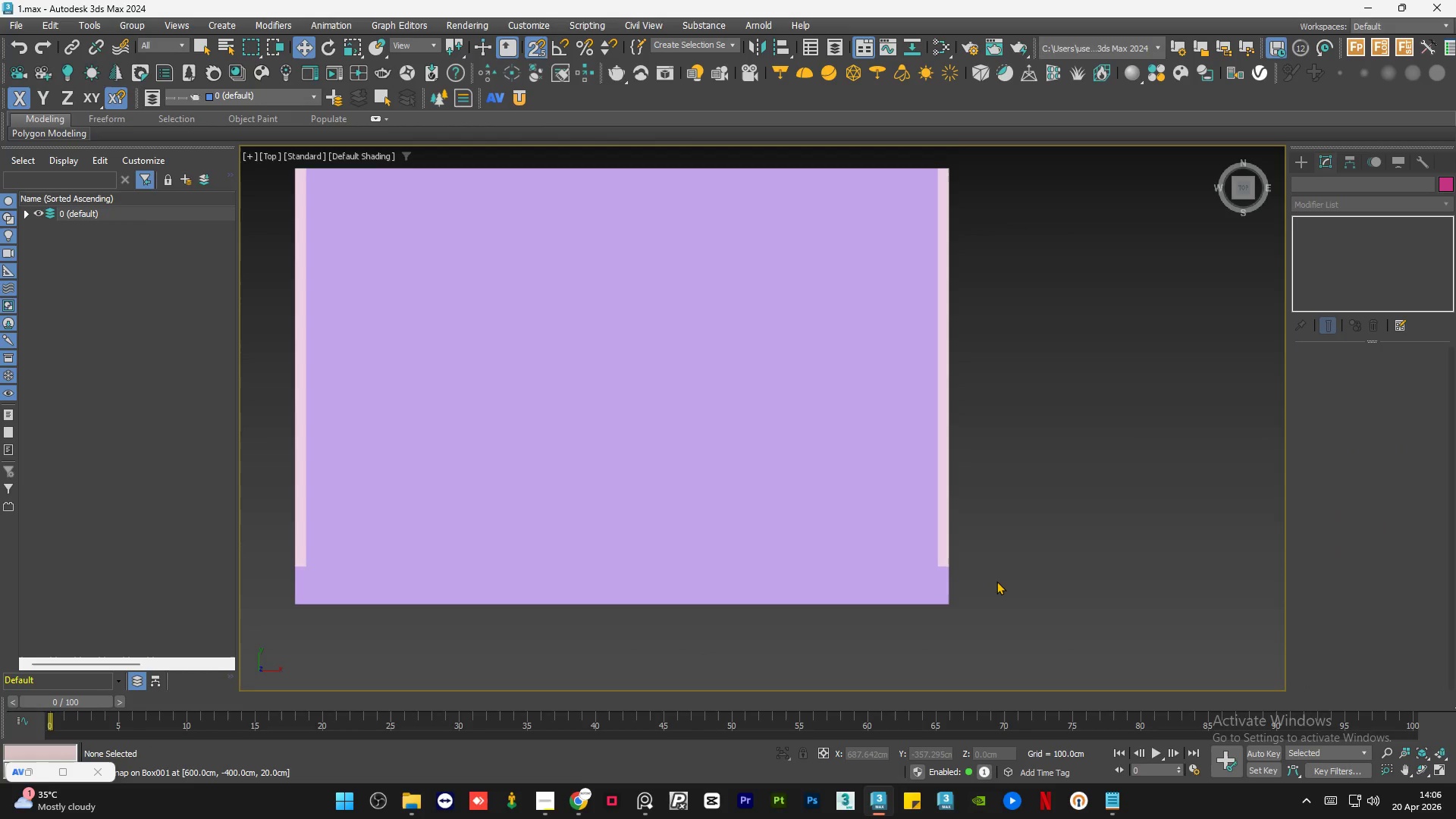 
hold_key(key=AltLeft, duration=0.86)
 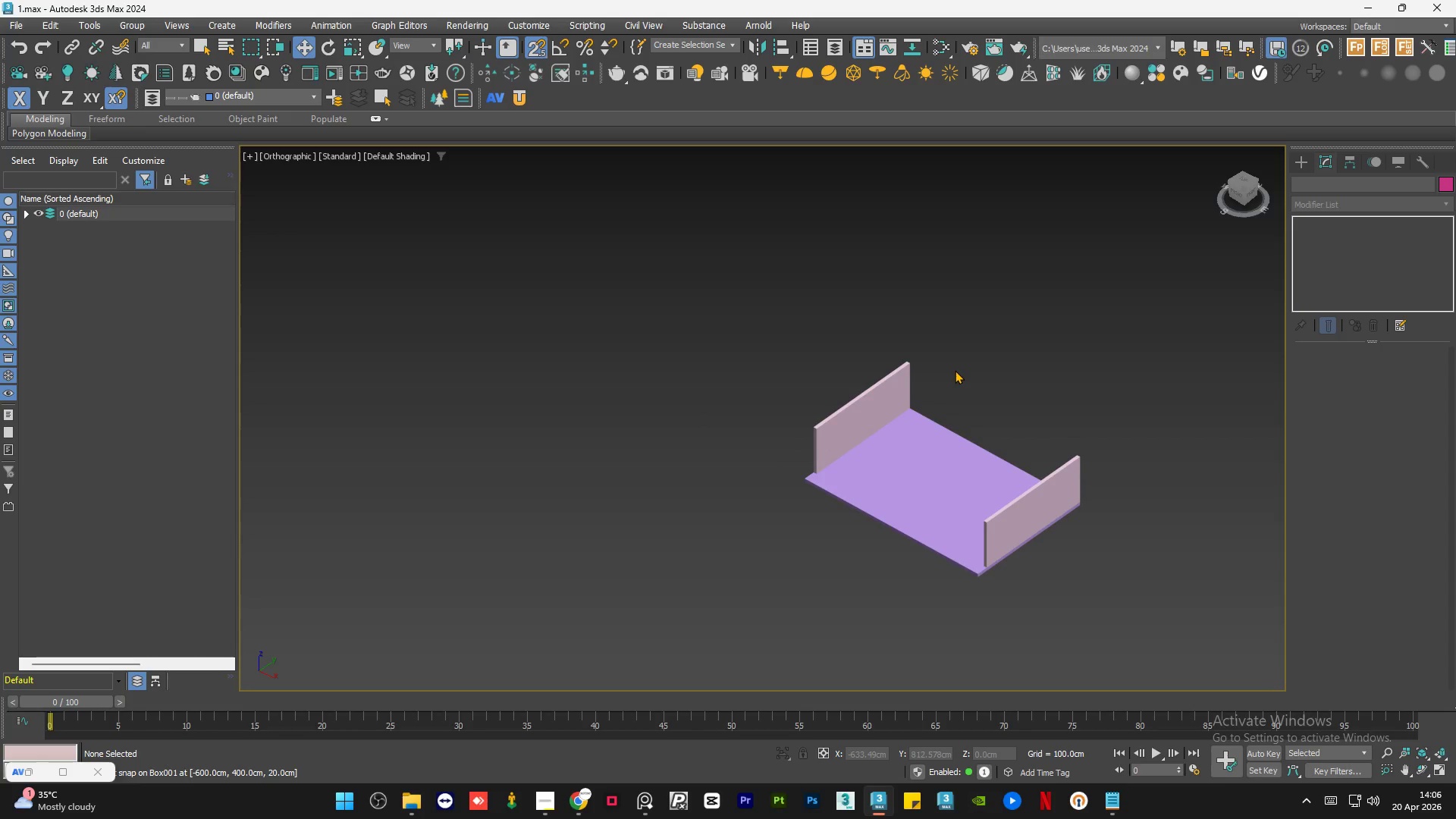 
scroll: coordinate [996, 581], scroll_direction: down, amount: 3.0
 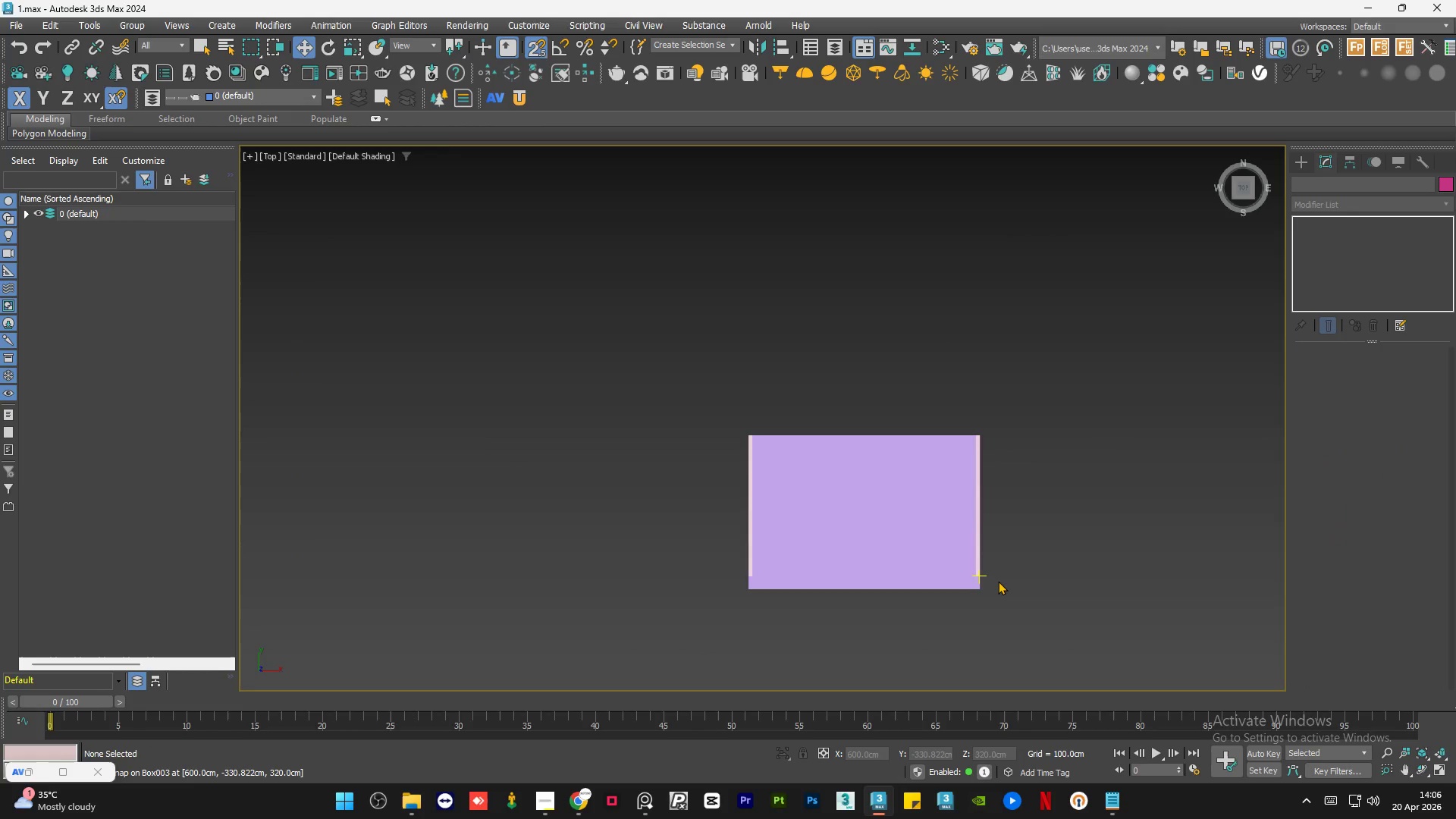 
key(S)
 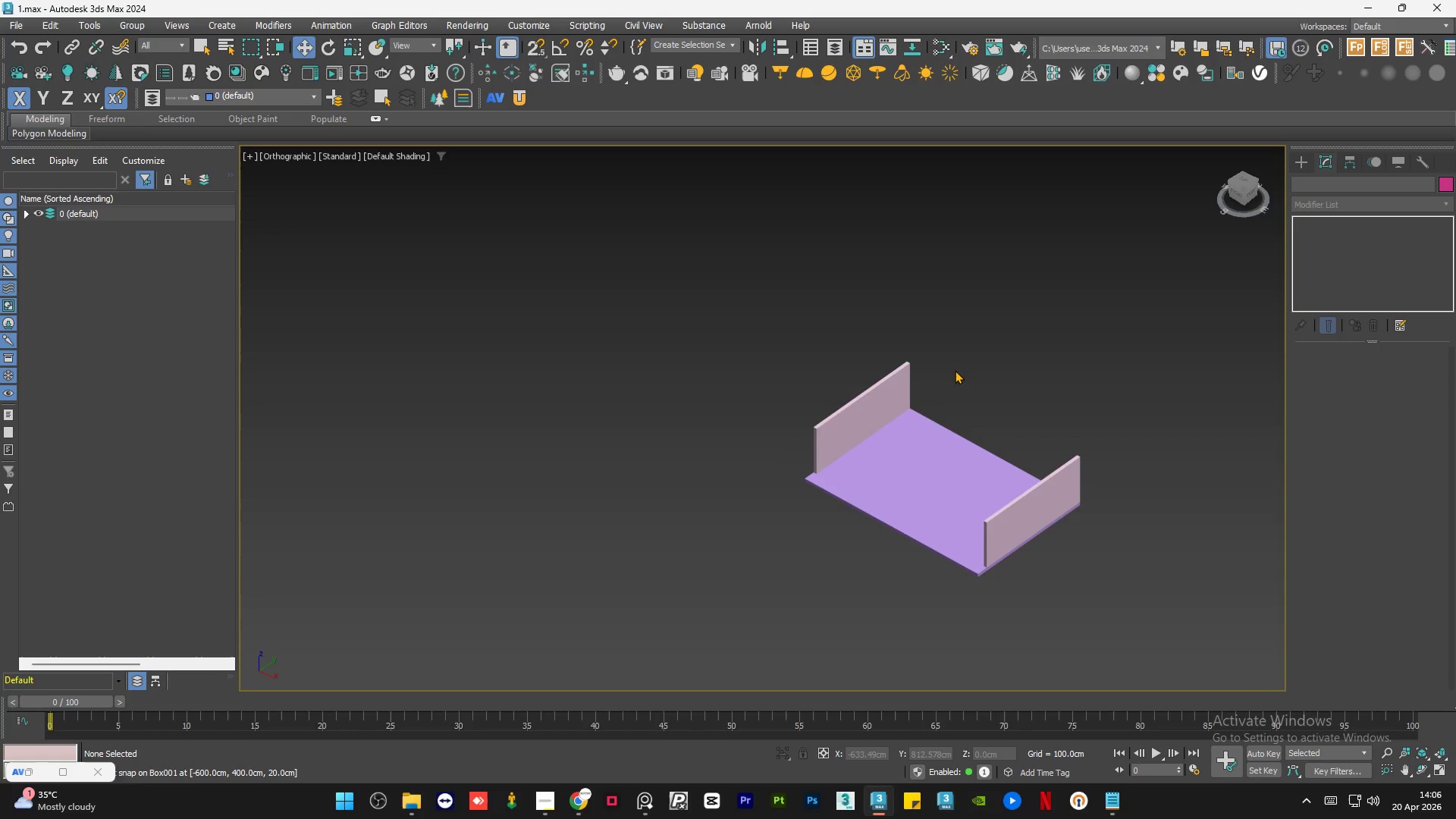 
left_click([955, 370])
 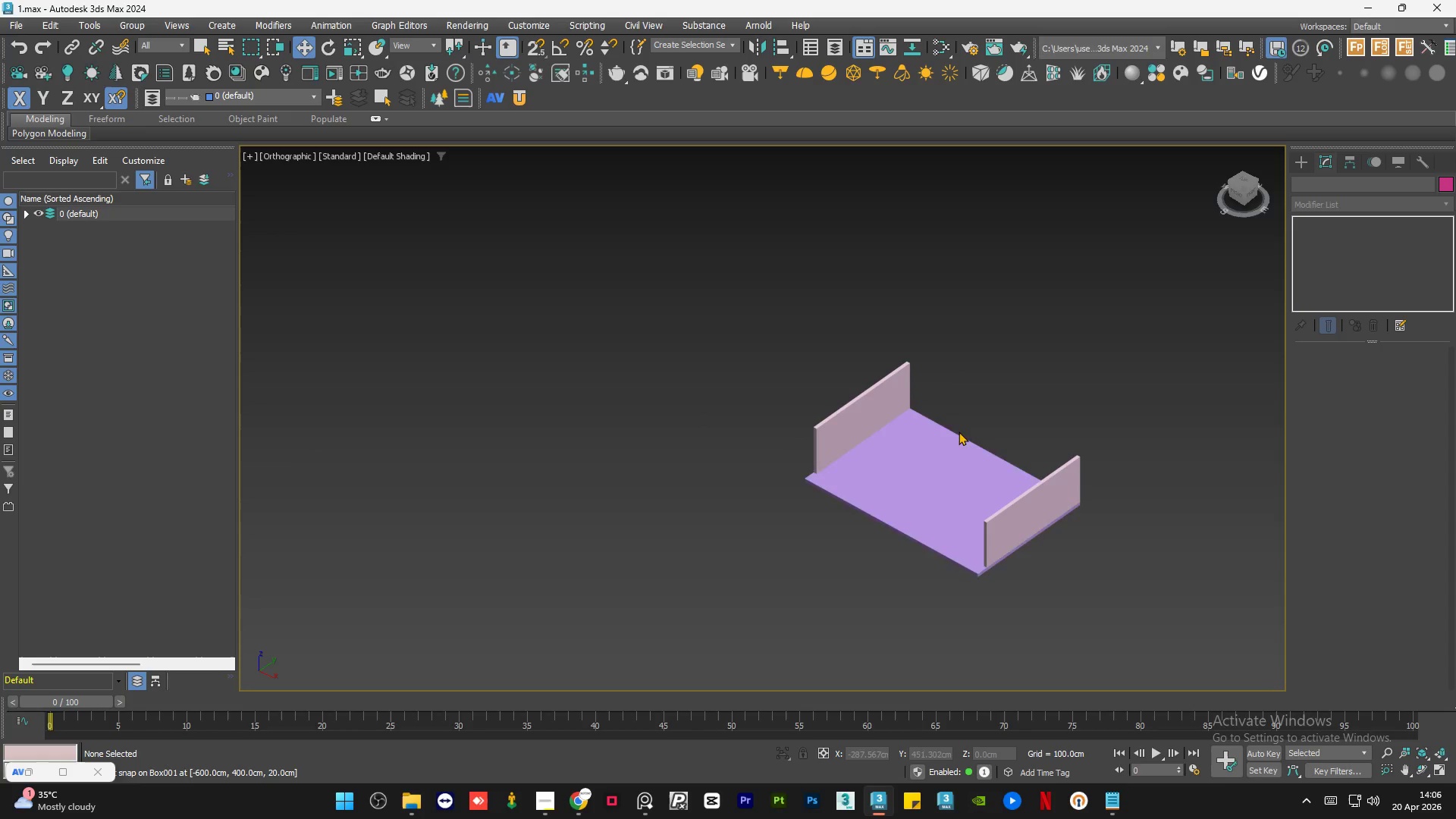 
hold_key(key=AltLeft, duration=0.52)
 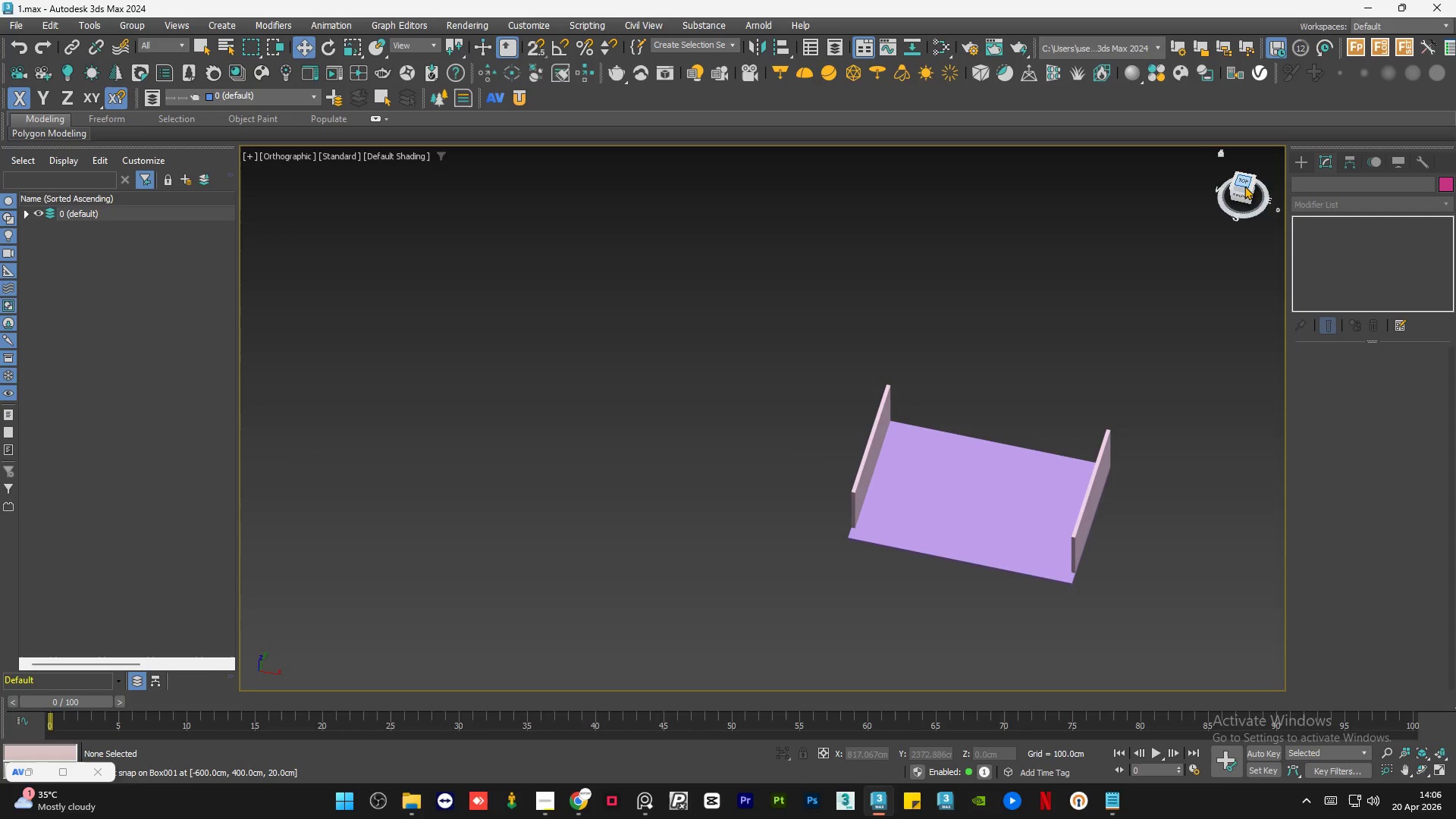 
left_click([1242, 183])
 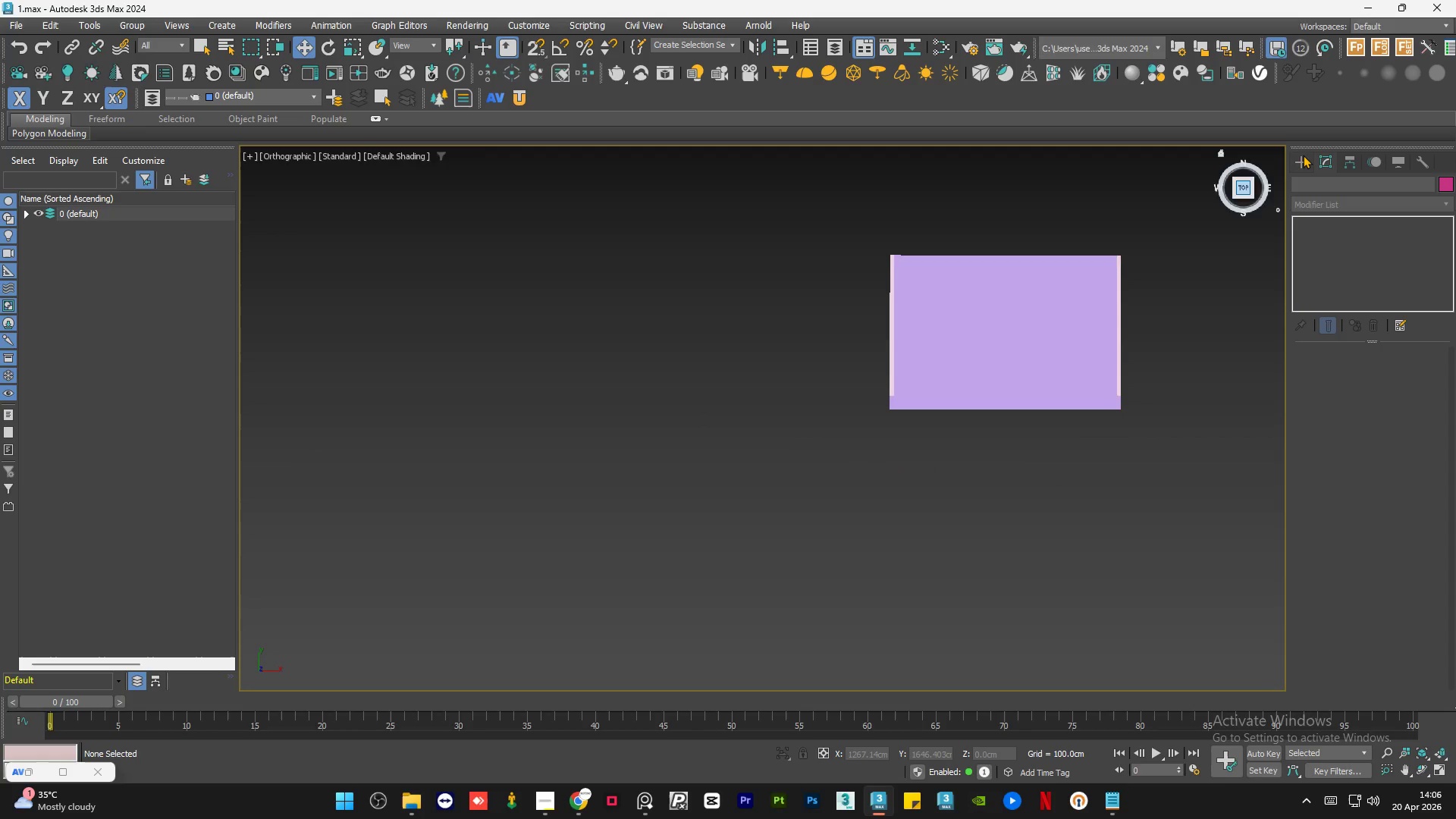 
left_click([1299, 158])
 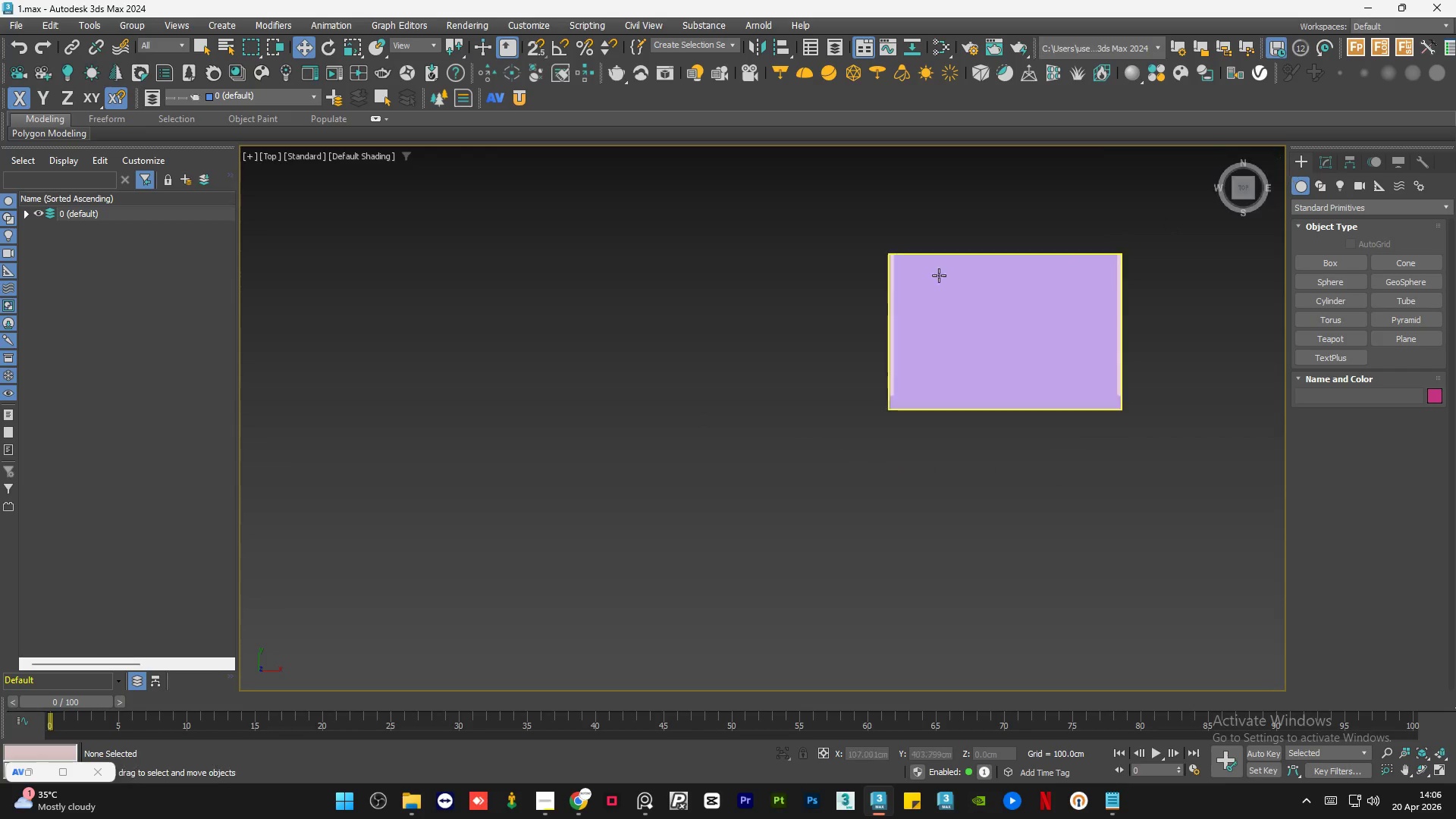 
scroll: coordinate [1094, 262], scroll_direction: up, amount: 1.0
 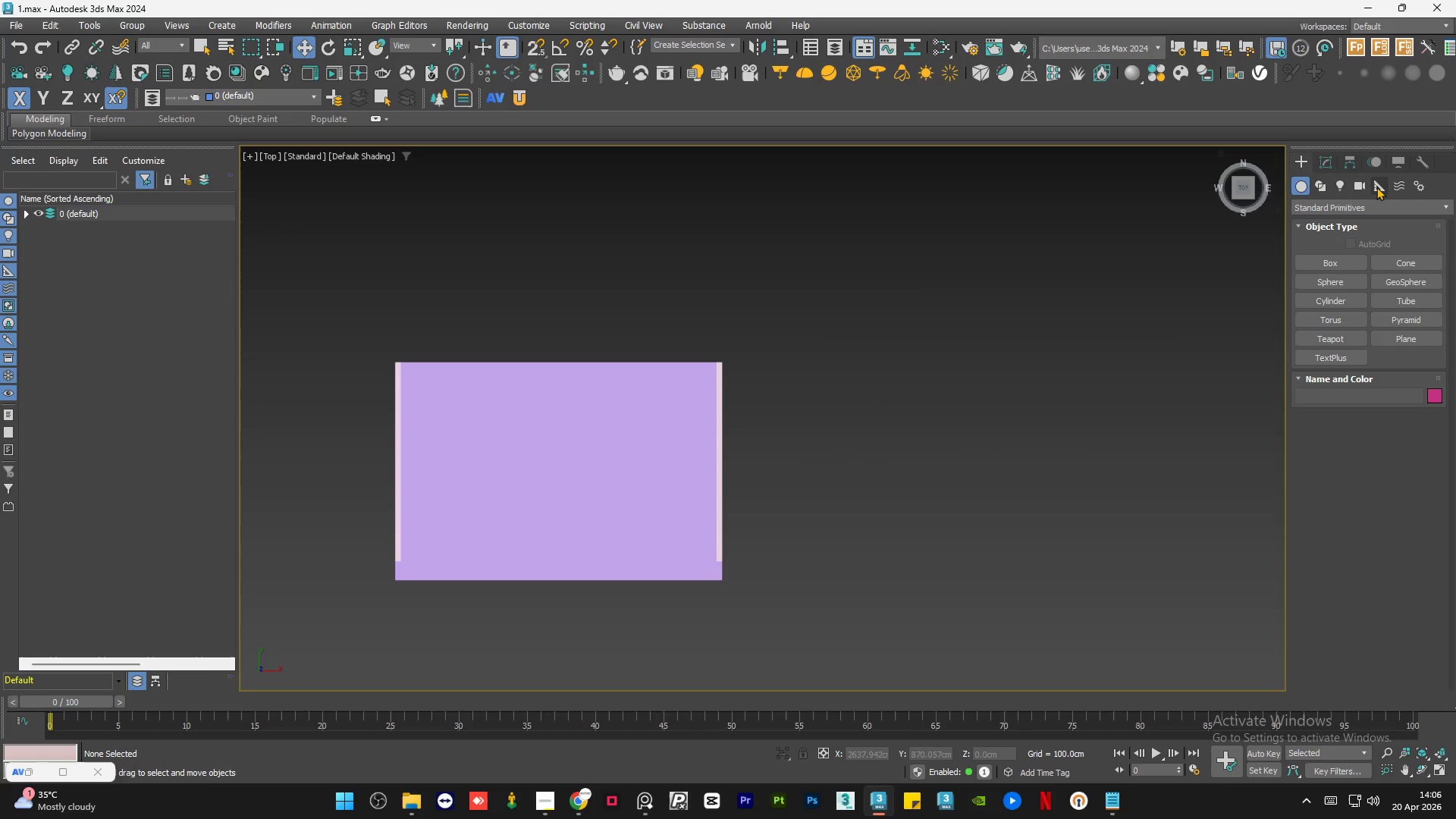 
left_click([1376, 187])
 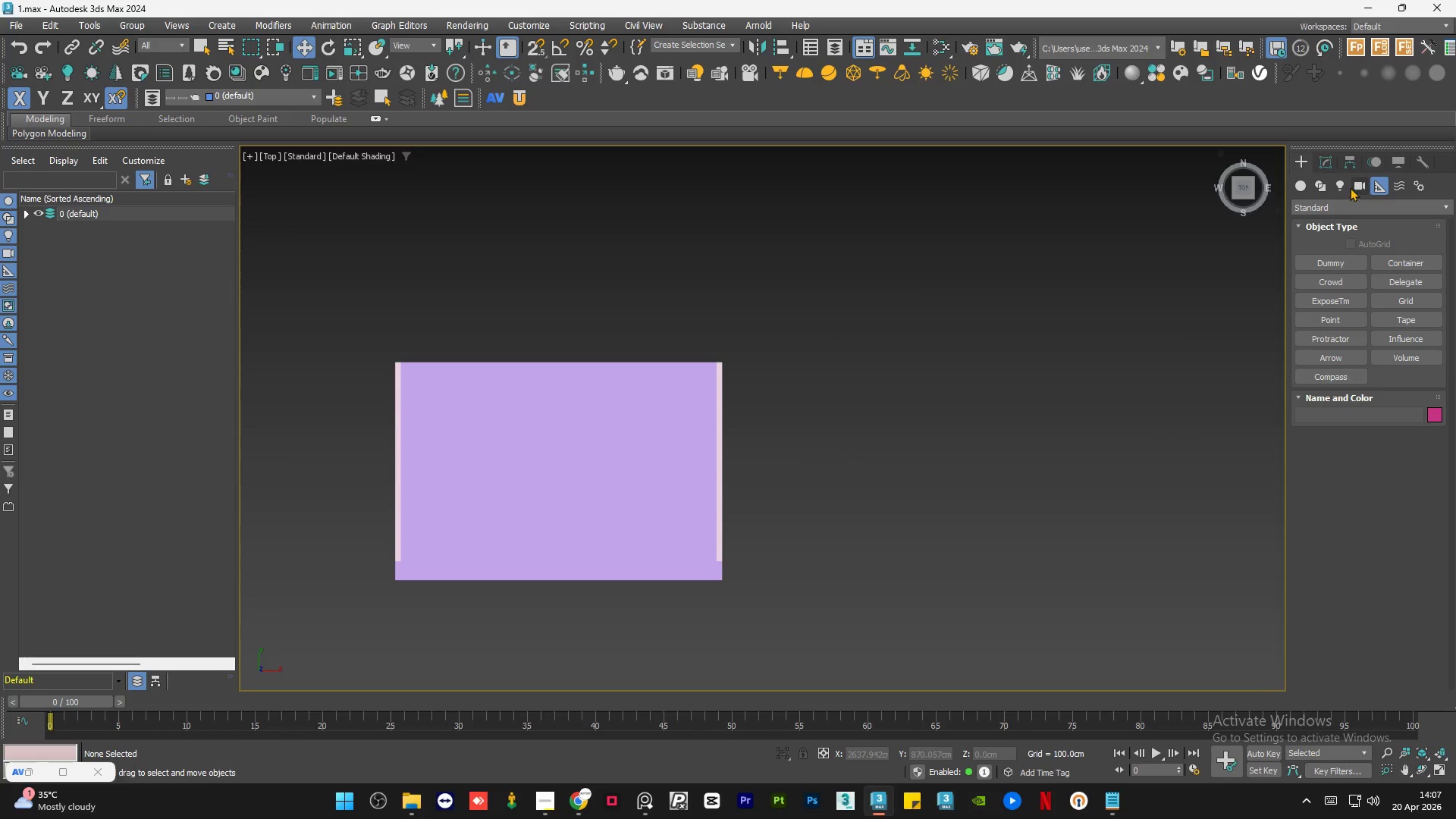 
left_click([1301, 184])
 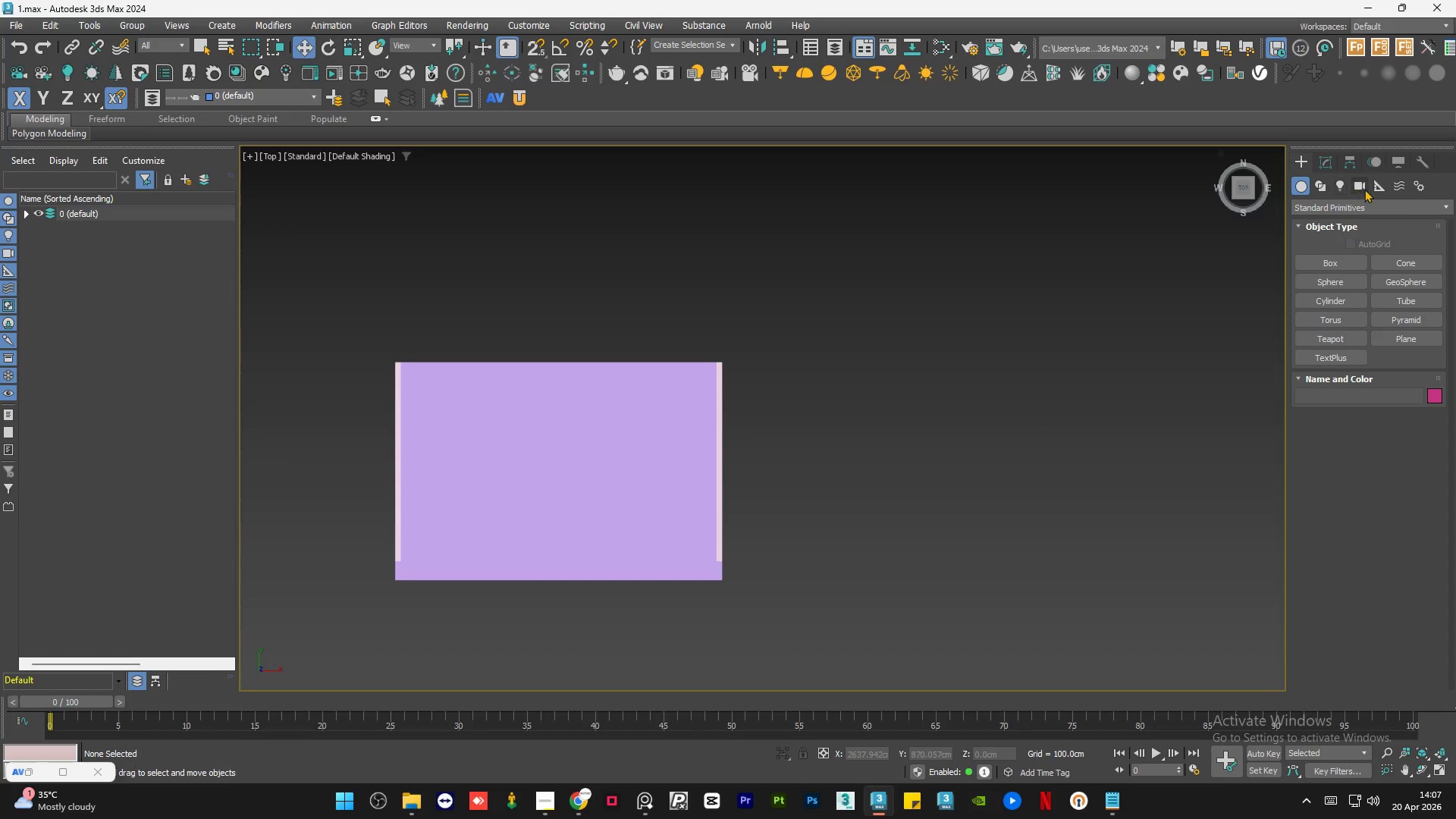 
left_click([1374, 188])
 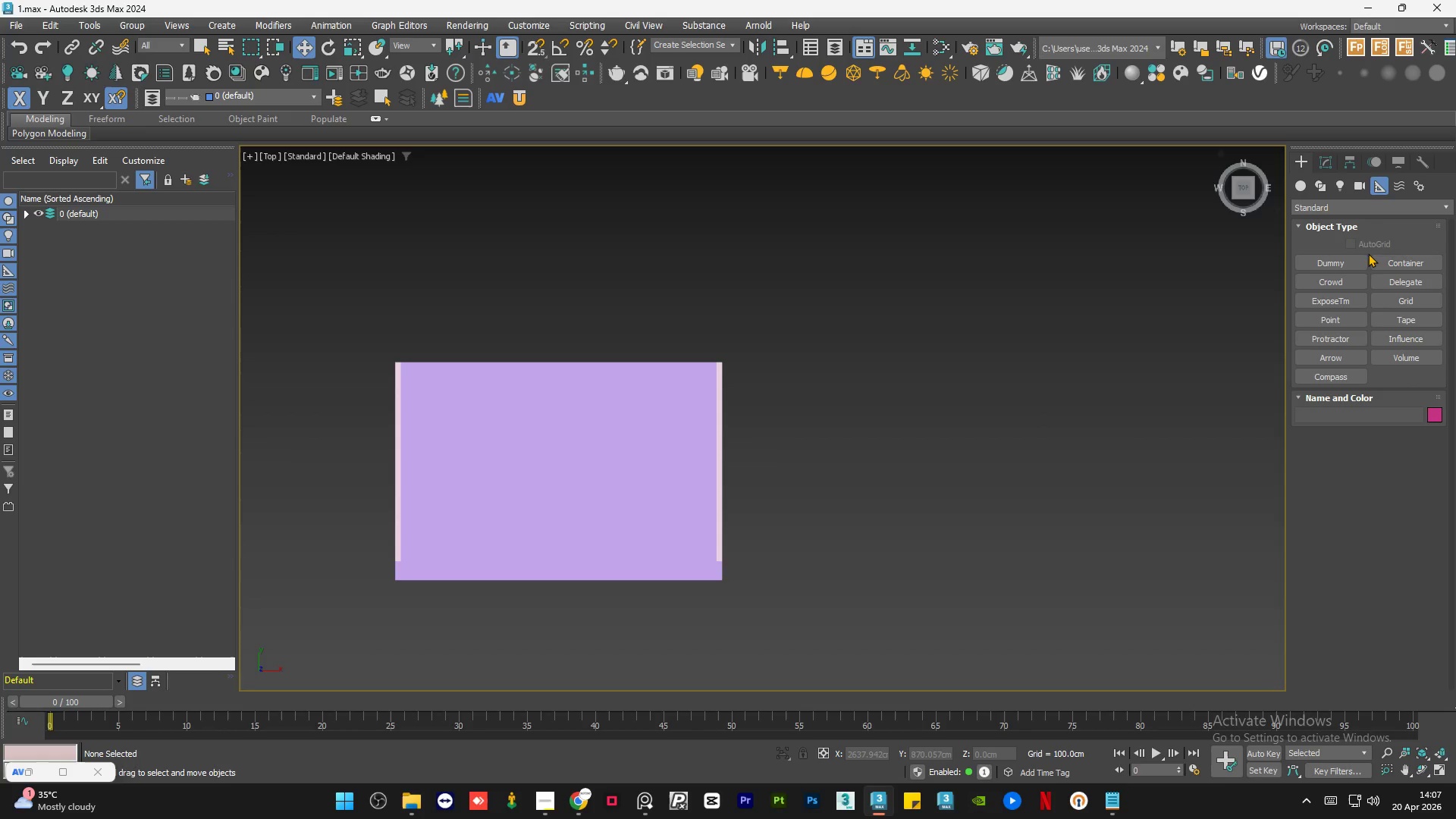 
left_click([1398, 181])
 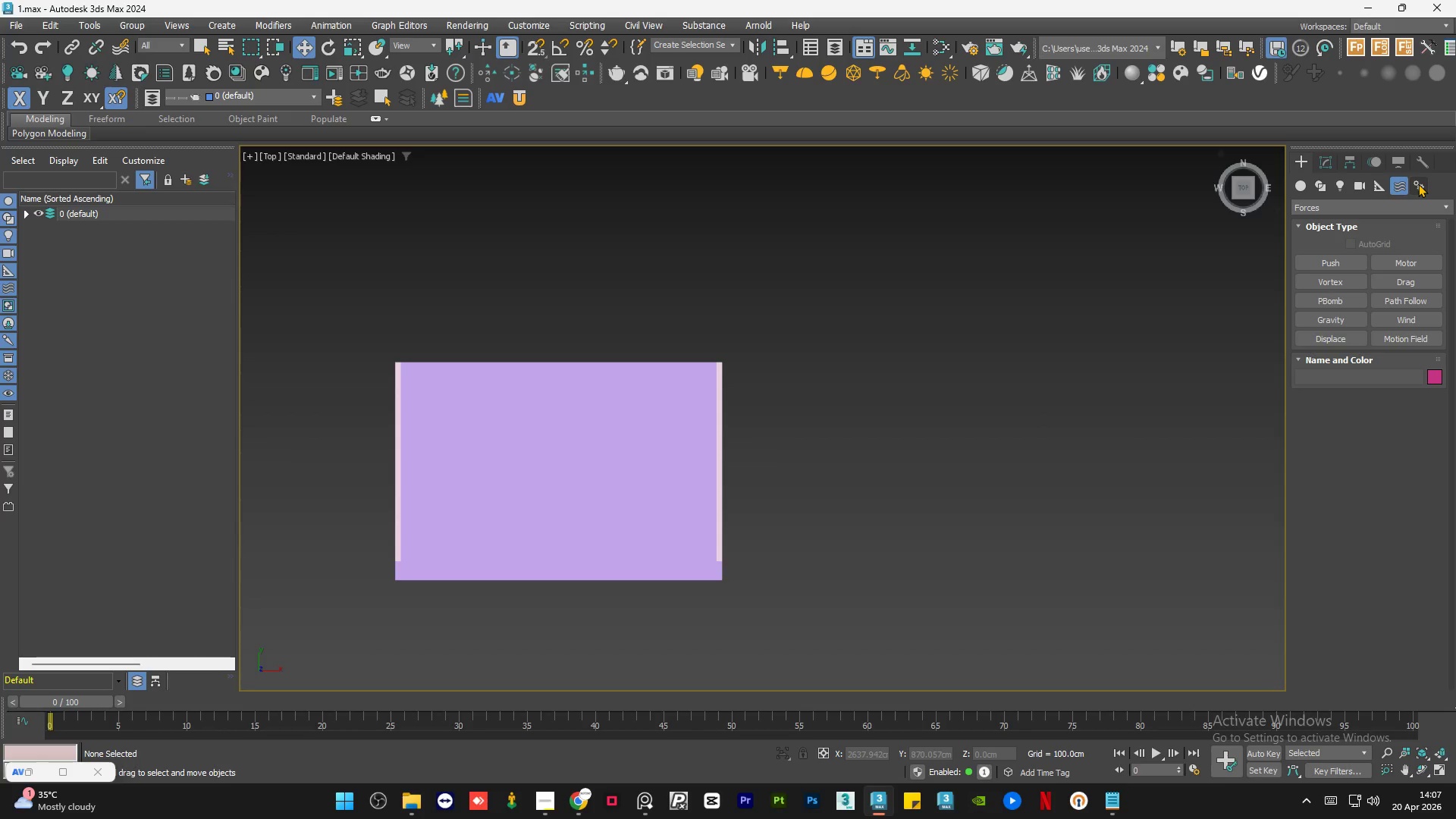 
left_click([1418, 184])
 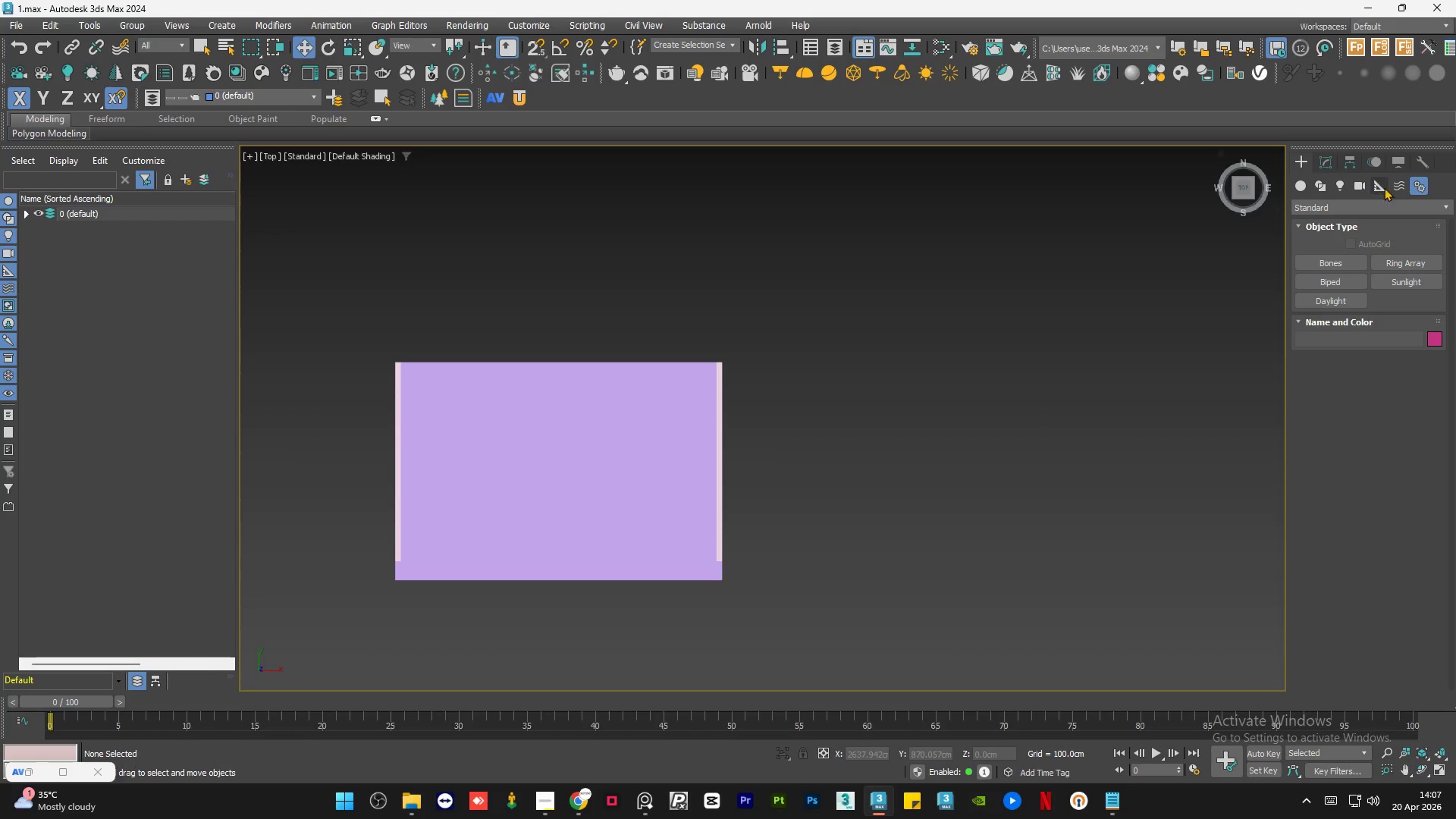 
left_click([1395, 182])
 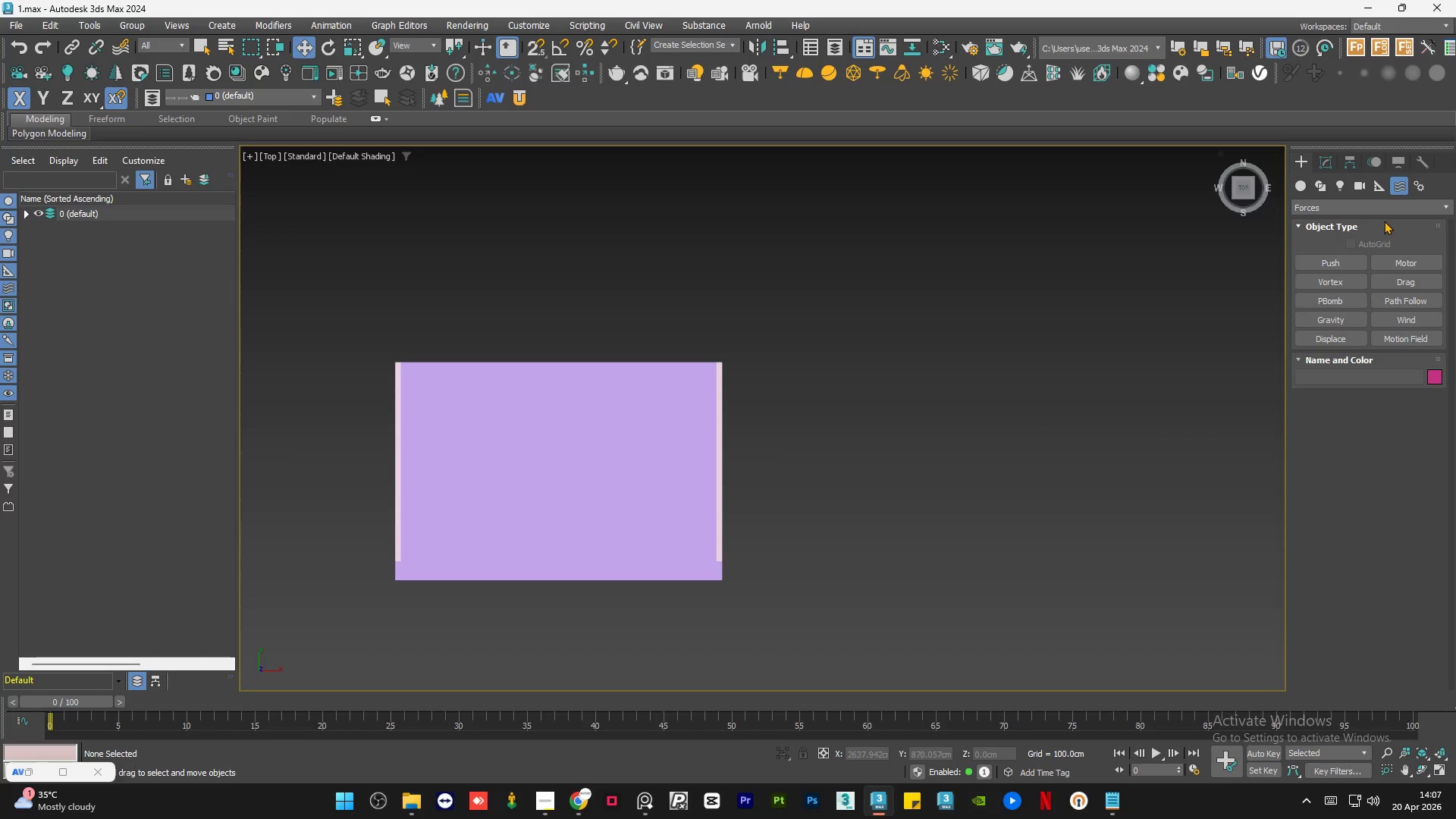 
left_click([1390, 212])
 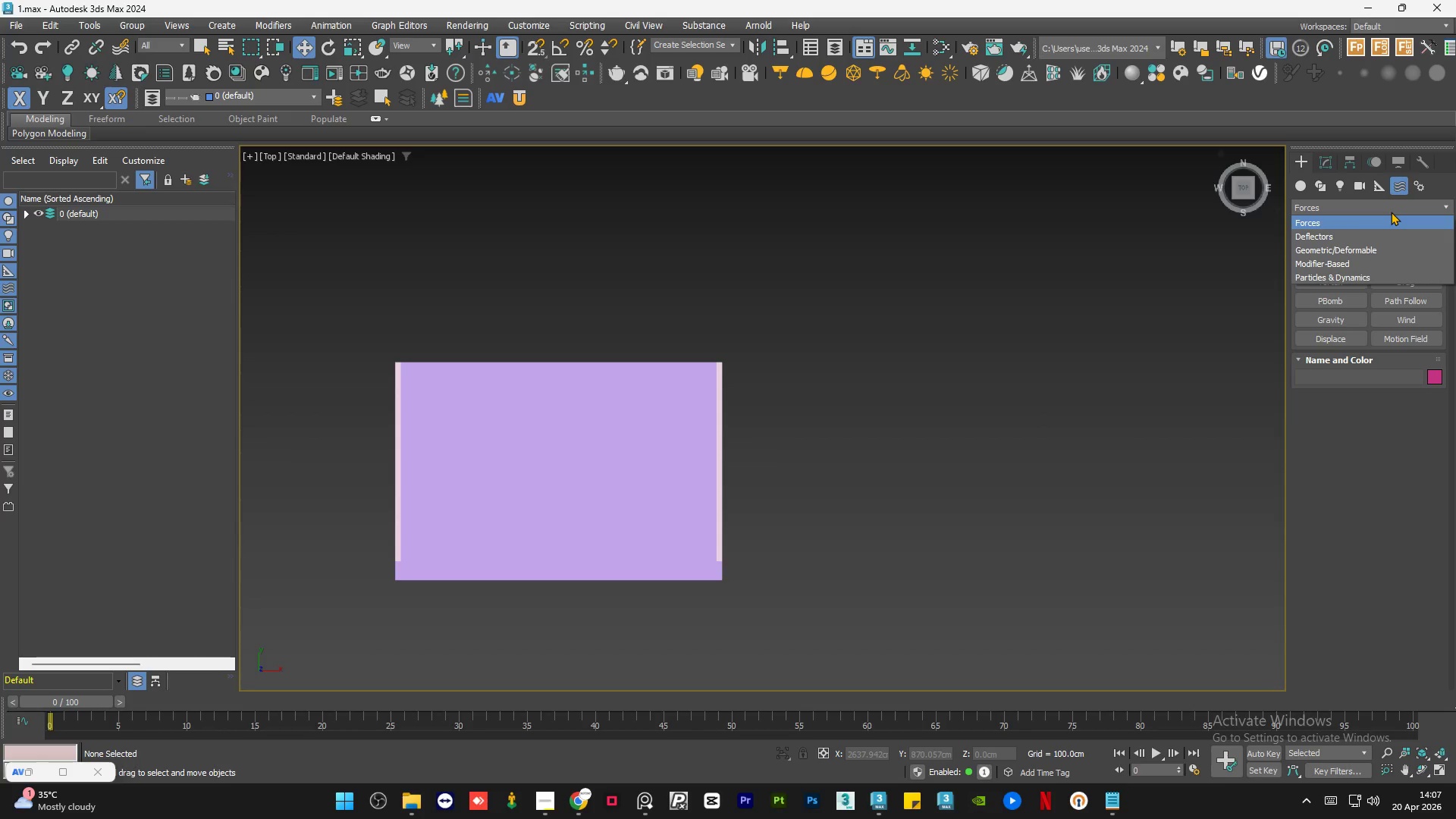 
left_click([1391, 212])
 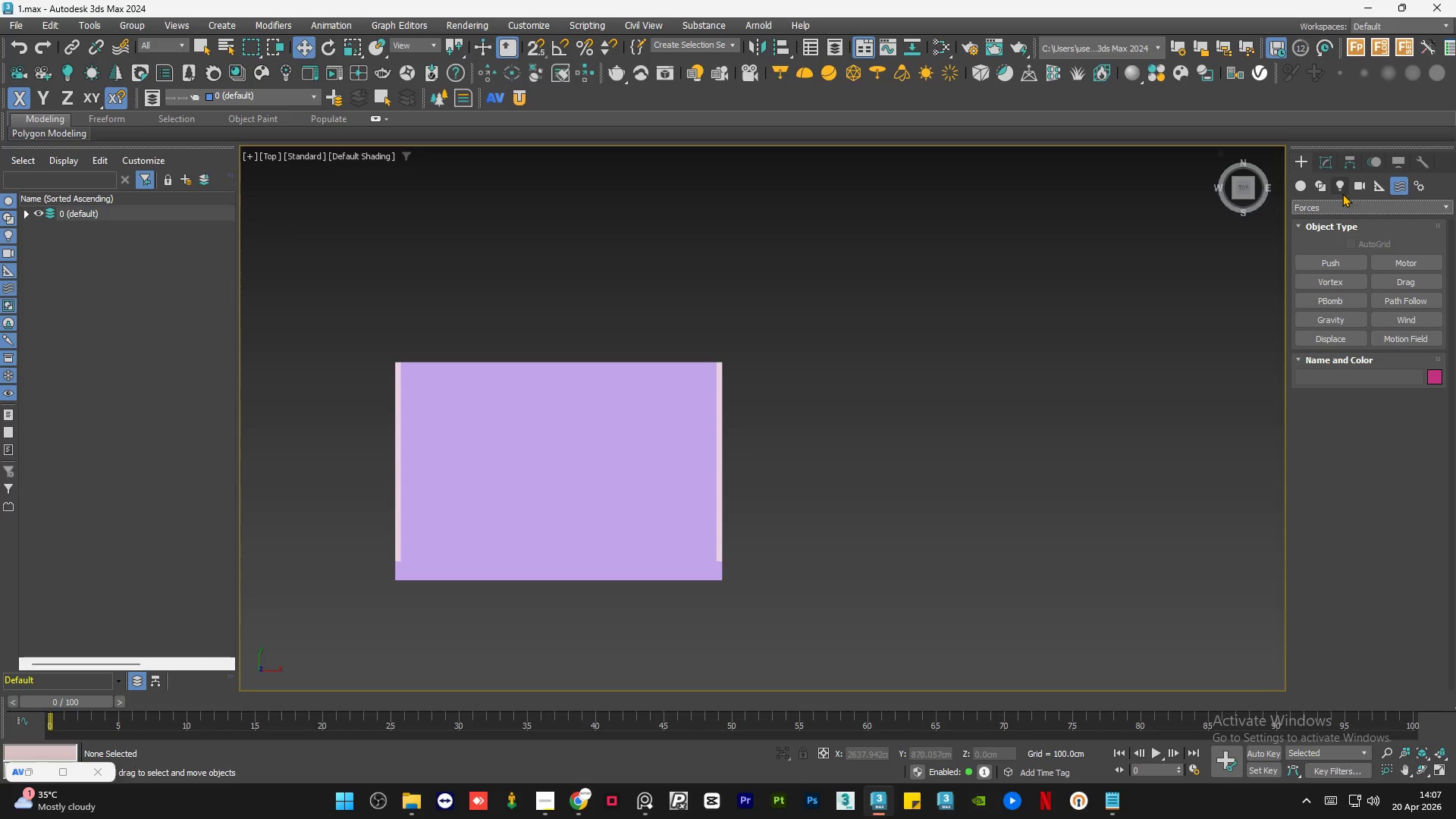 
left_click([1304, 185])
 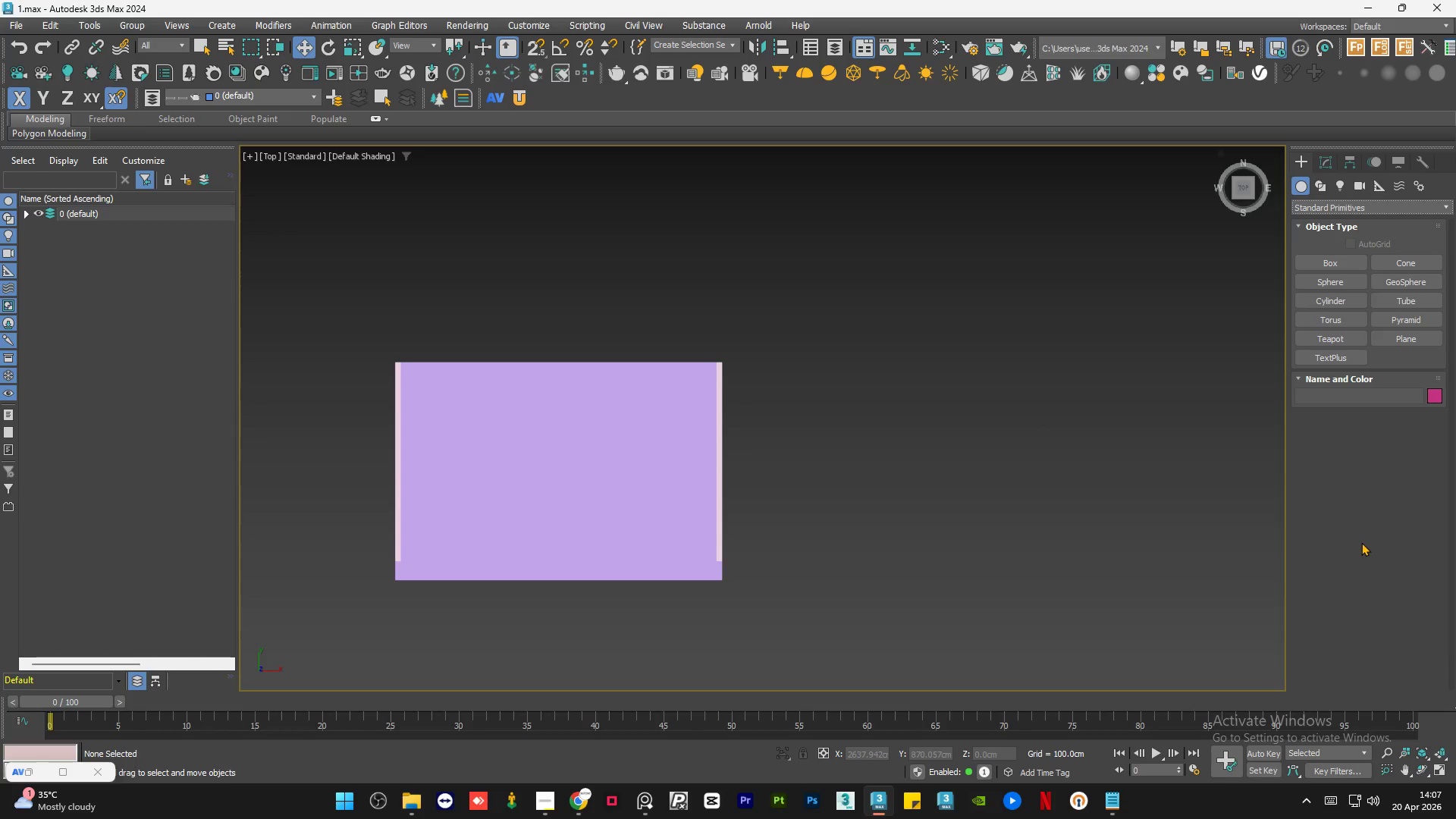 
left_click([840, 458])
 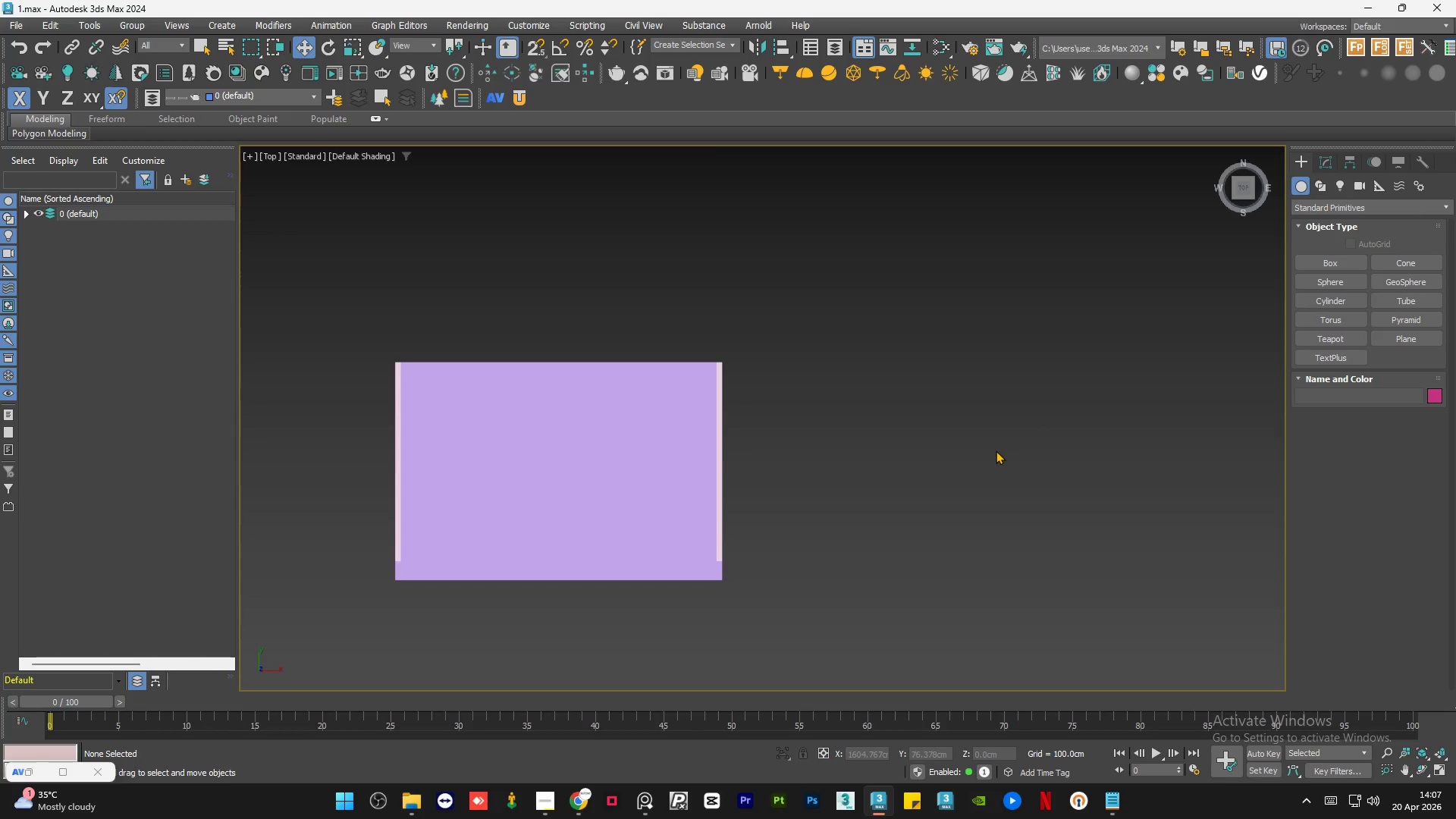 
scroll: coordinate [709, 480], scroll_direction: up, amount: 2.0
 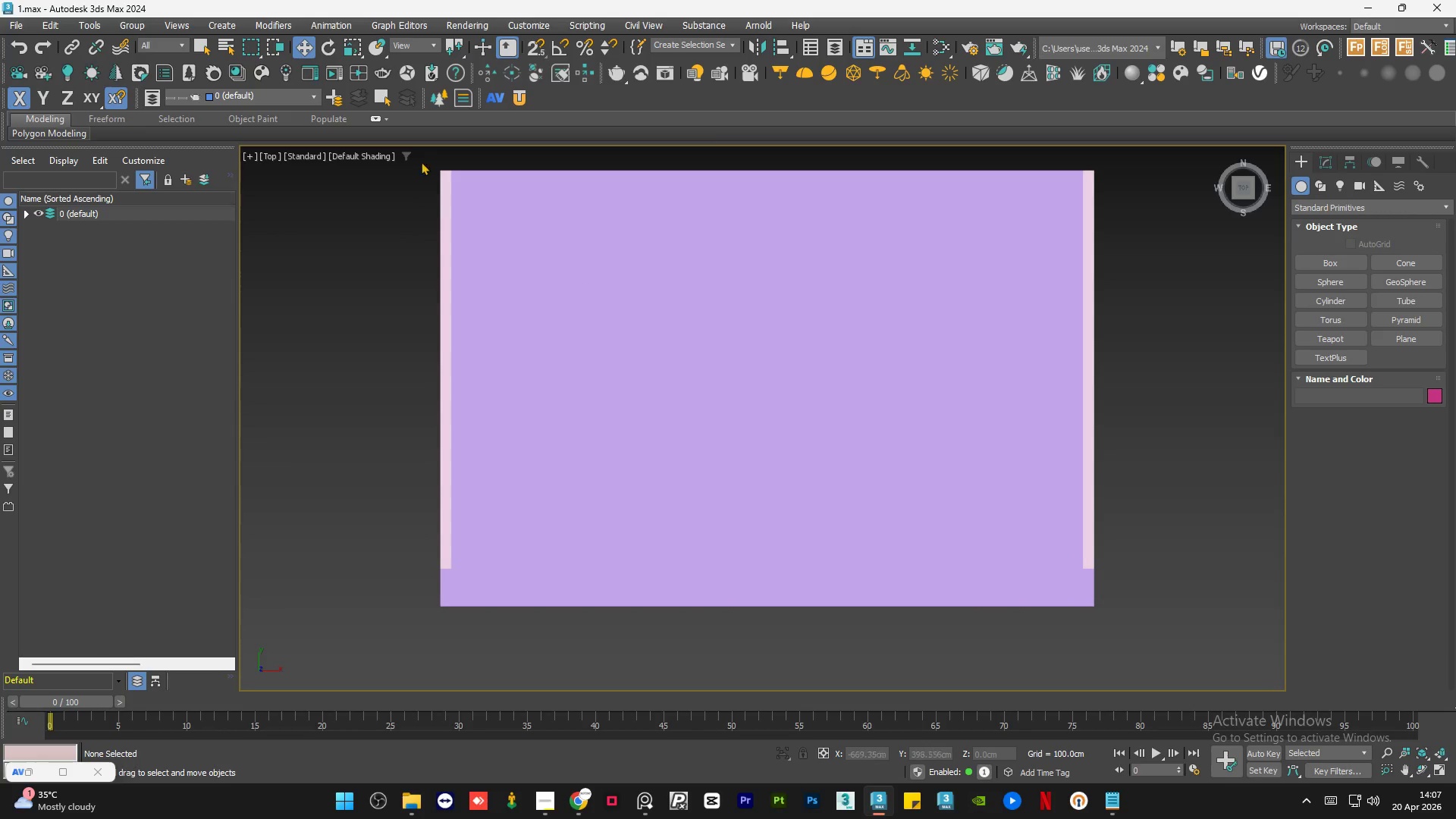 
left_click([1335, 258])
 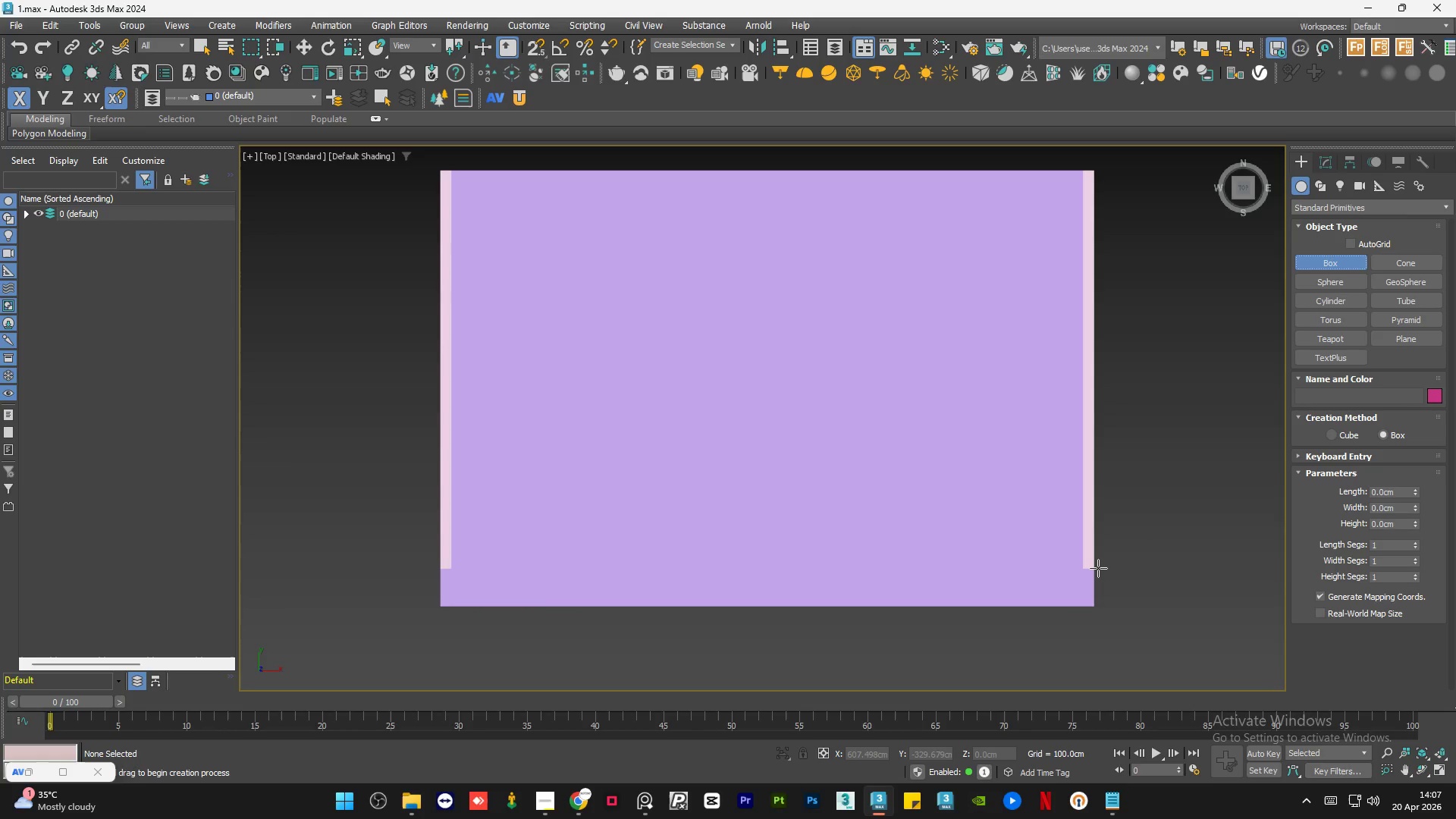 
key(S)
 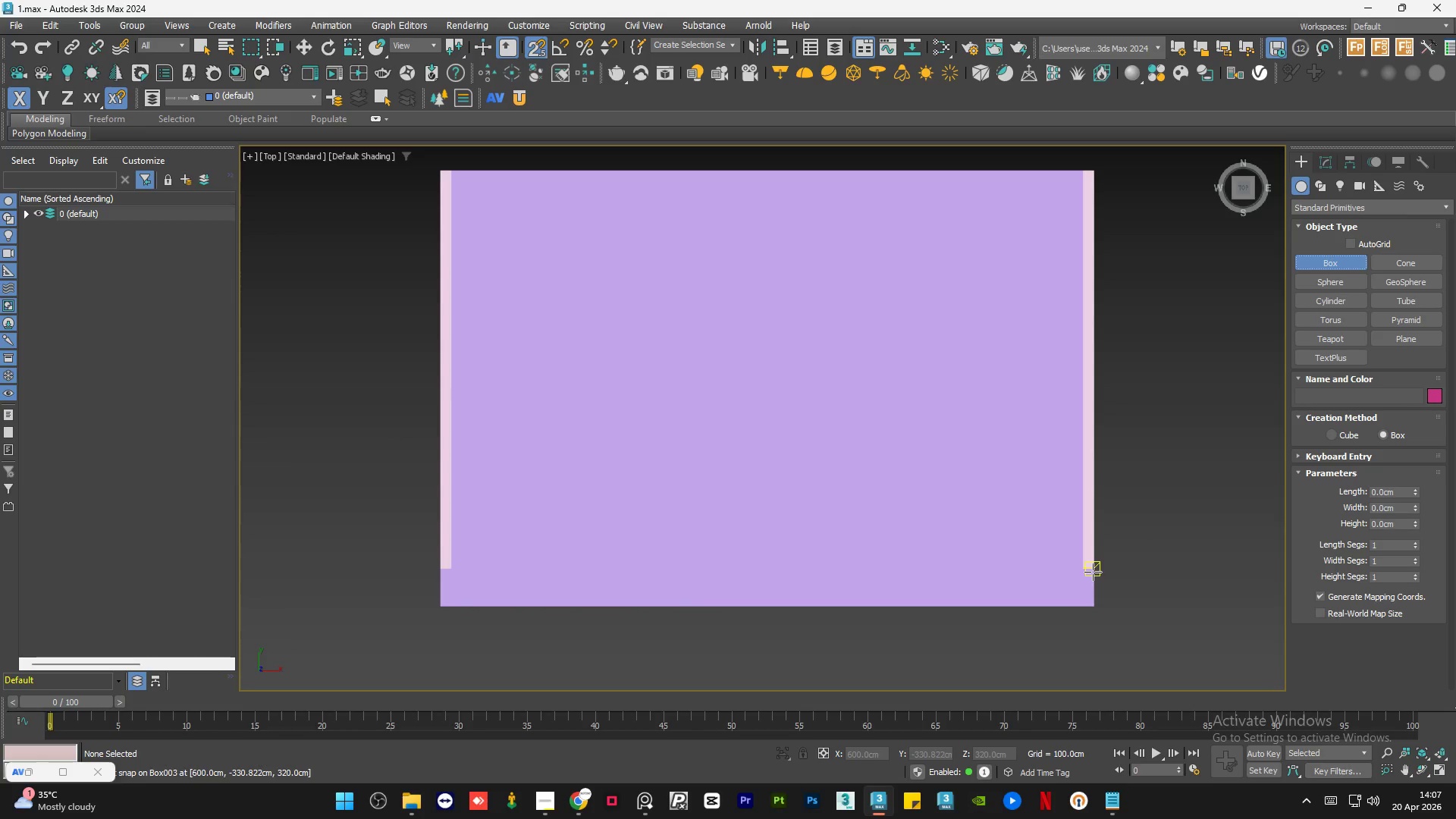 
left_click_drag(start_coordinate=[1093, 572], to_coordinate=[444, 605])
 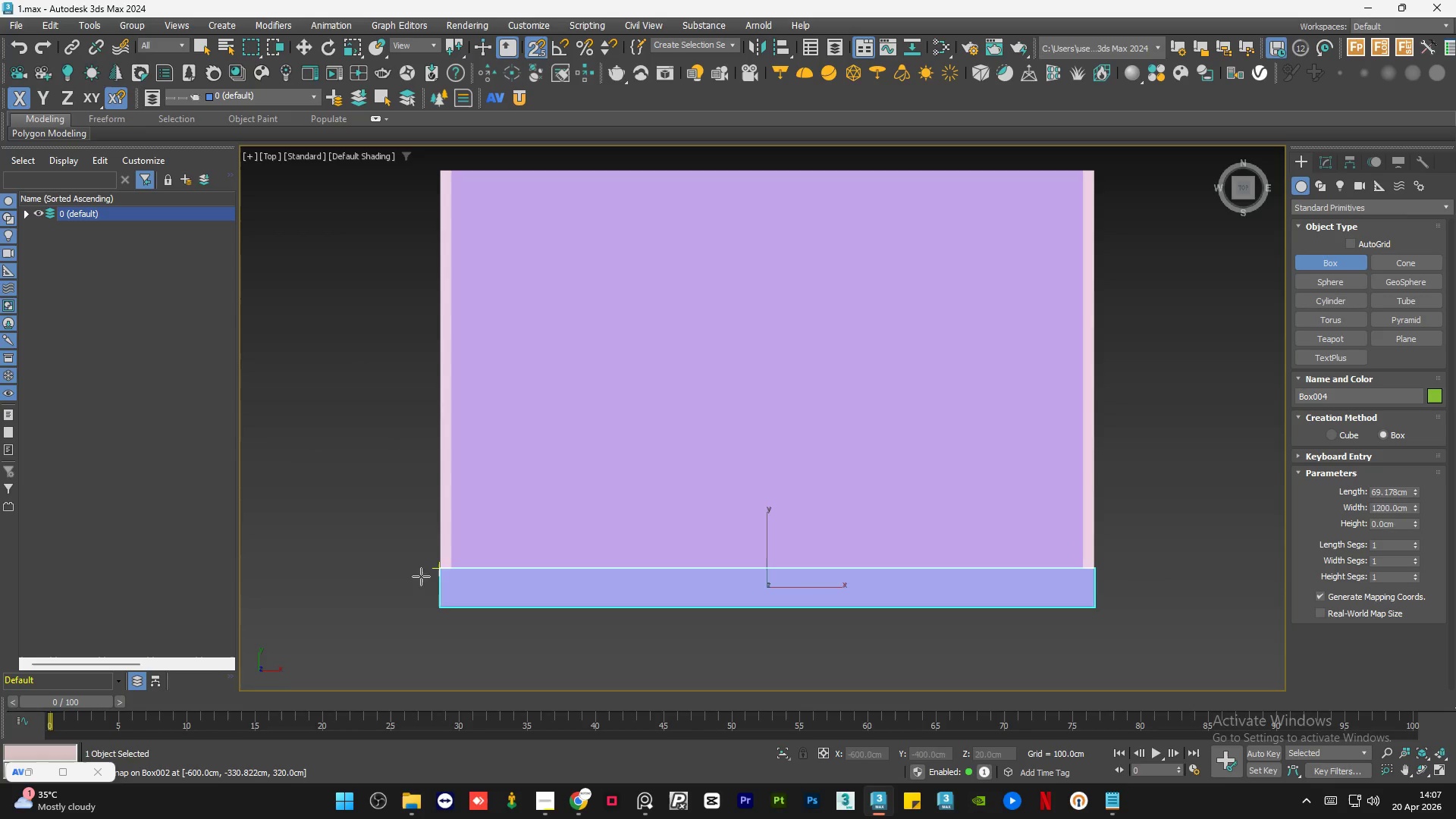 
left_click([405, 557])
 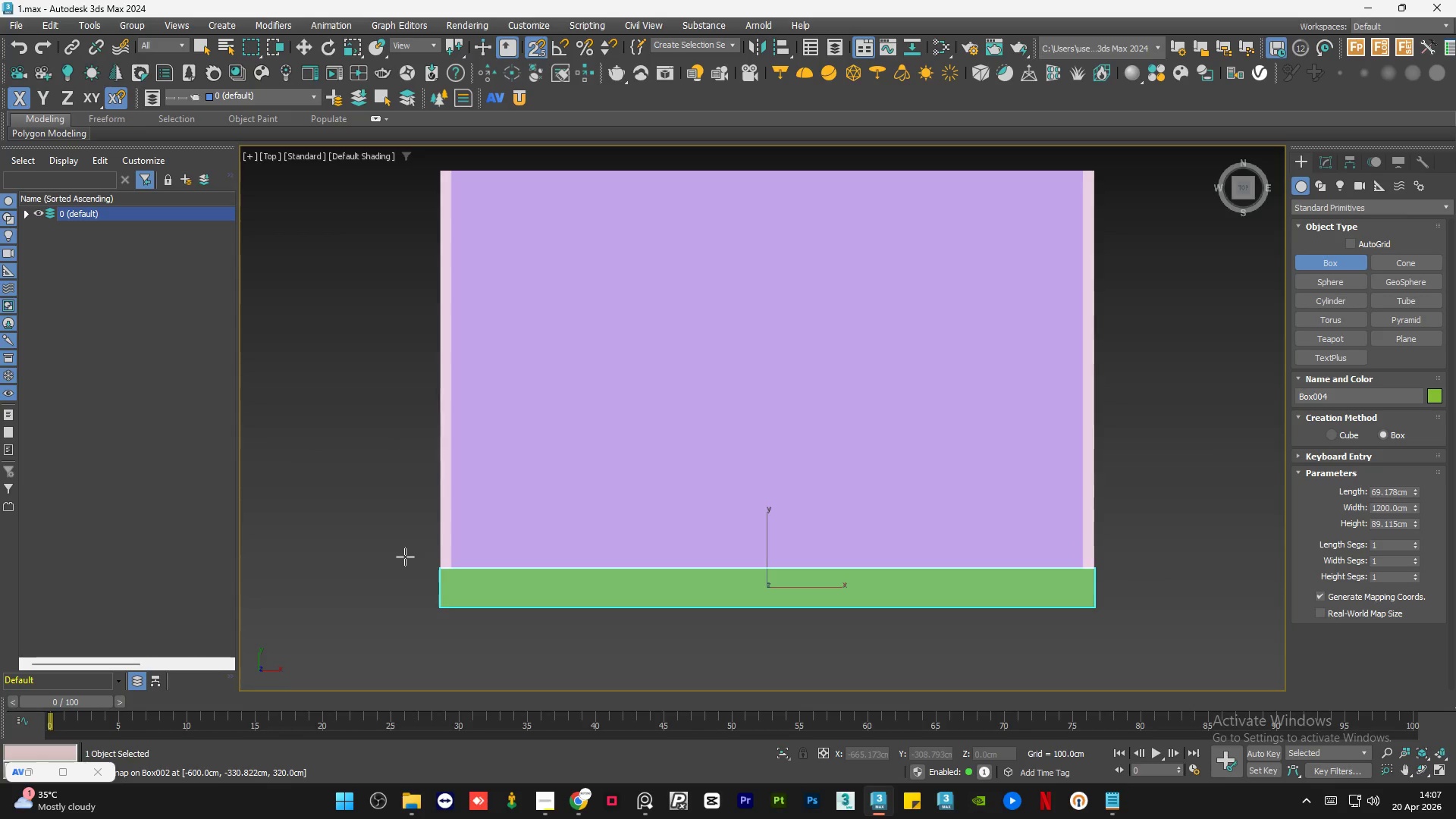 
key(S)
 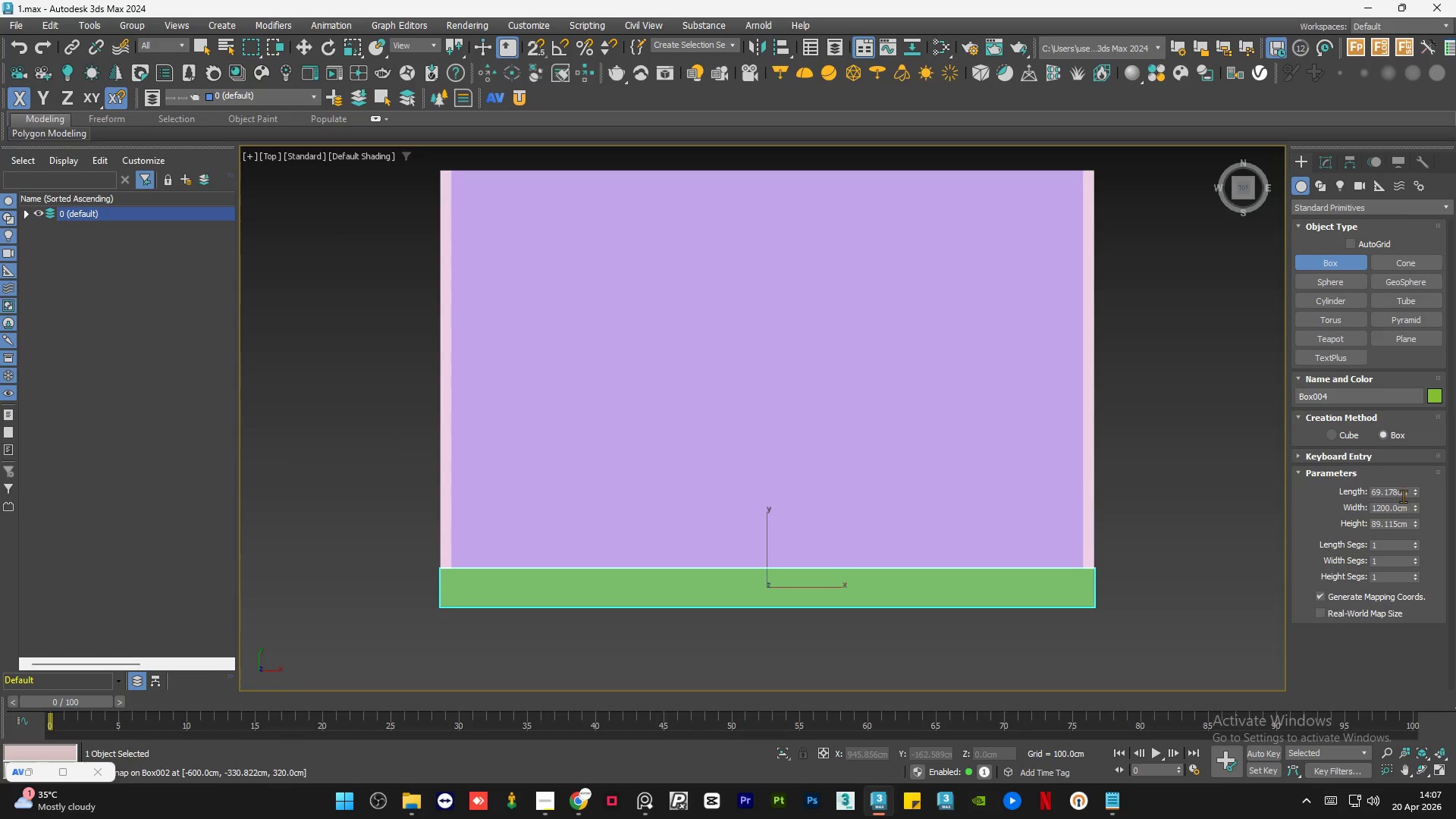 
double_click([1403, 495])
 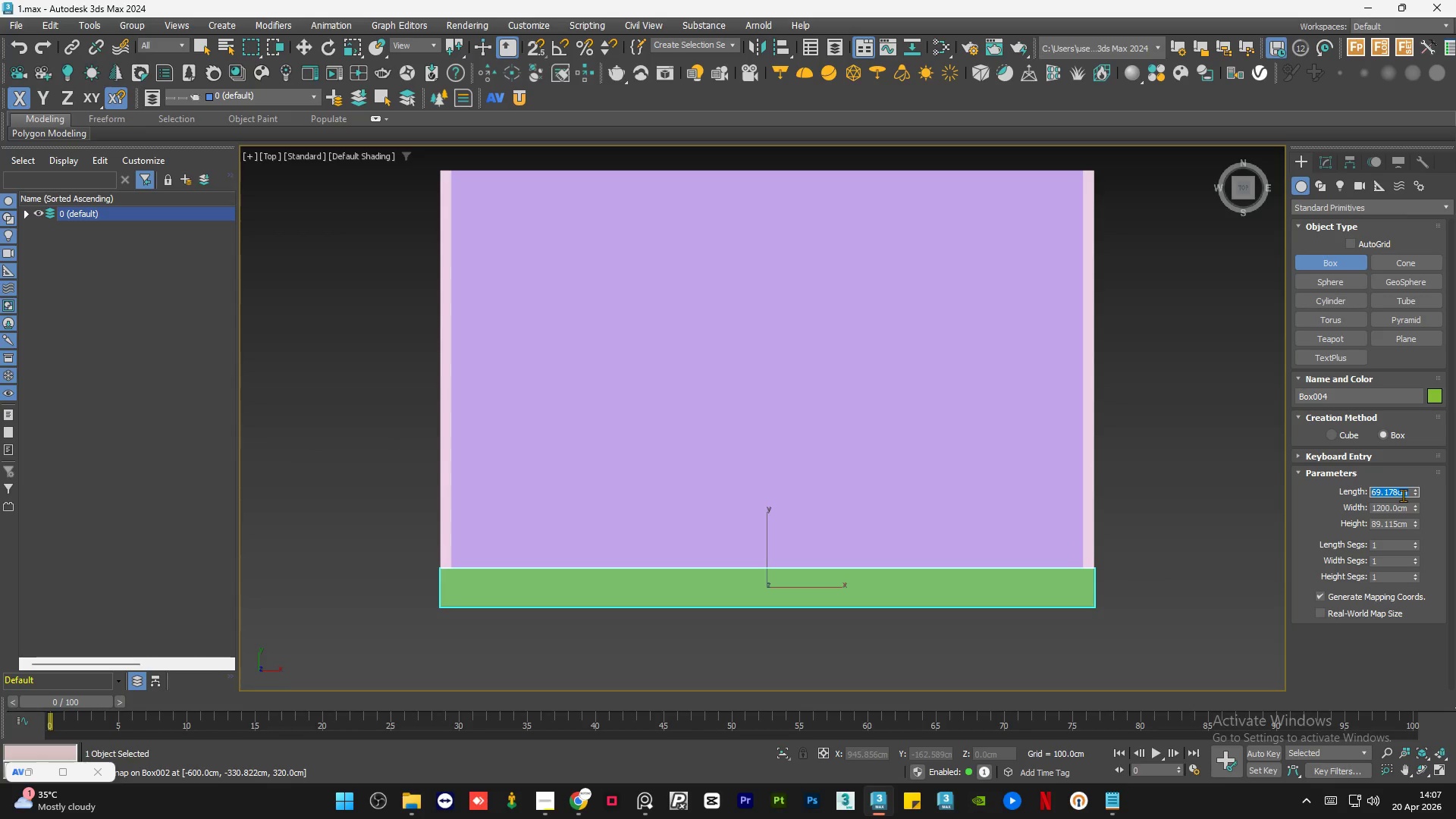 
key(Numpad5)
 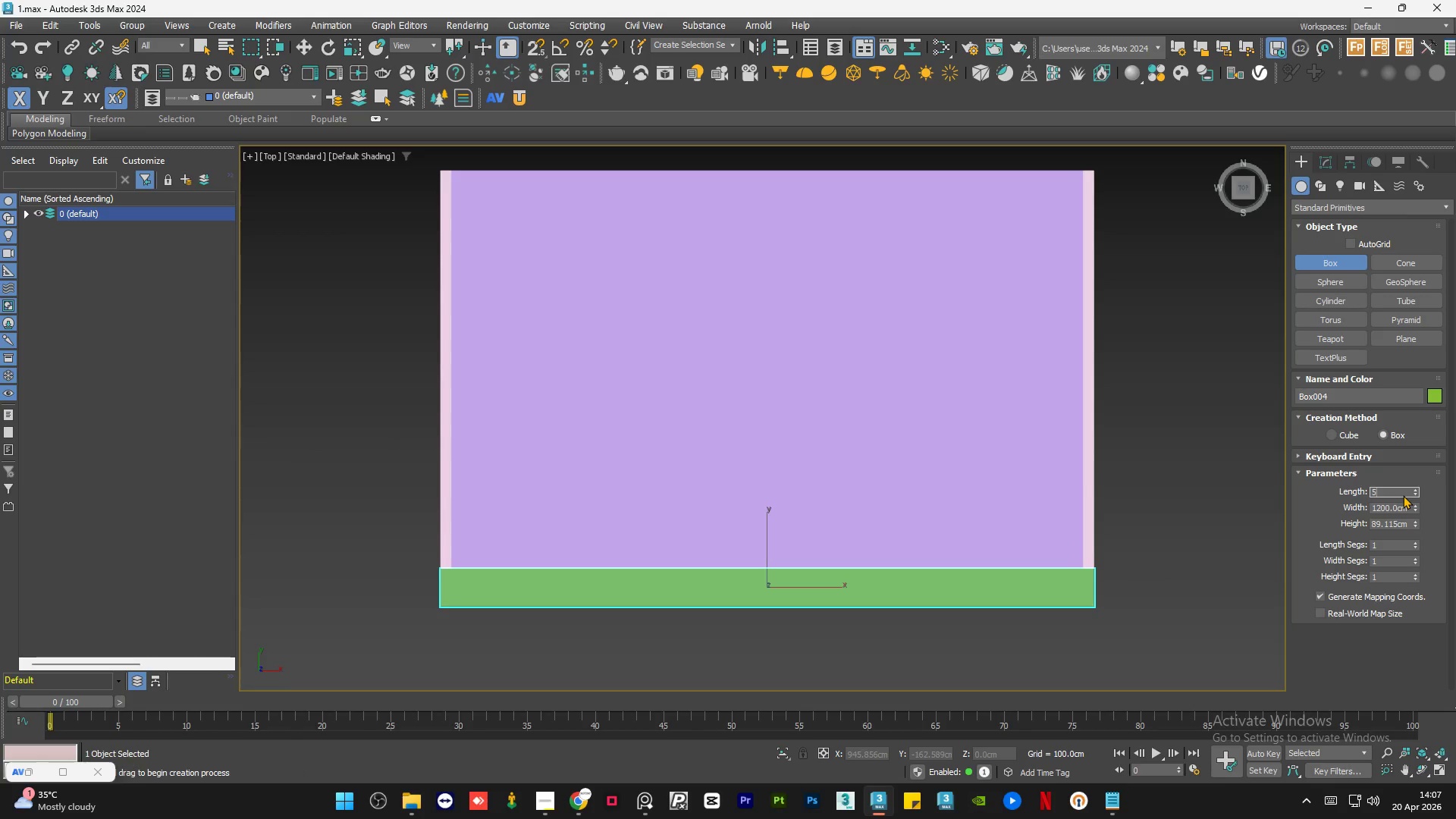 
key(Numpad0)
 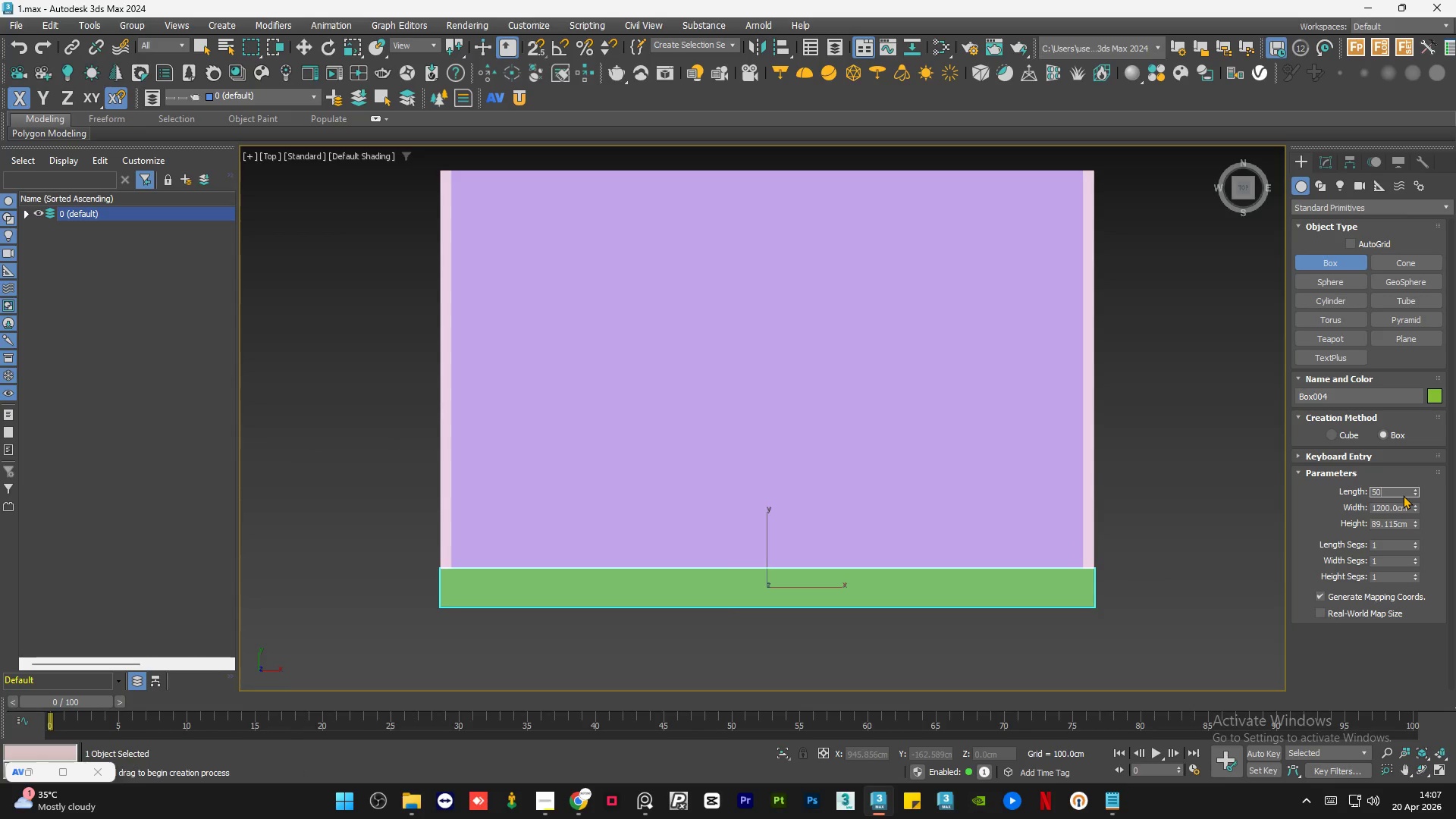 
key(NumpadEnter)
 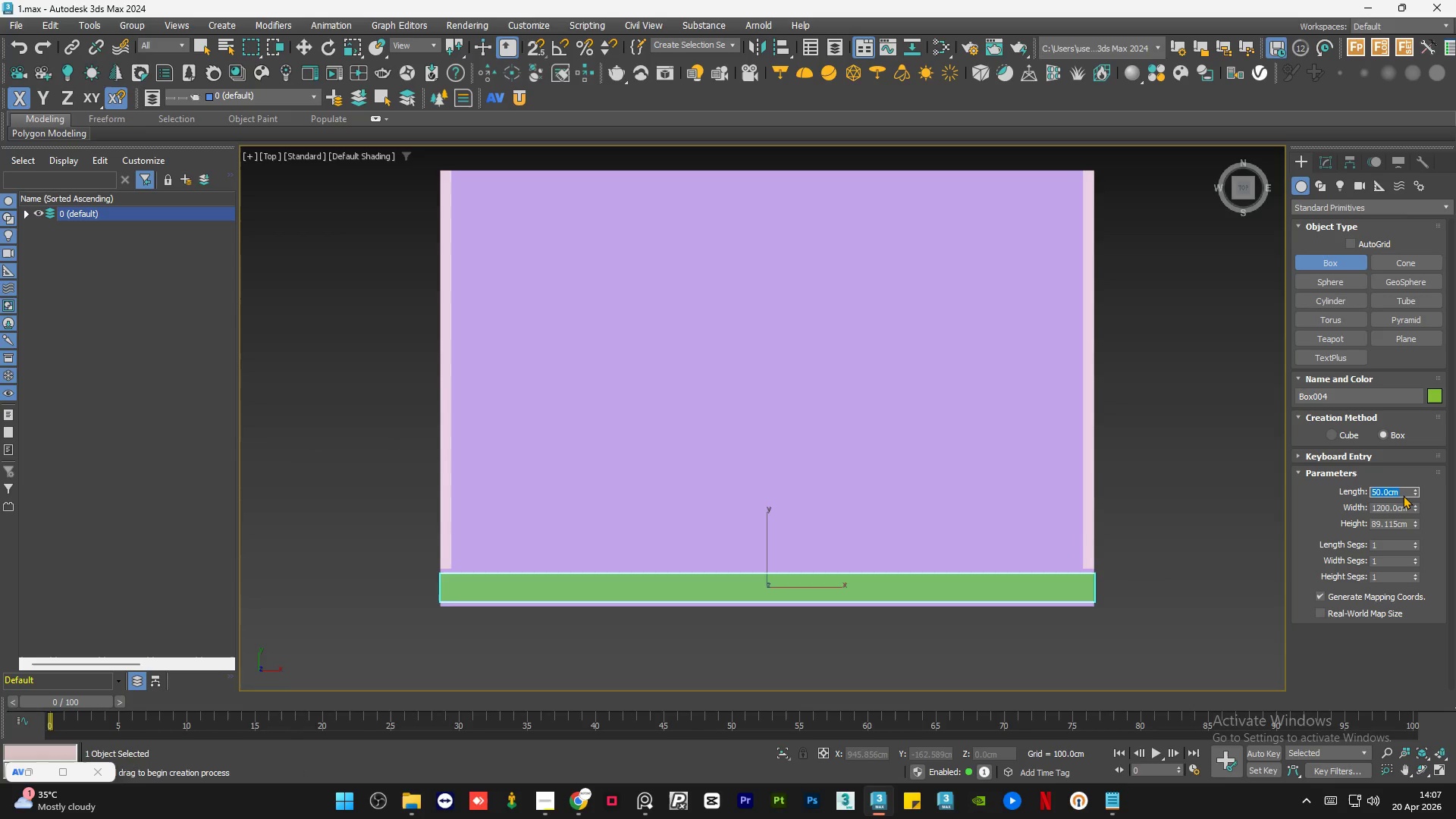 
key(Control+Z)
 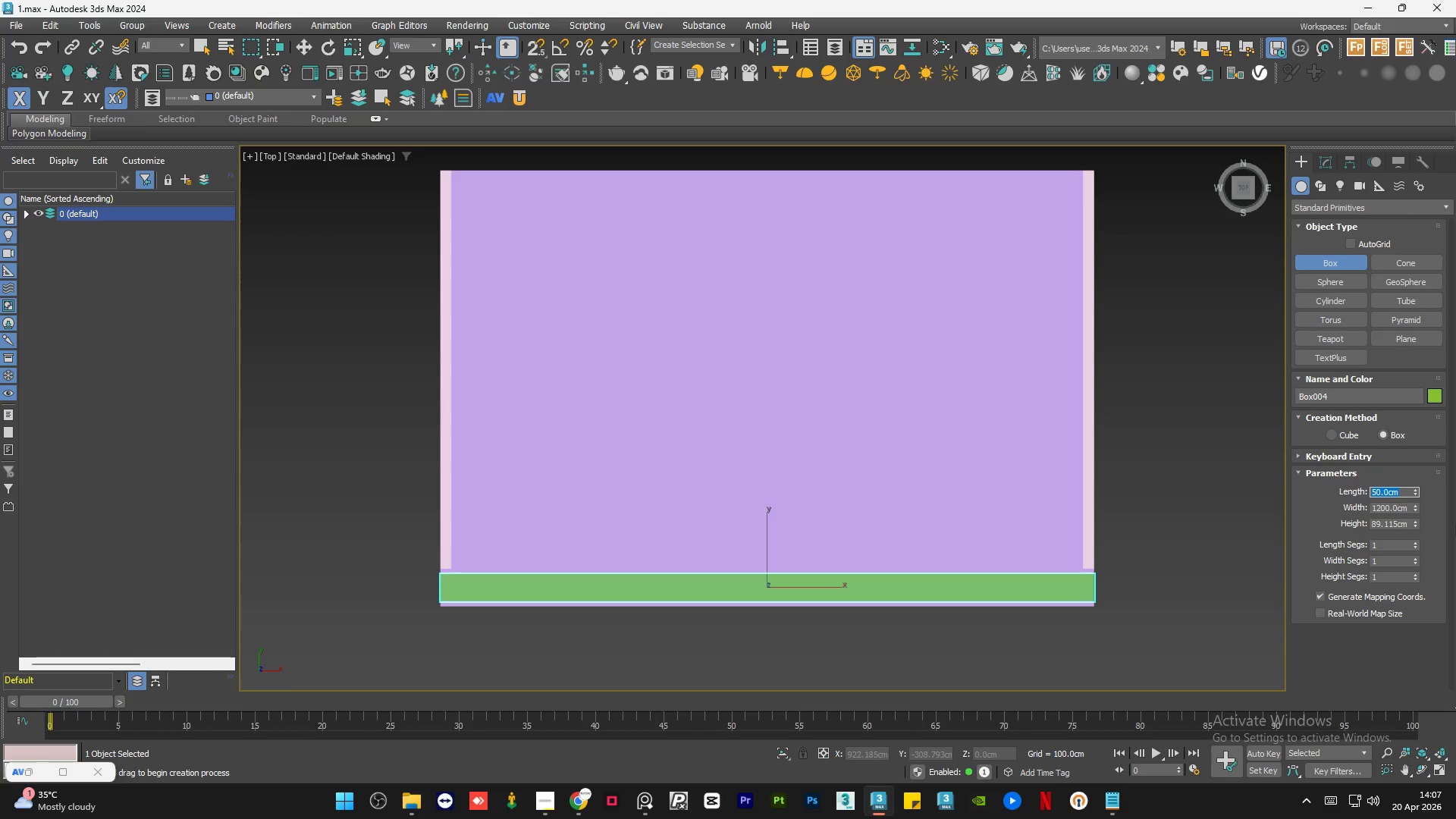 
key(Numpad6)
 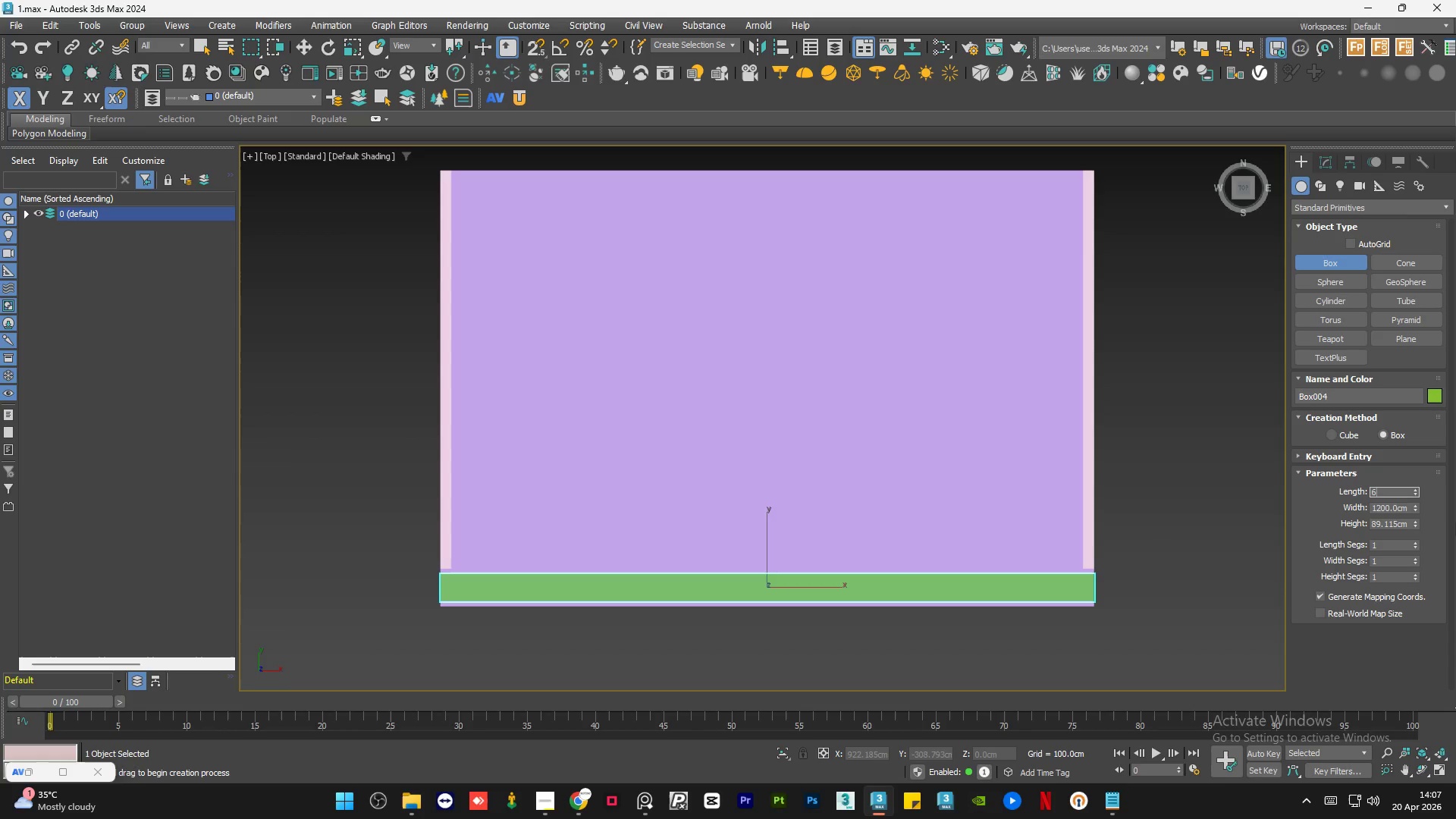 
key(Numpad0)
 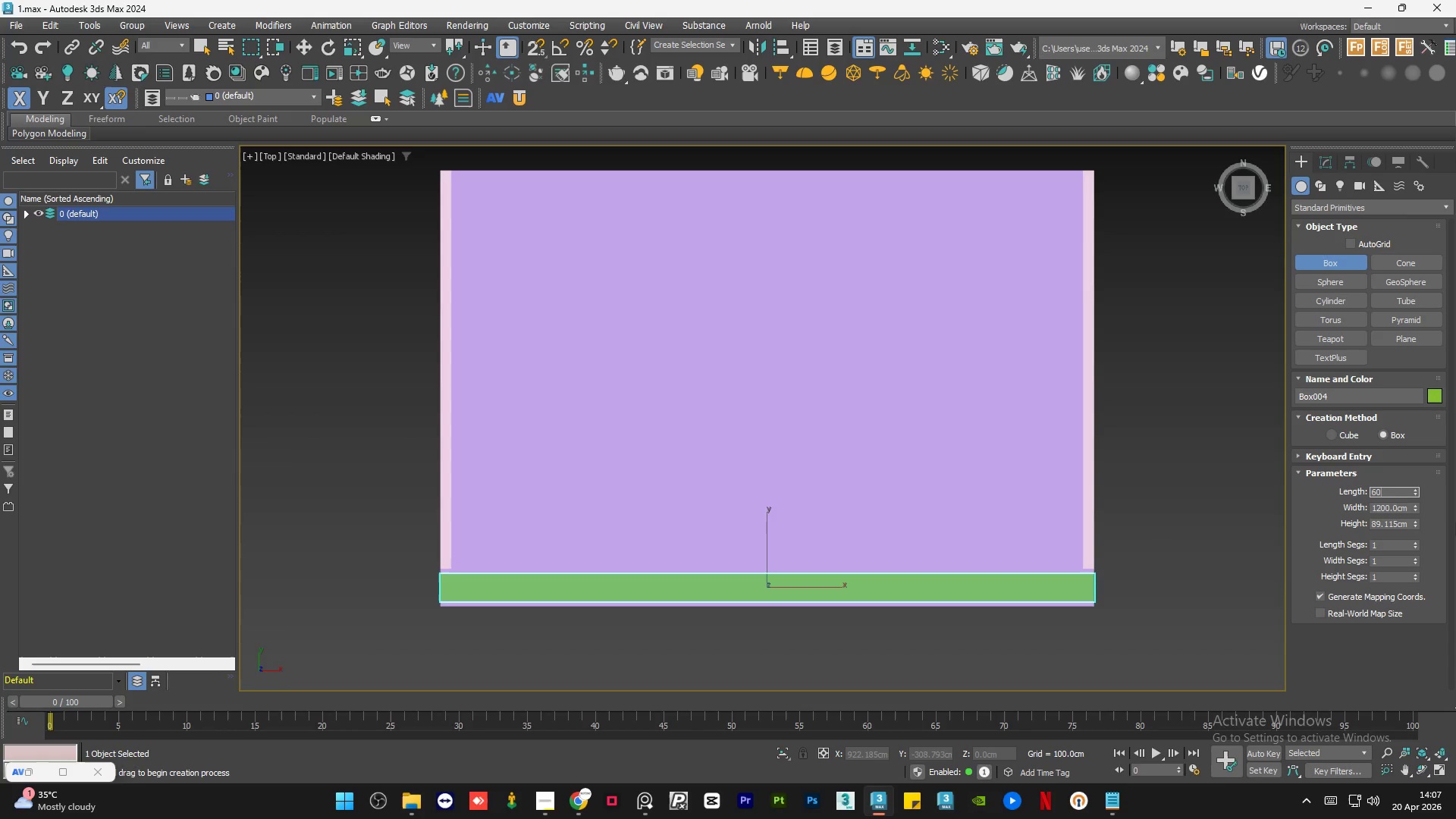 
key(NumpadEnter)
 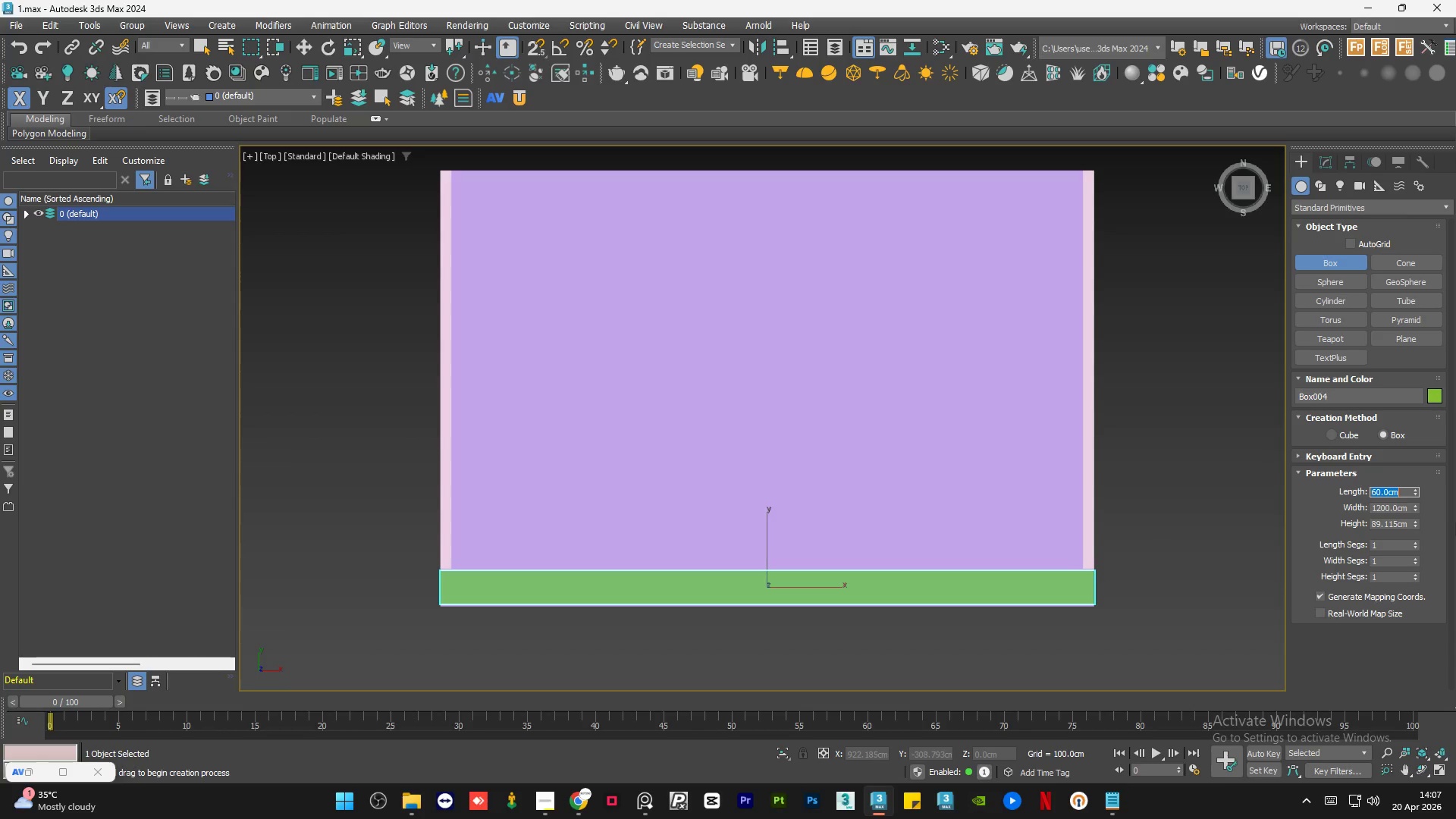 
key(Numpad7)
 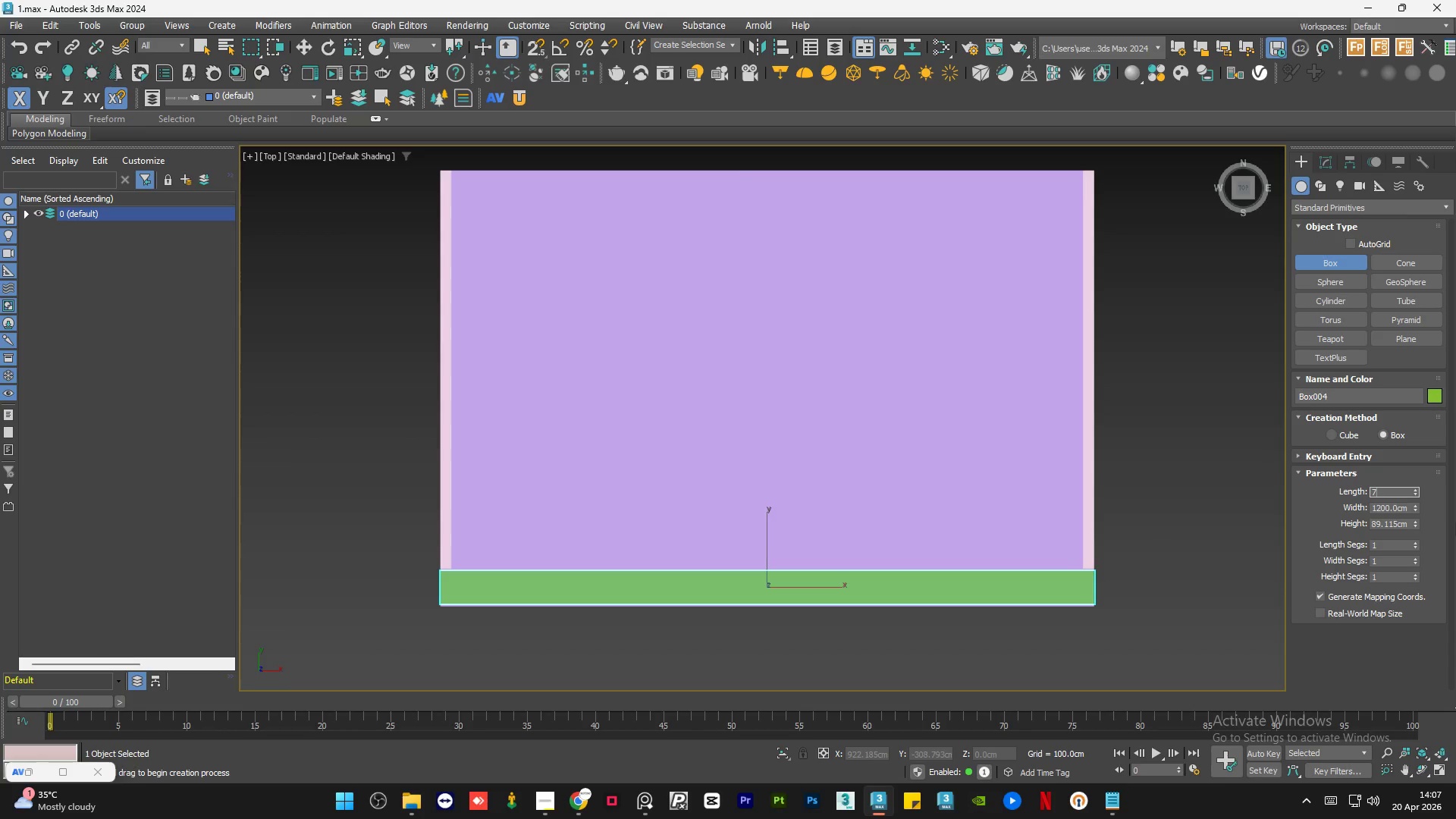 
key(Numpad0)
 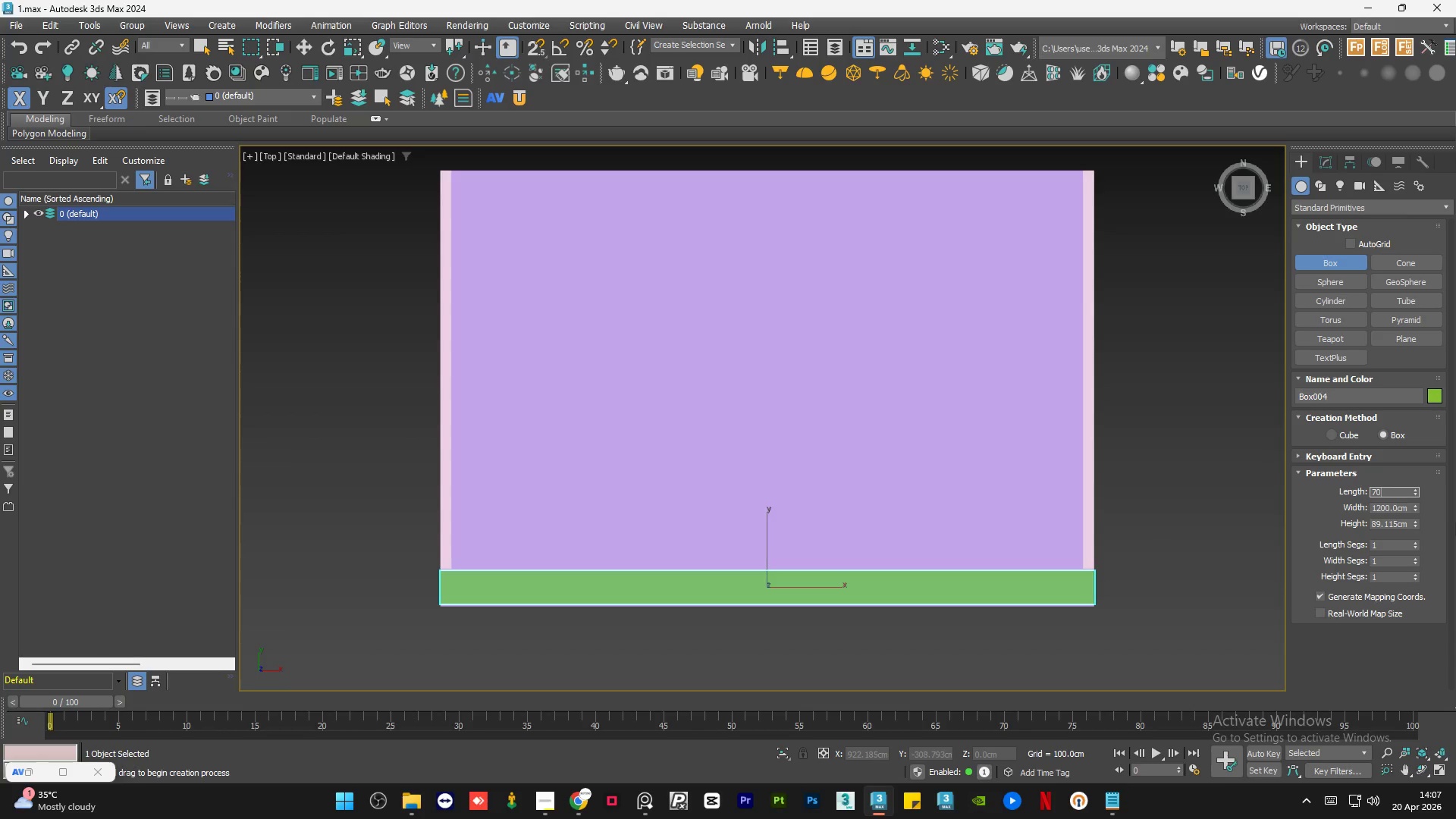 
key(NumpadEnter)
 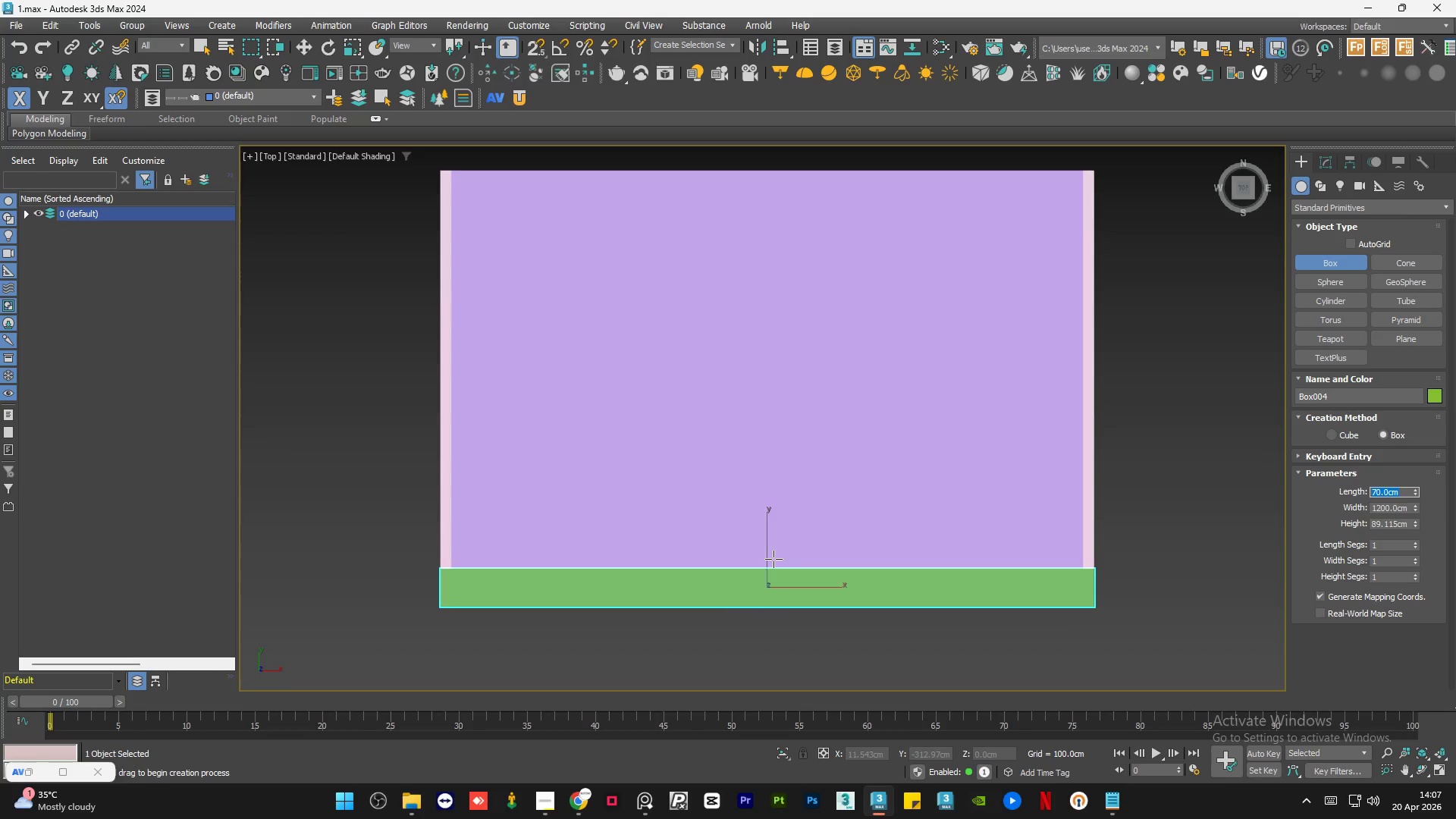 
key(W)
 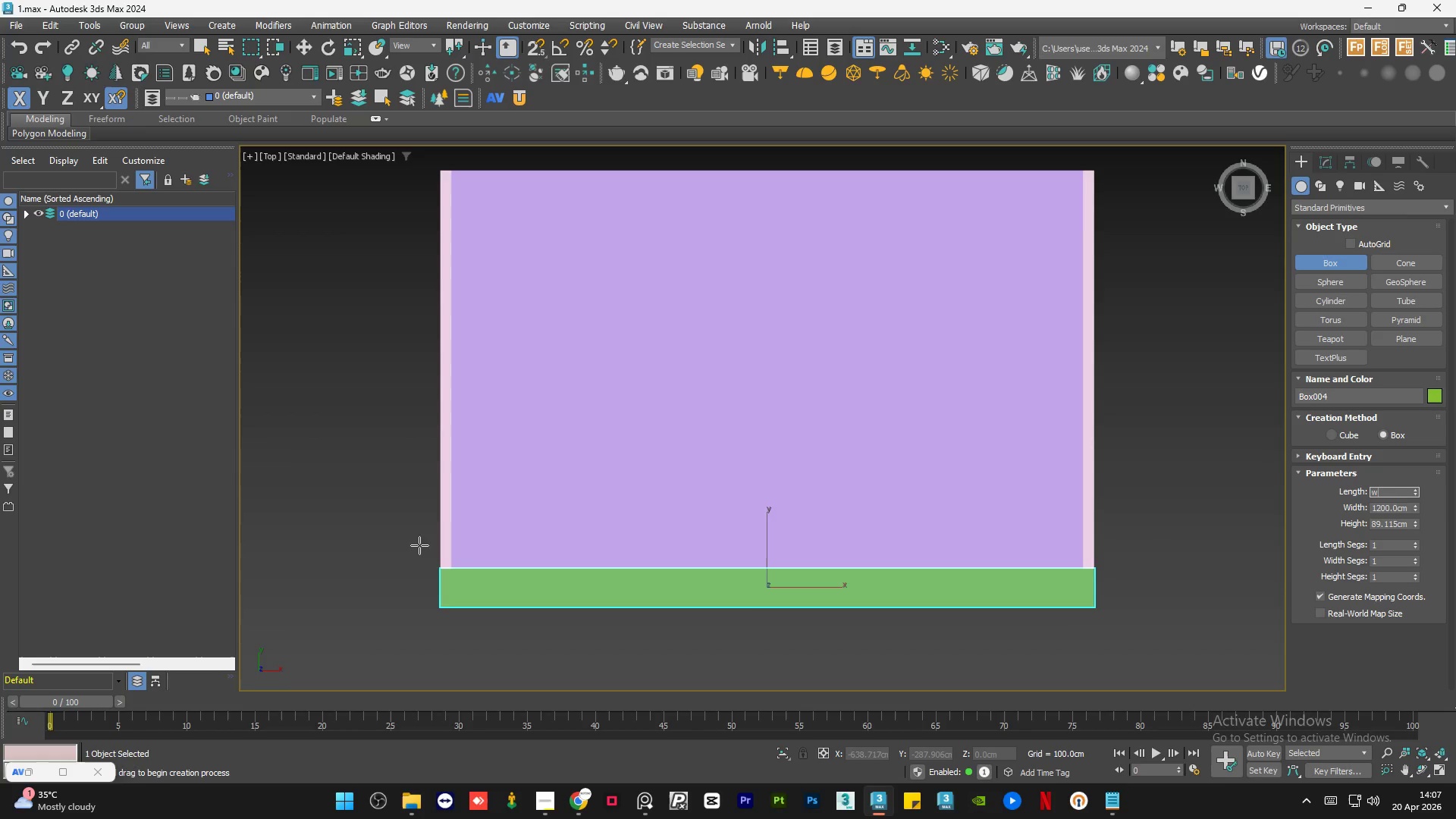 
left_click([406, 545])
 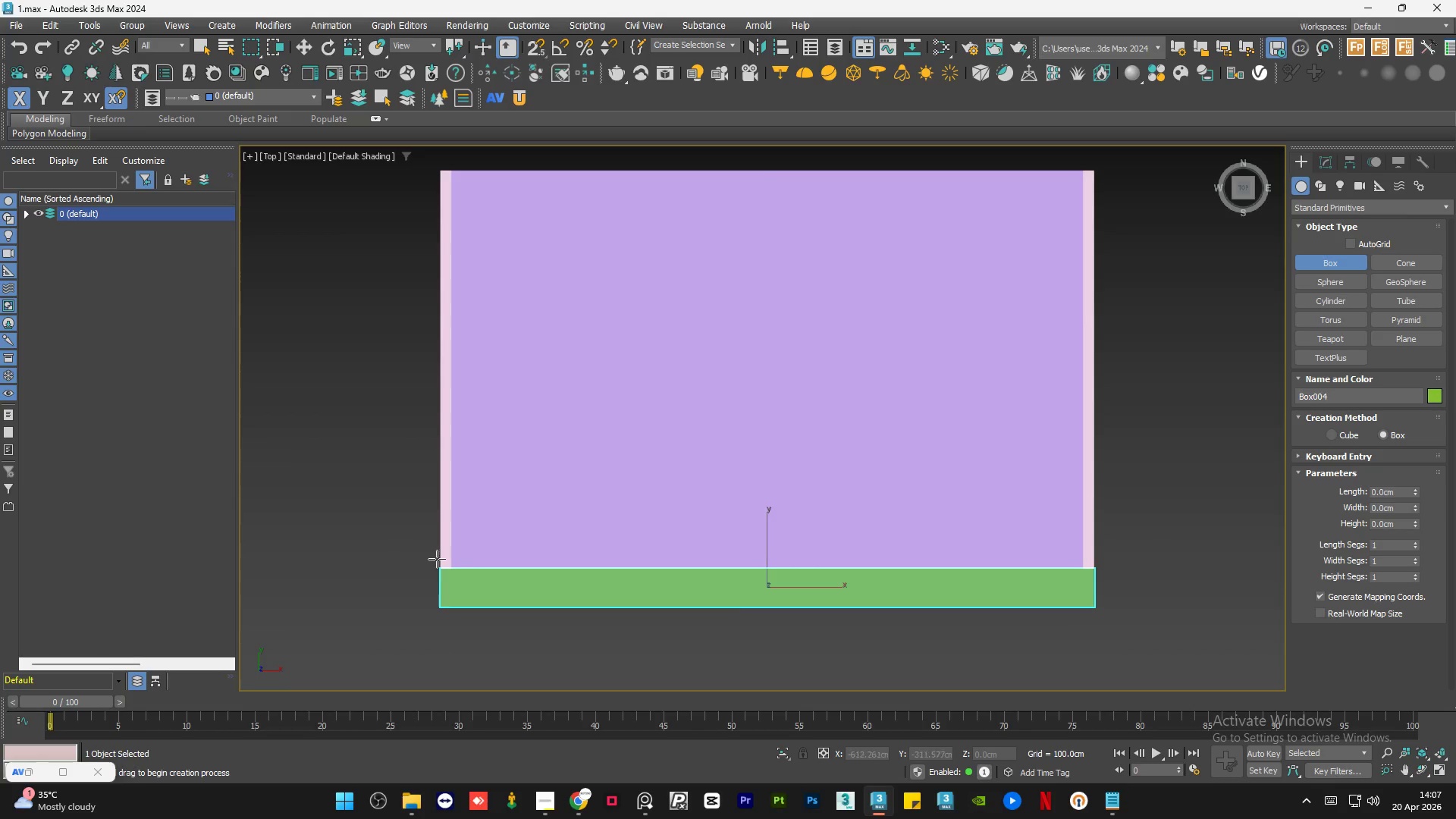 
key(W)
 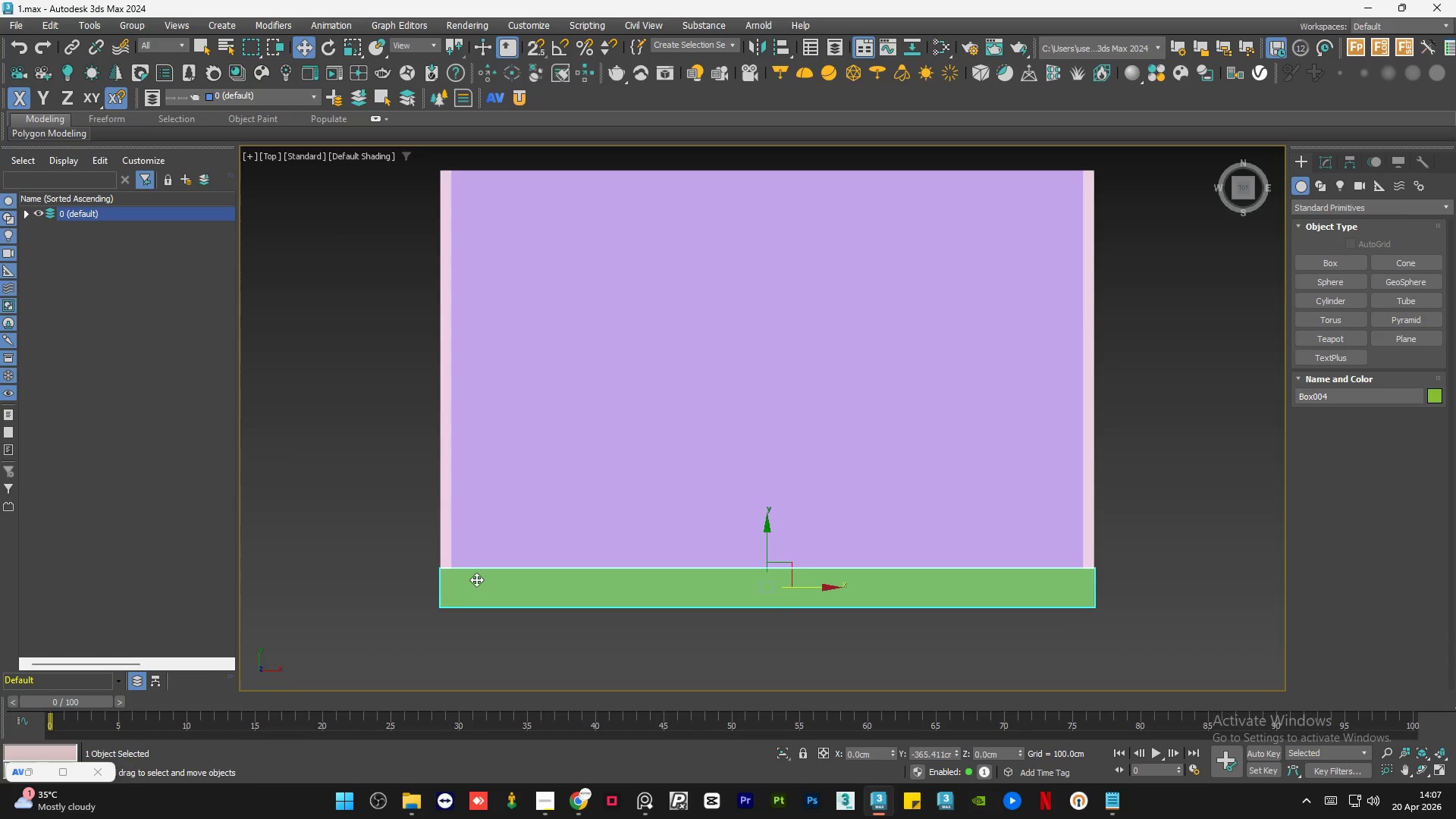 
left_click([477, 580])
 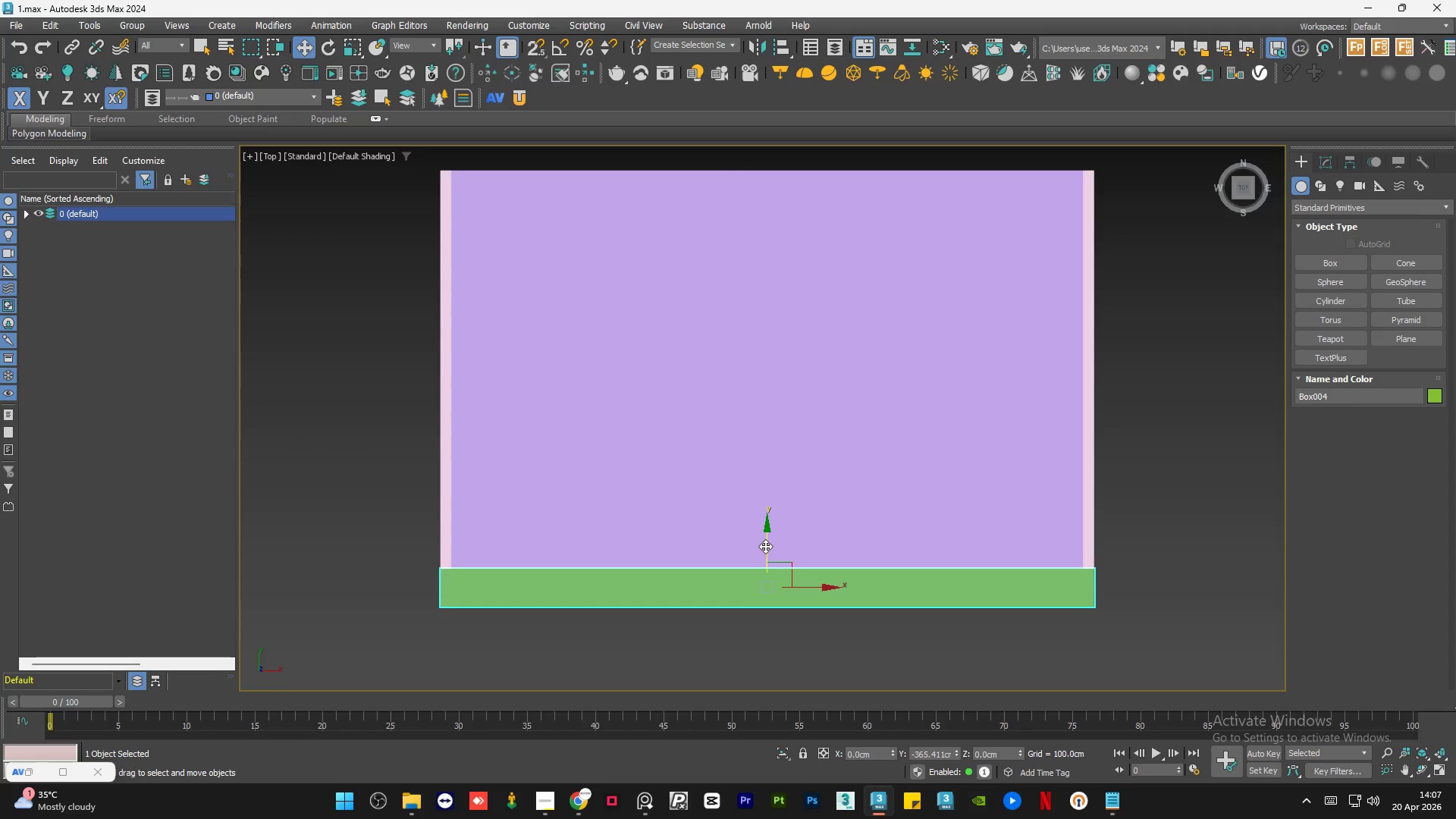 
left_click_drag(start_coordinate=[765, 545], to_coordinate=[768, 576])
 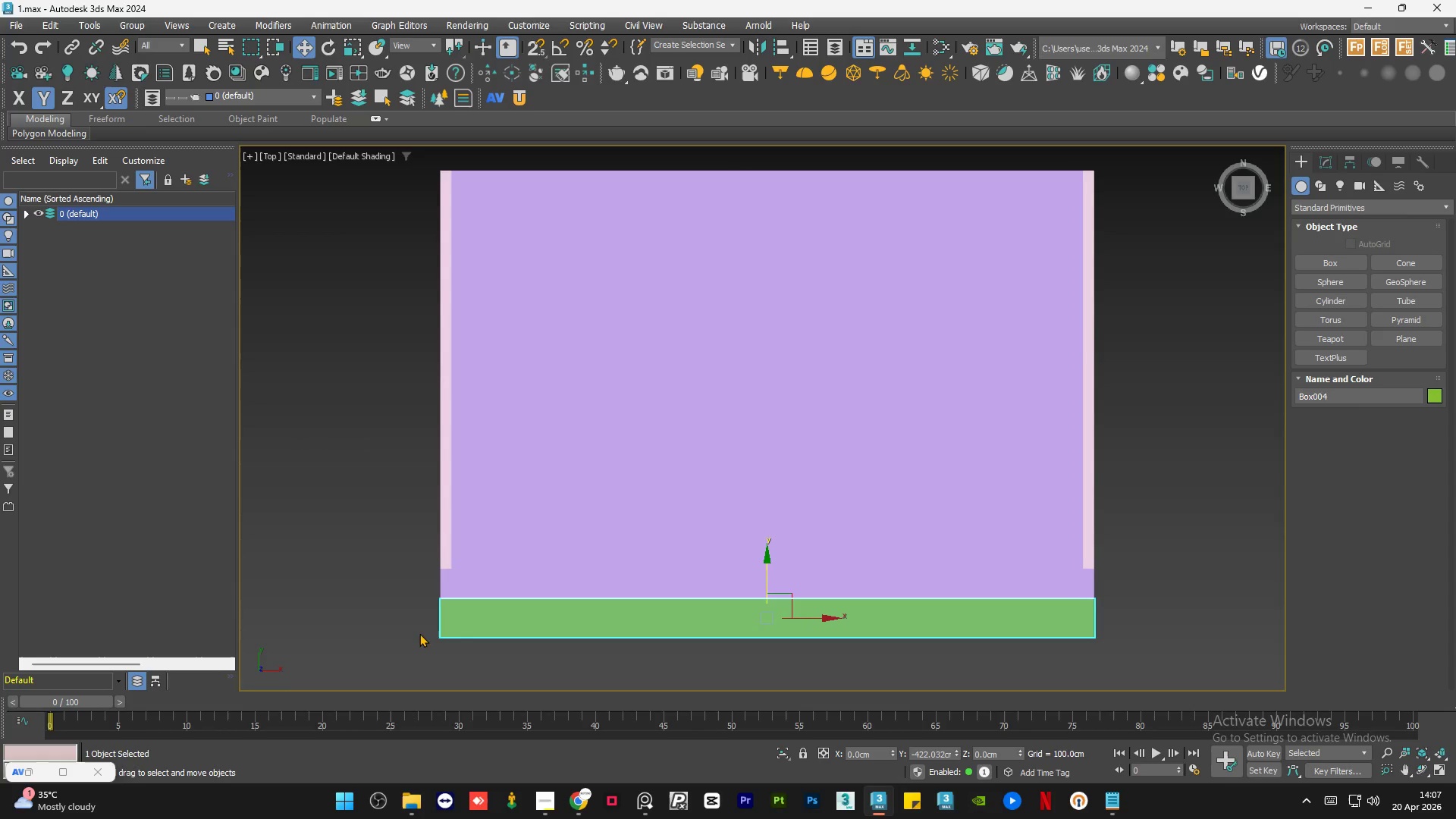 
key(S)
 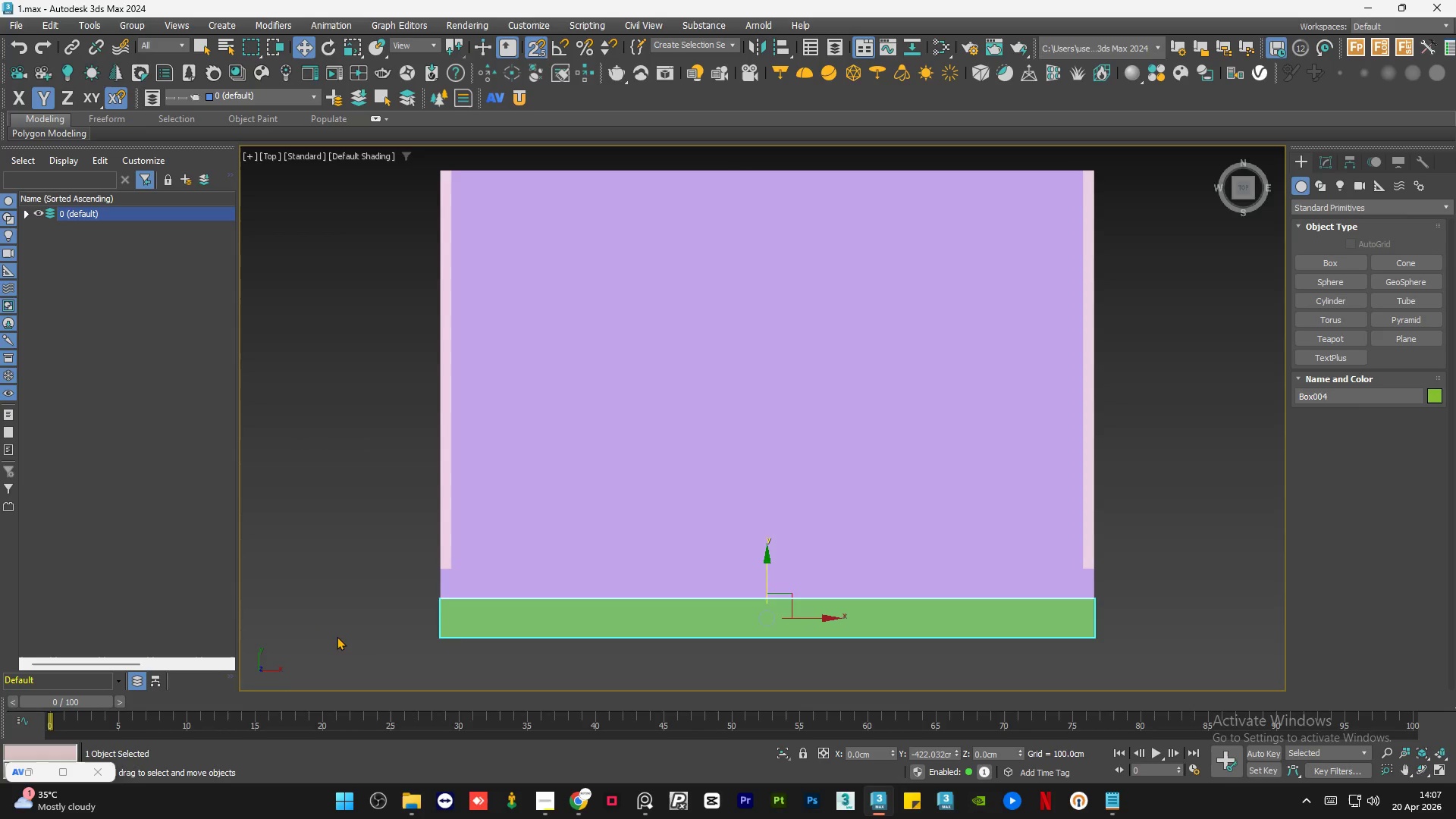 
scroll: coordinate [381, 649], scroll_direction: up, amount: 3.0
 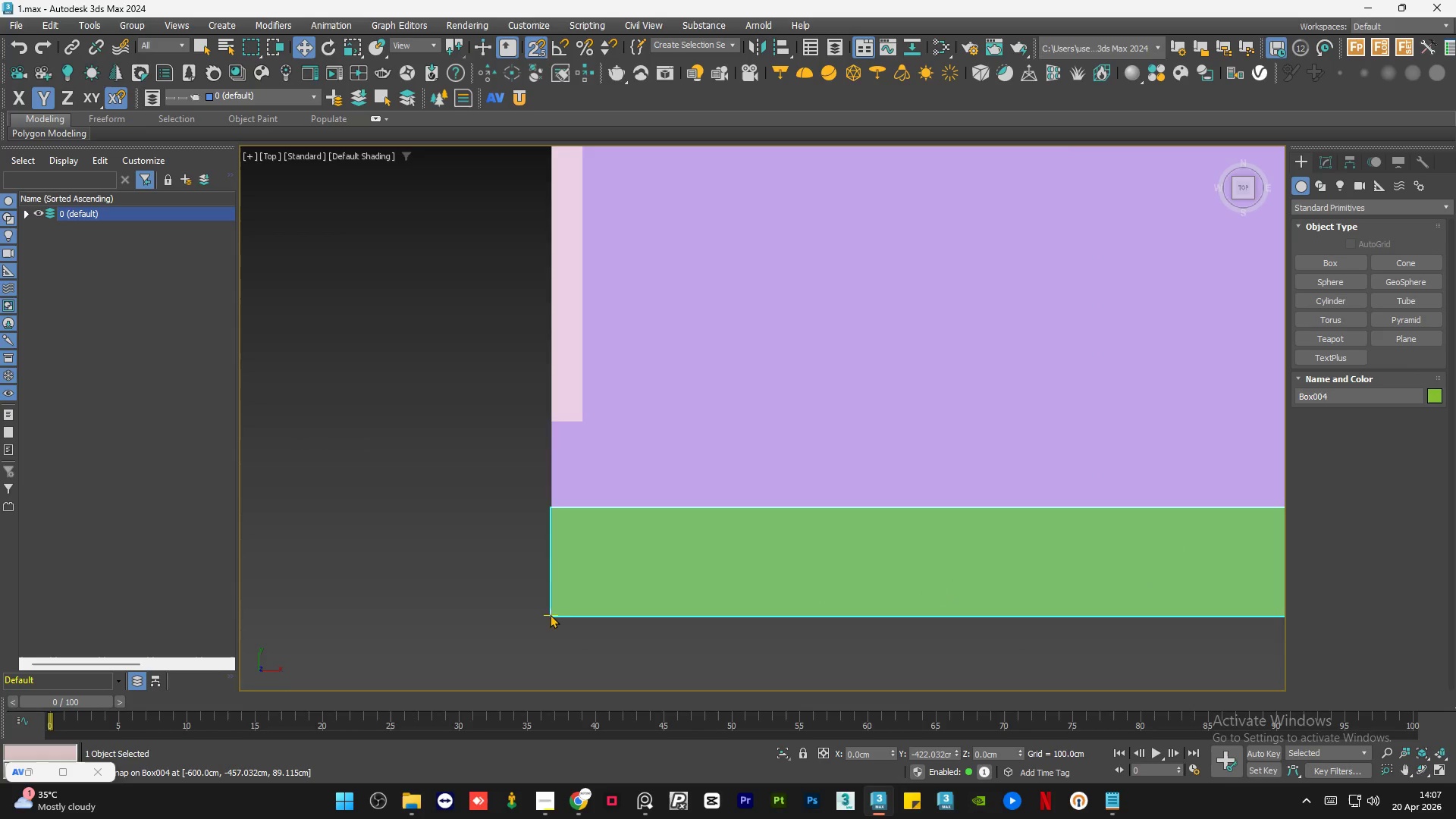 
left_click_drag(start_coordinate=[552, 612], to_coordinate=[551, 522])
 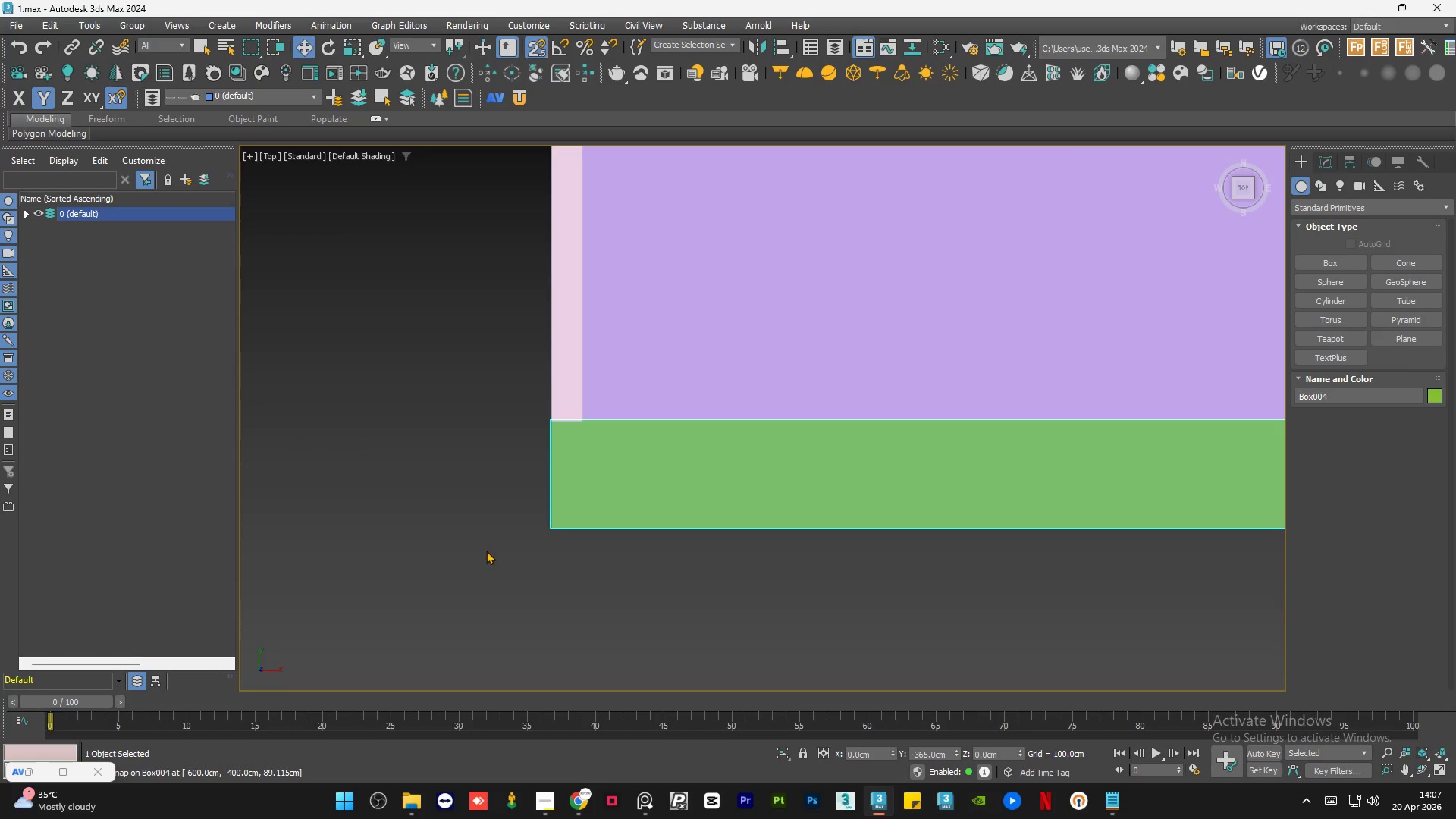 
left_click([486, 551])
 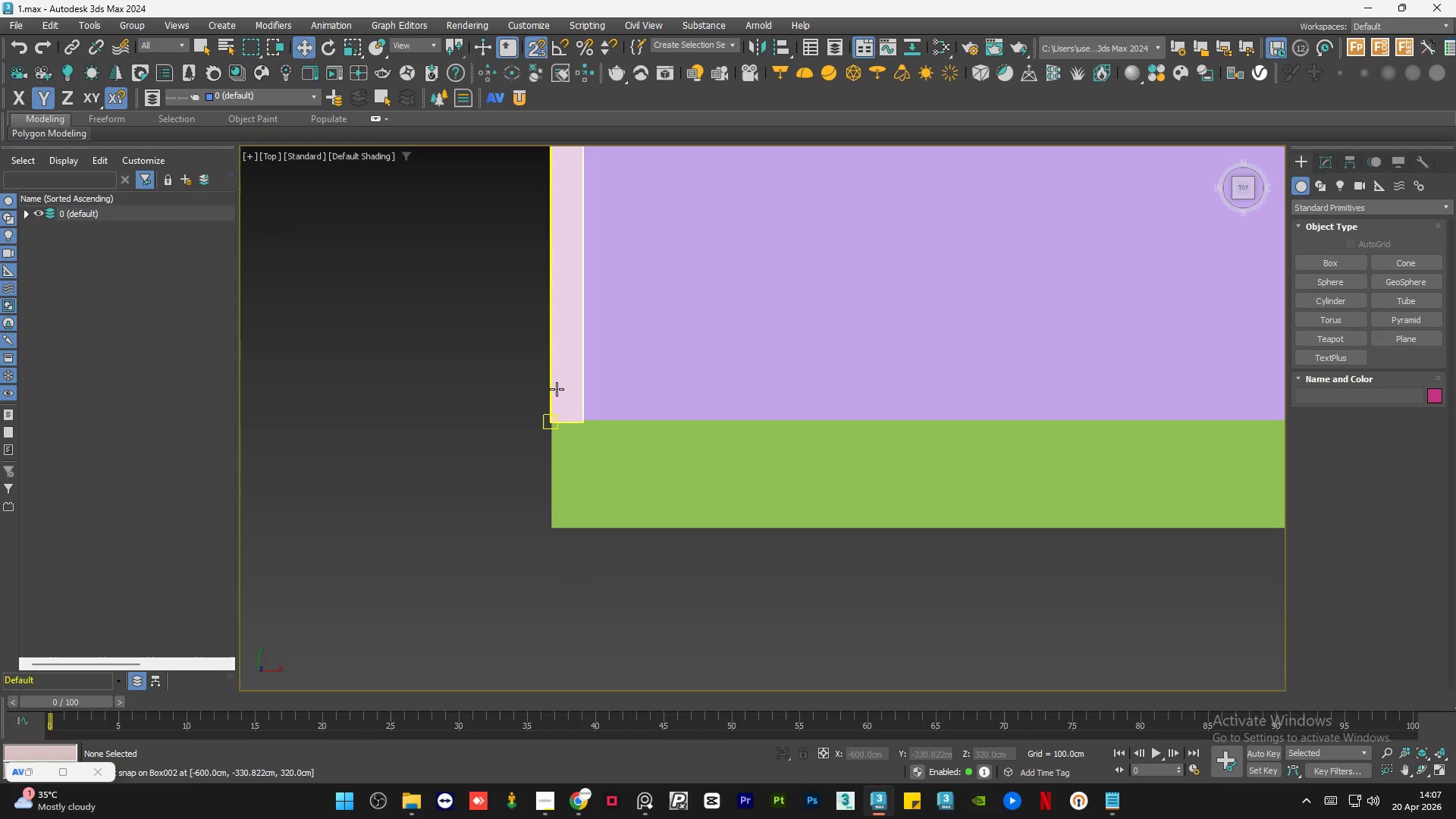 
left_click([557, 384])
 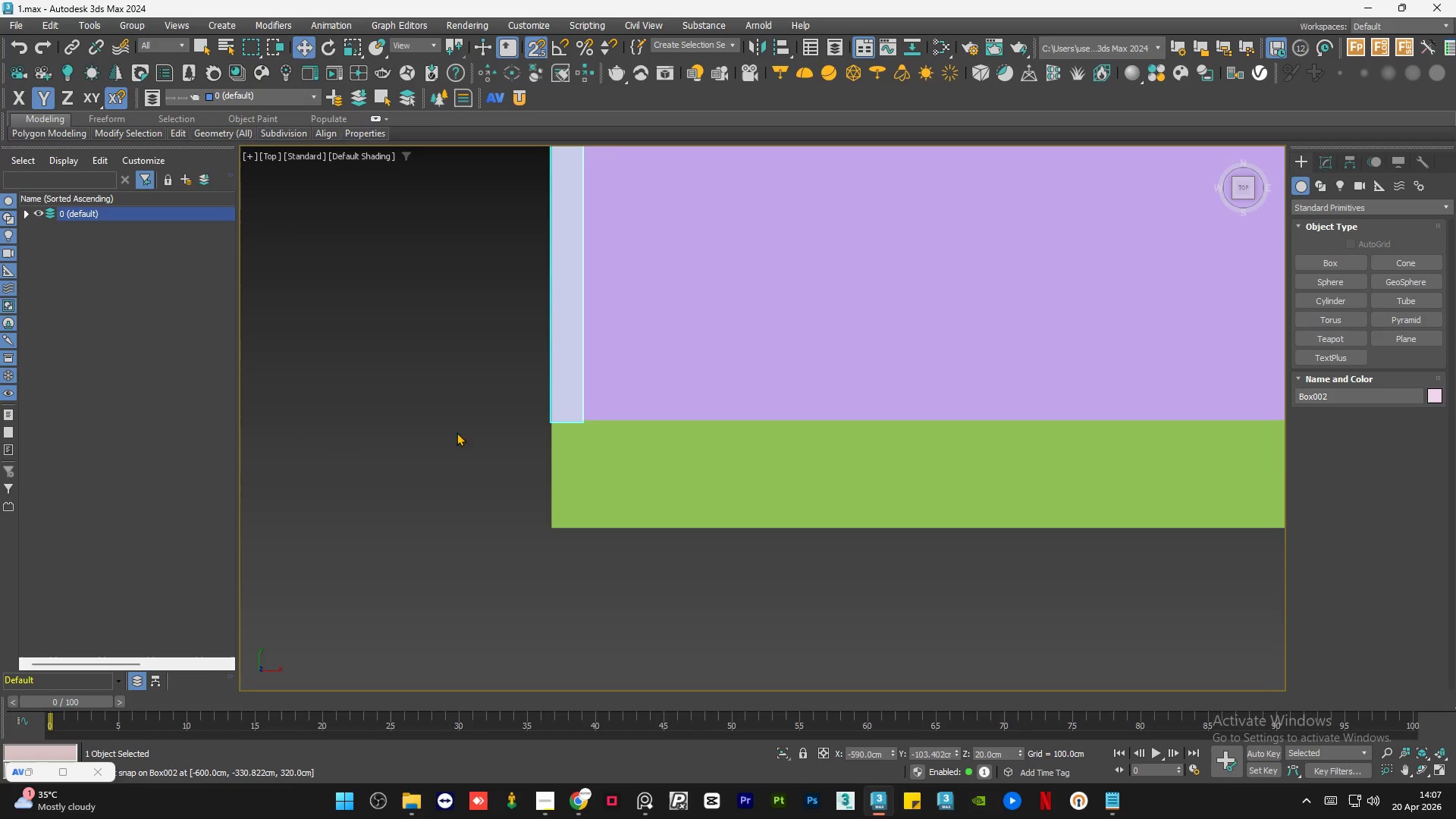 
scroll: coordinate [390, 494], scroll_direction: down, amount: 4.0
 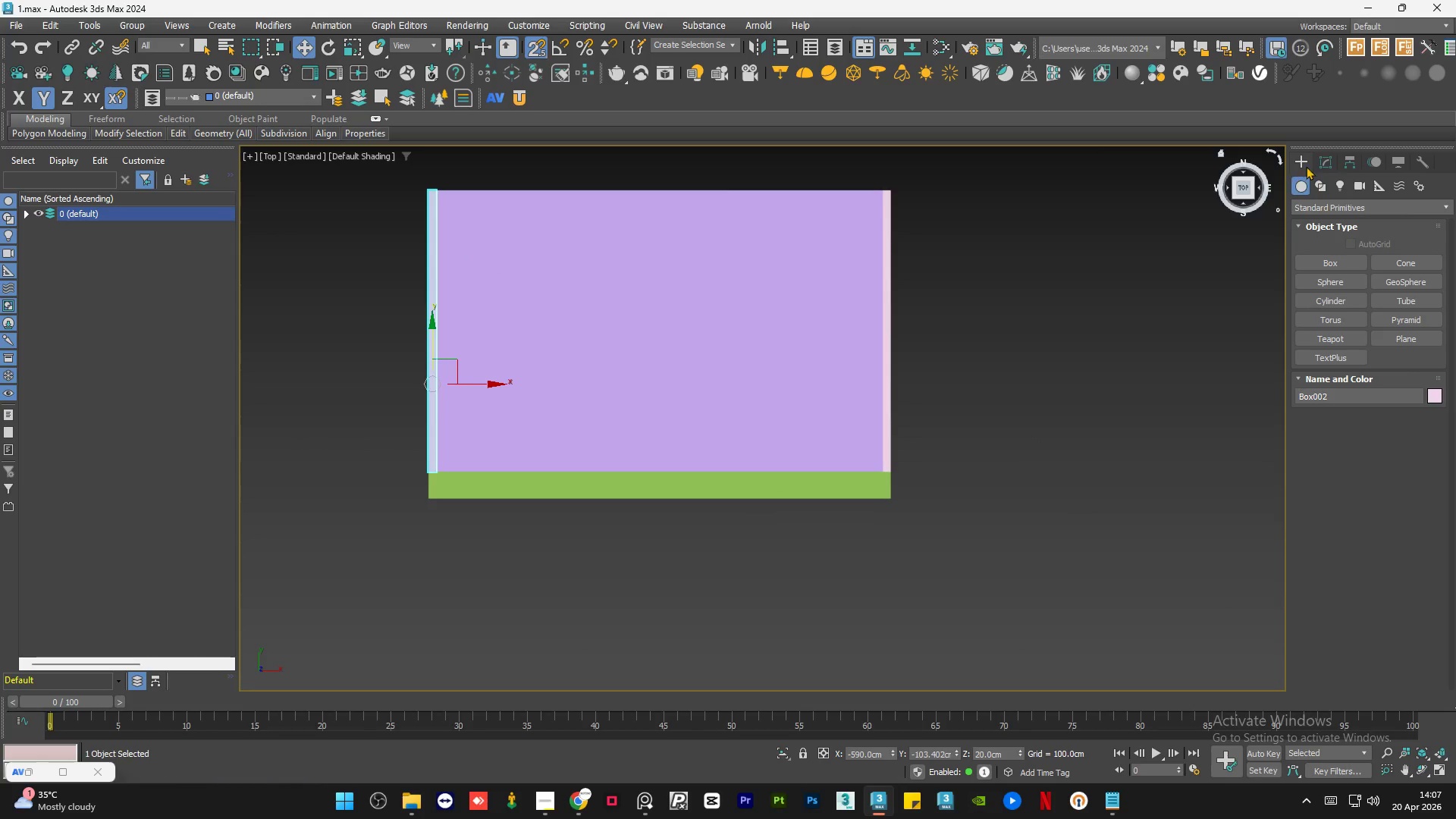 
left_click([1322, 158])
 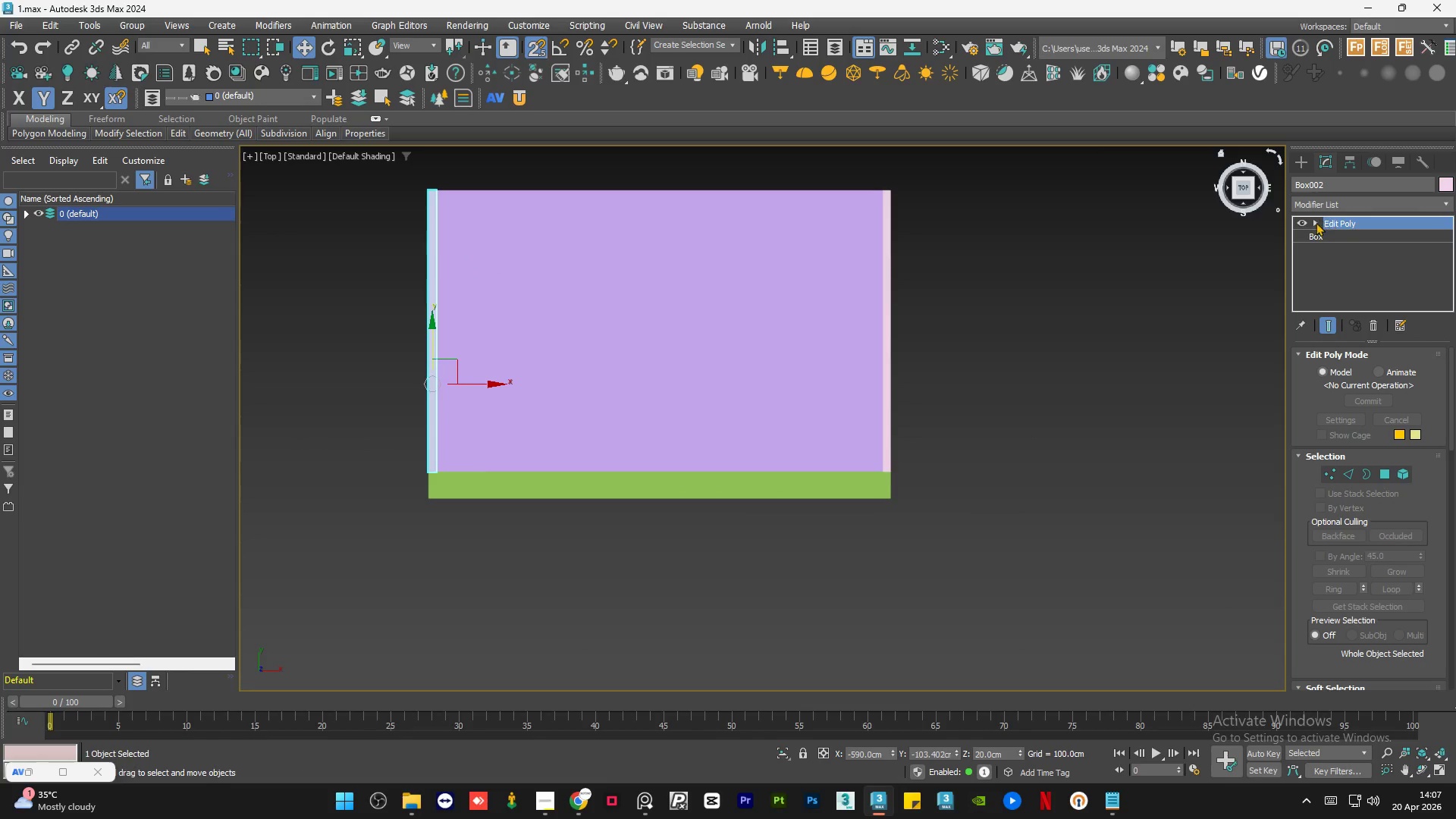 
left_click([1312, 228])
 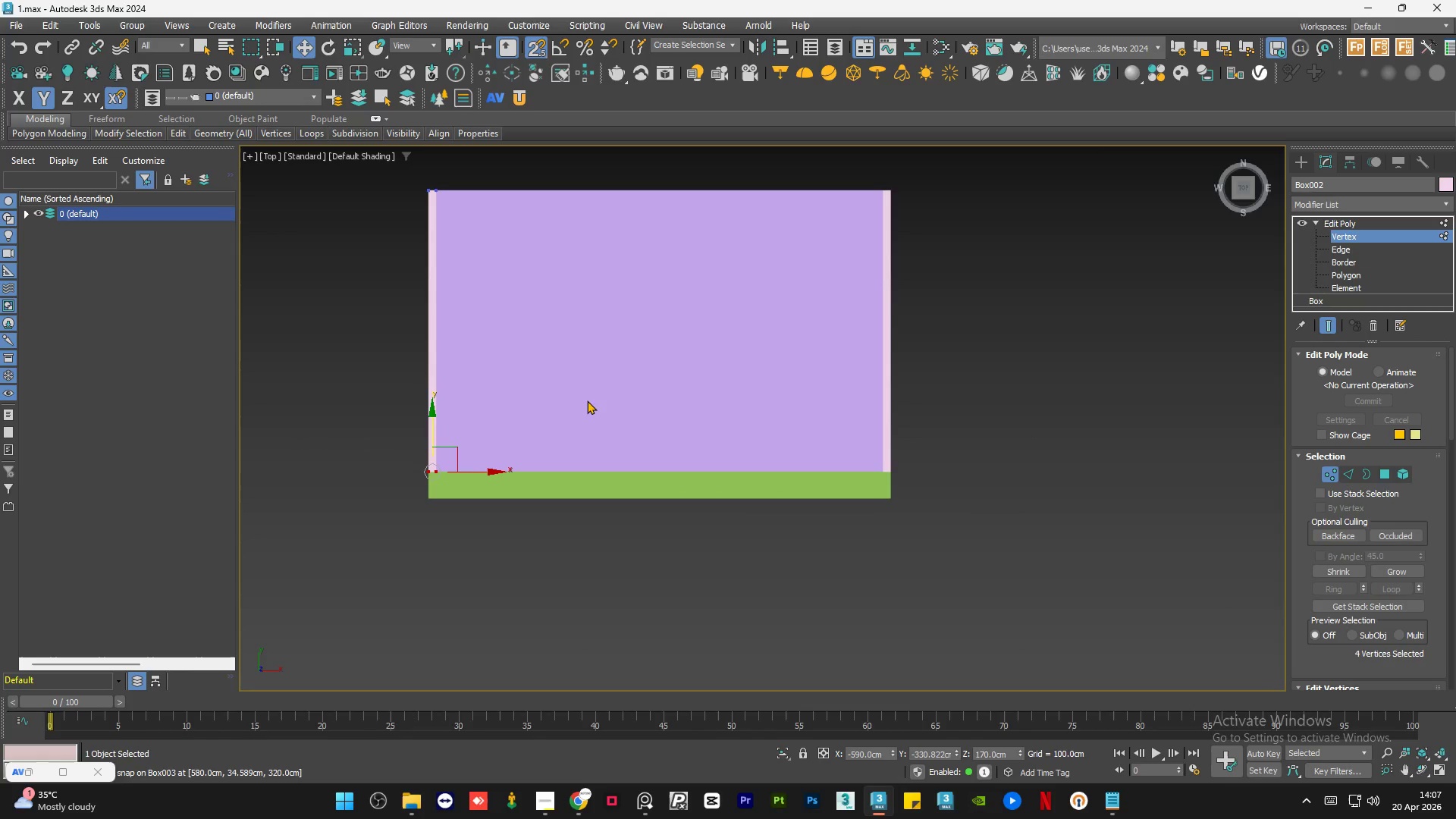 
left_click_drag(start_coordinate=[532, 449], to_coordinate=[365, 498])
 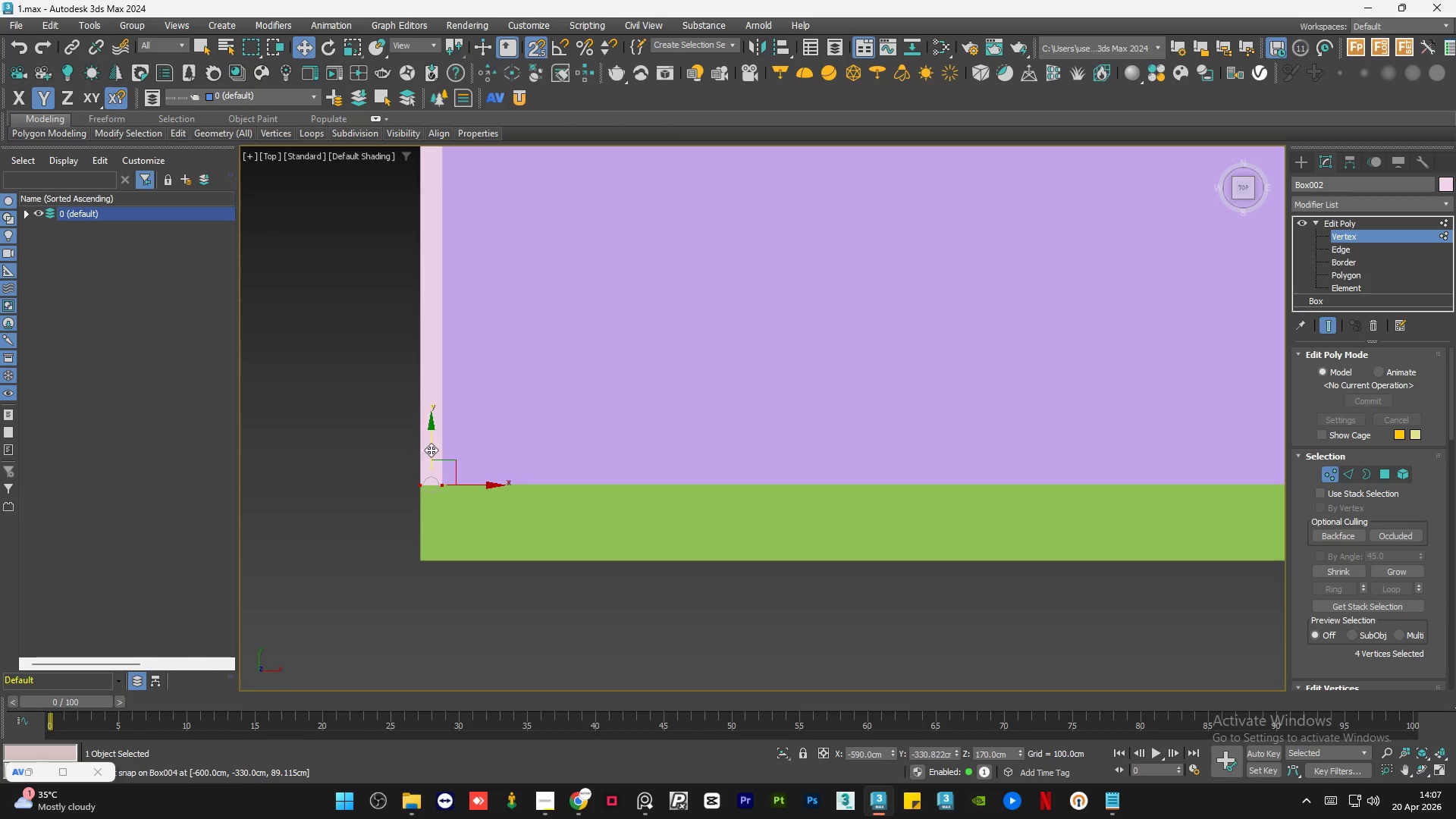 
scroll: coordinate [392, 475], scroll_direction: up, amount: 3.0
 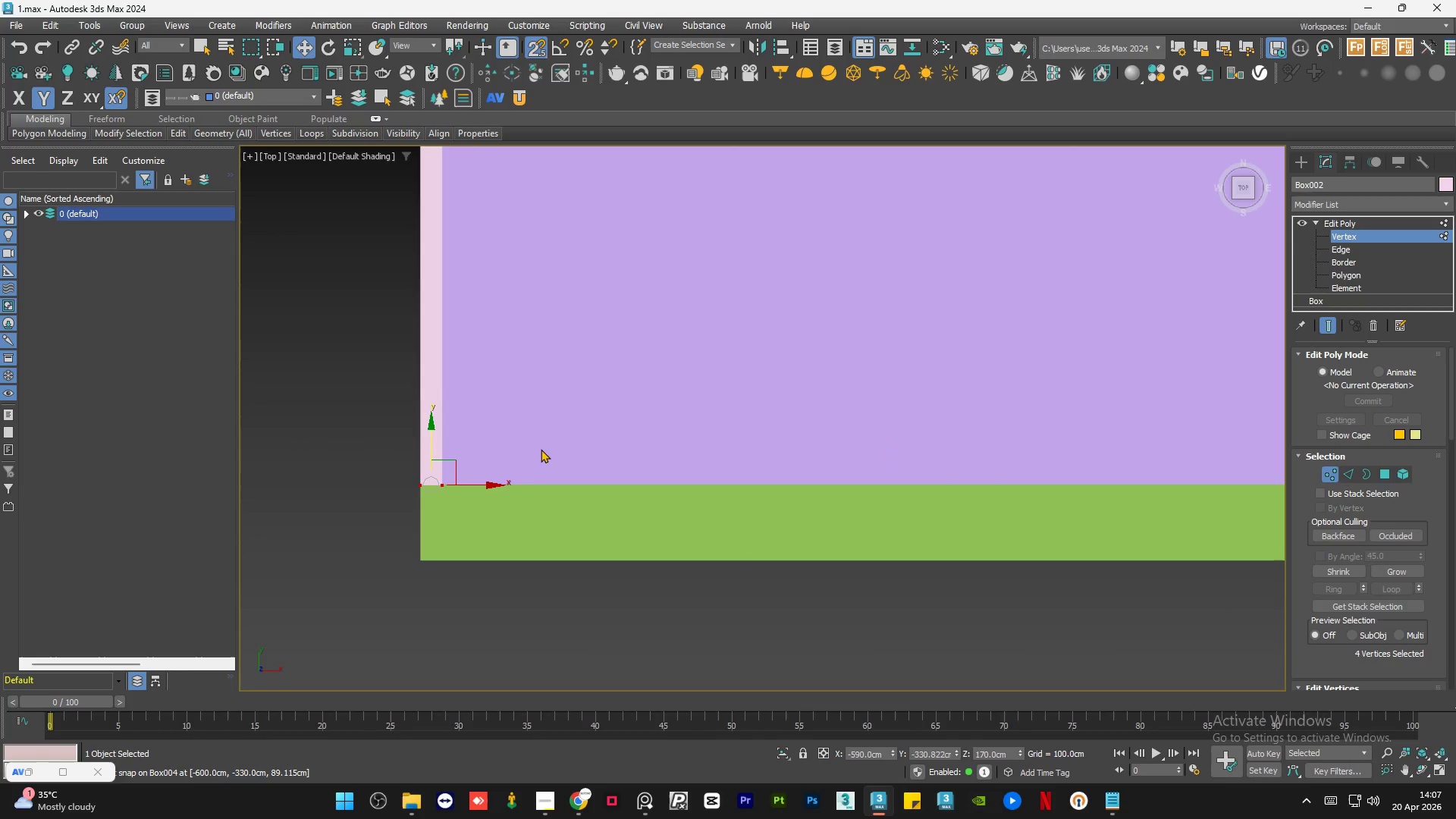 
left_click_drag(start_coordinate=[433, 447], to_coordinate=[416, 482])
 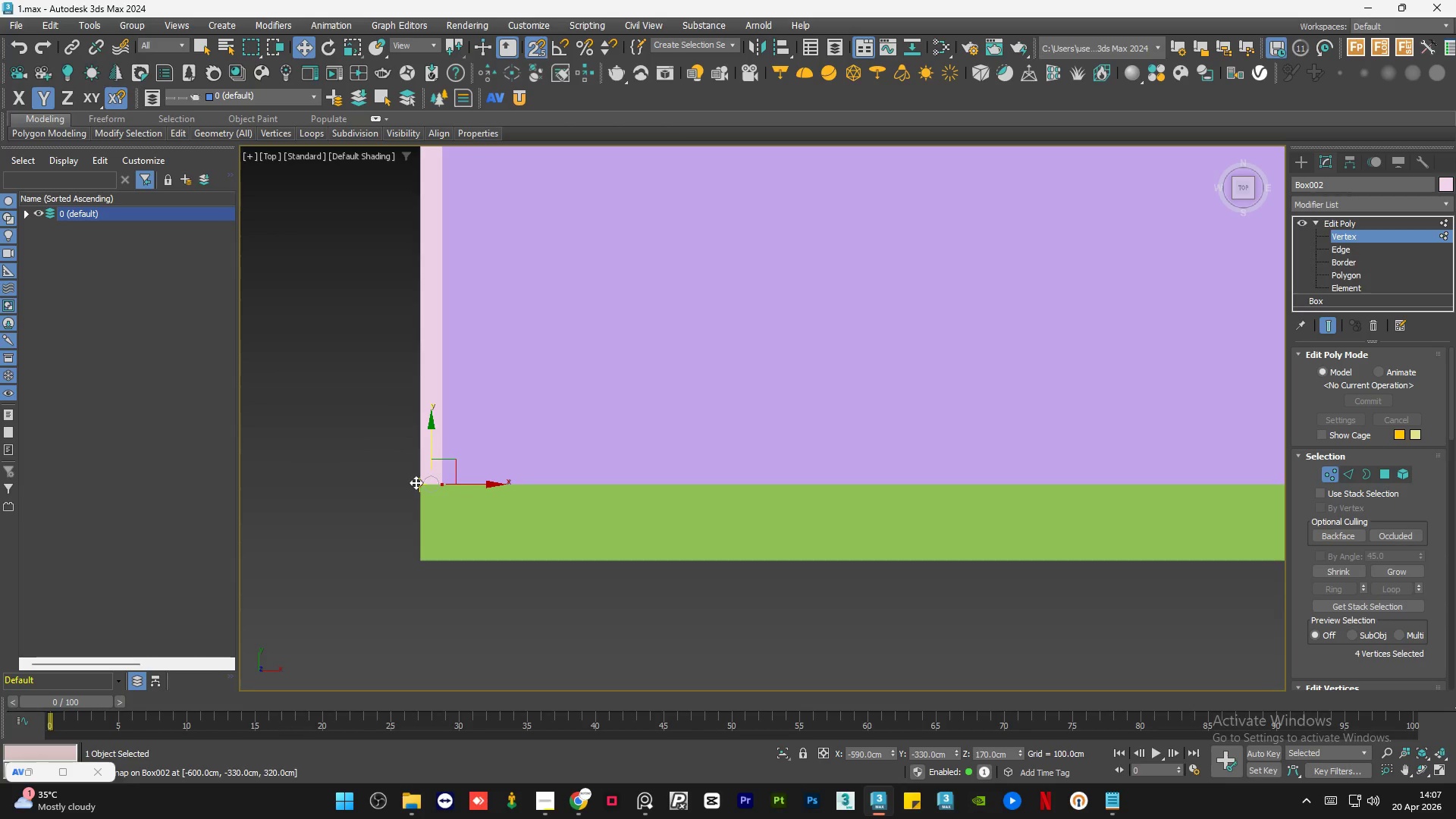 
scroll: coordinate [375, 463], scroll_direction: down, amount: 1.0
 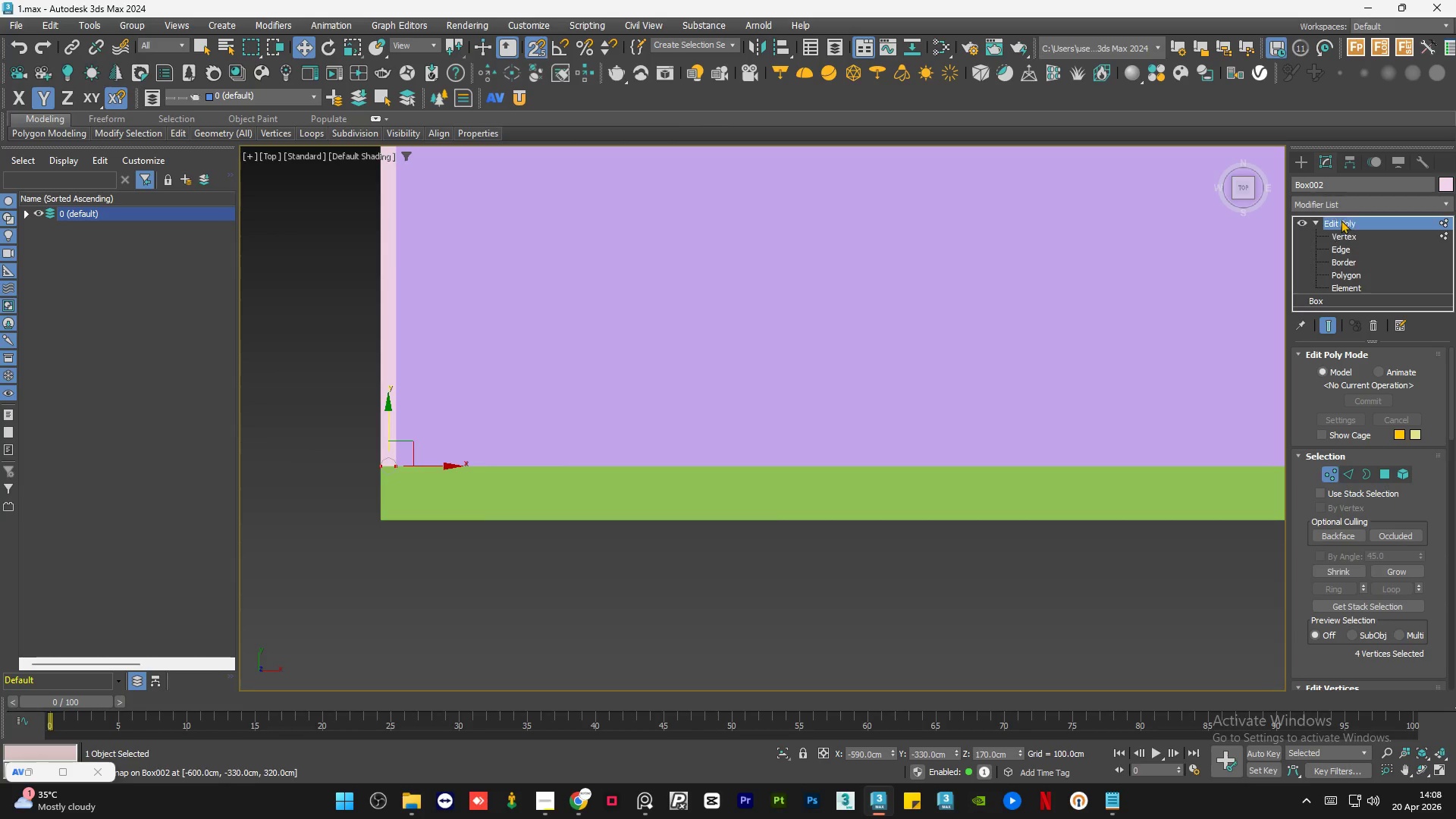 
double_click([1317, 223])
 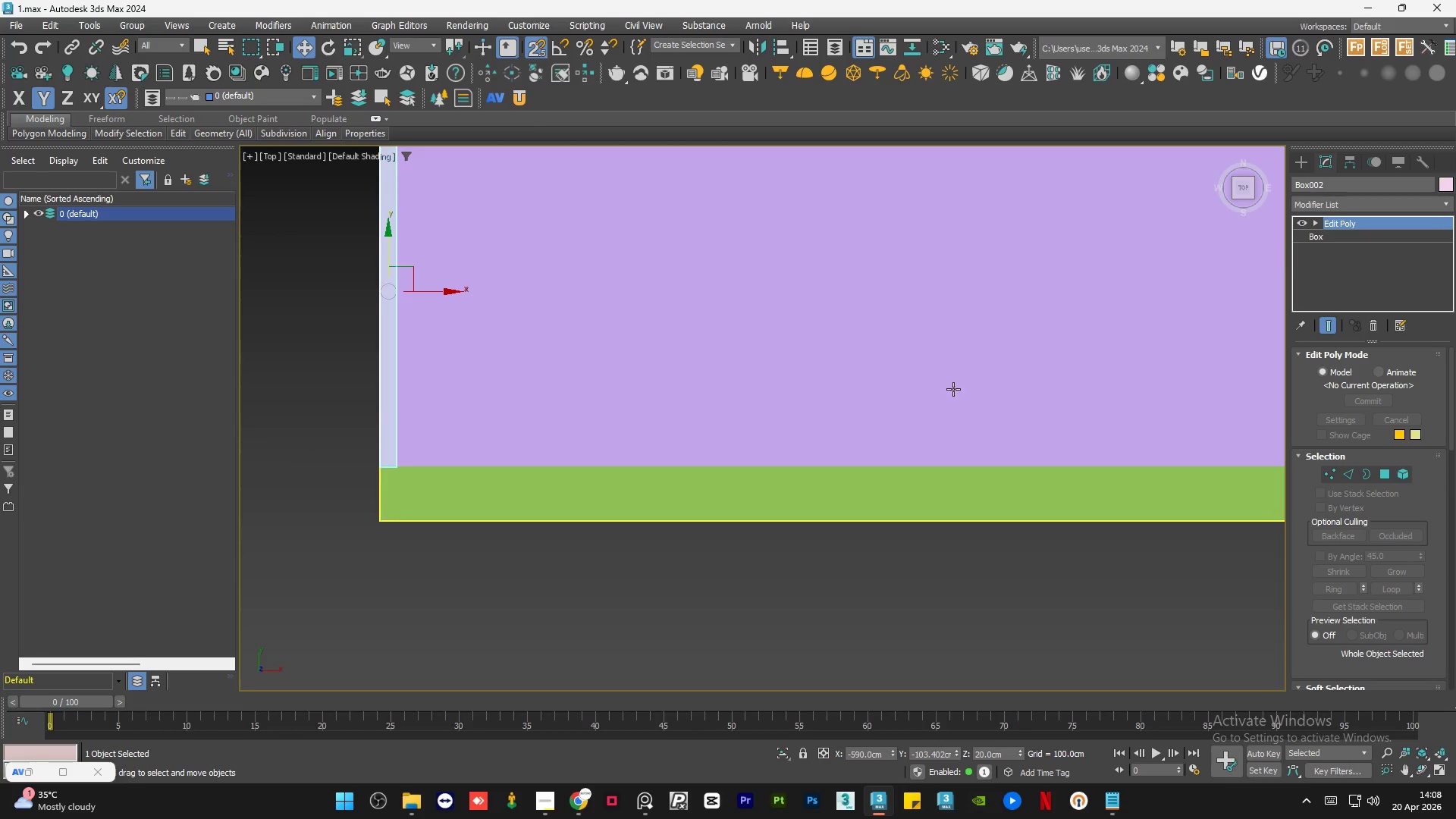 
left_click([808, 475])
 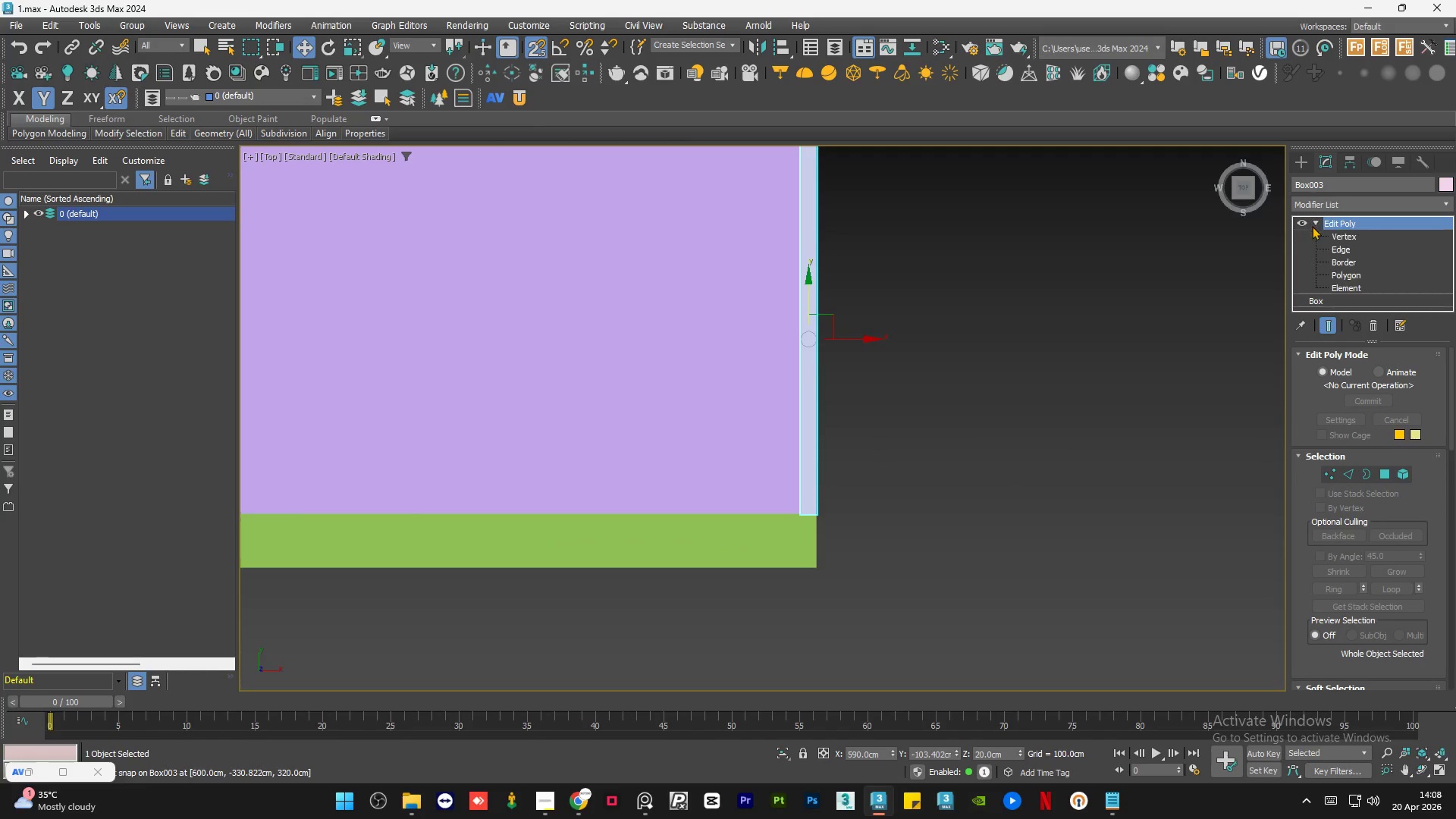 
scroll: coordinate [783, 432], scroll_direction: none, amount: 0.0
 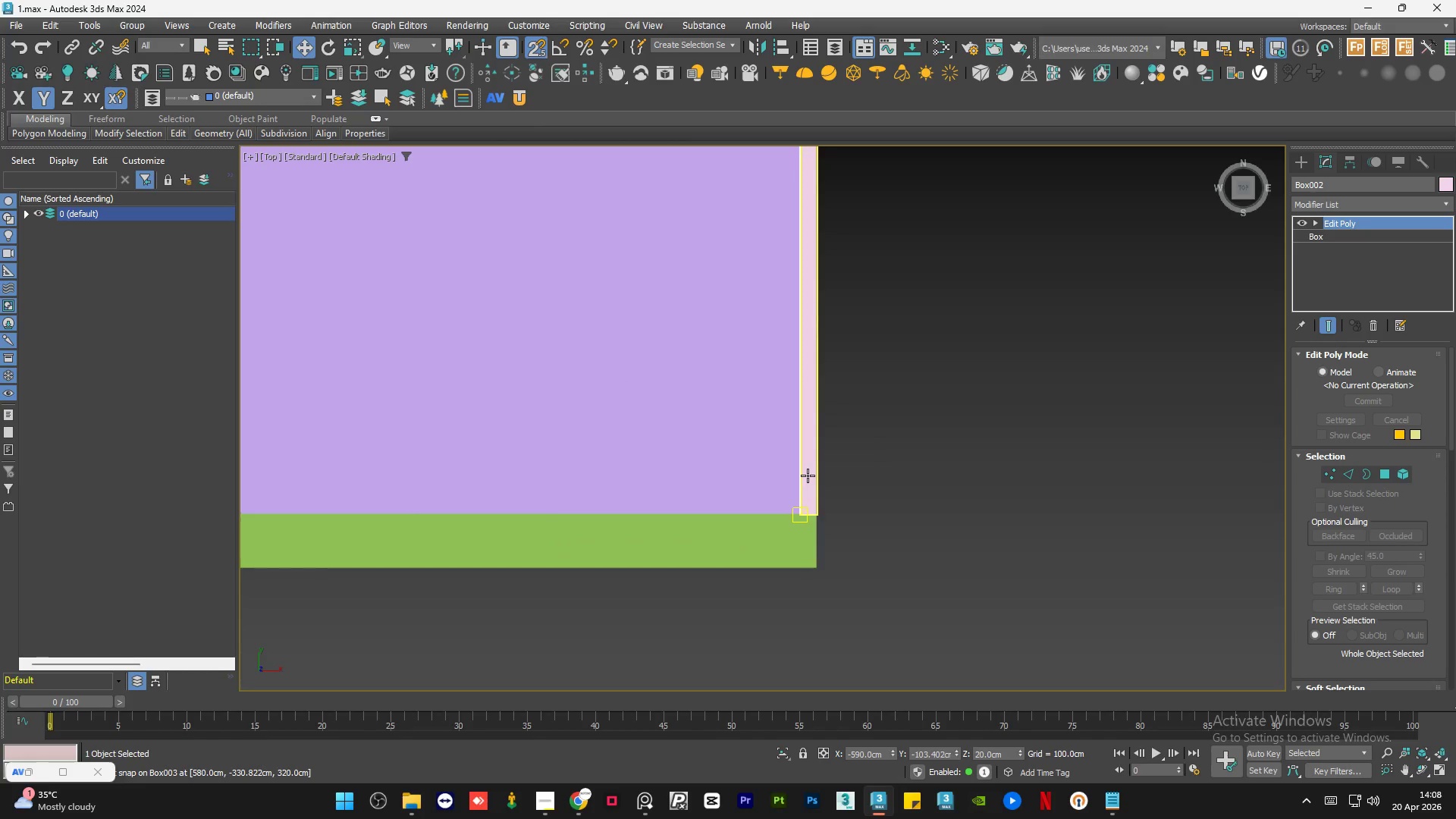 
double_click([1339, 239])
 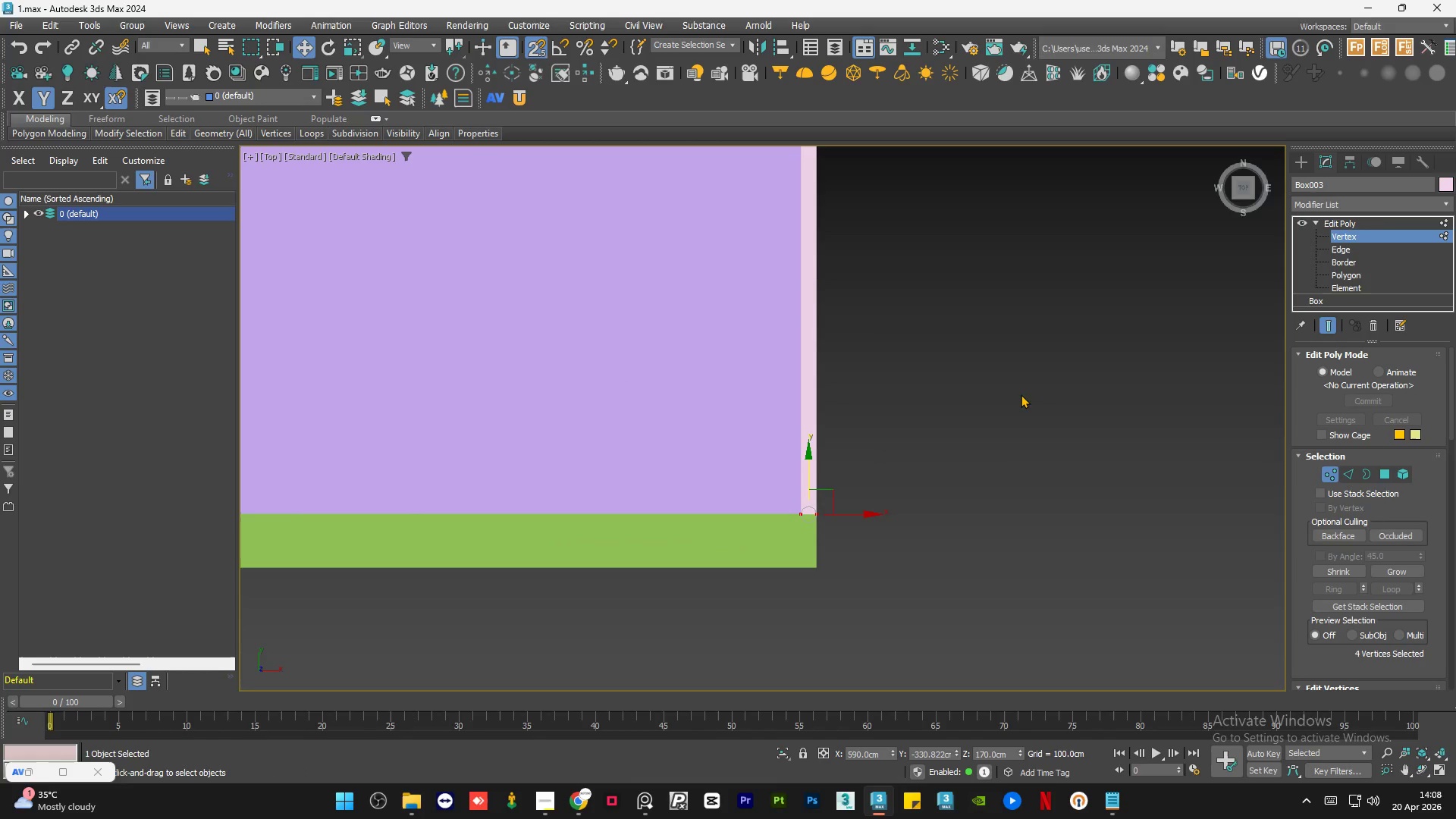 
left_click_drag(start_coordinate=[1016, 400], to_coordinate=[610, 629])
 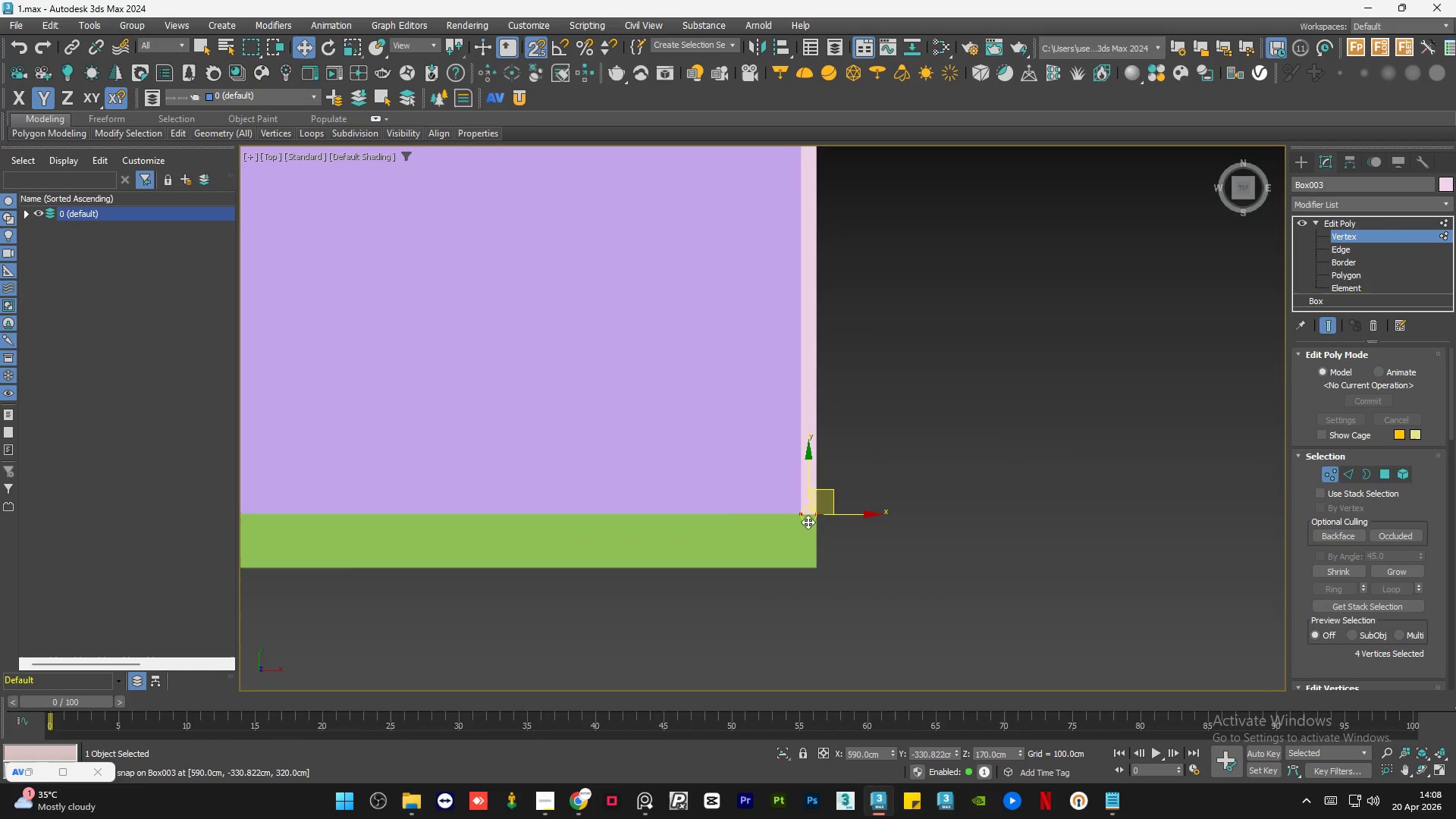 
scroll: coordinate [808, 521], scroll_direction: up, amount: 1.0
 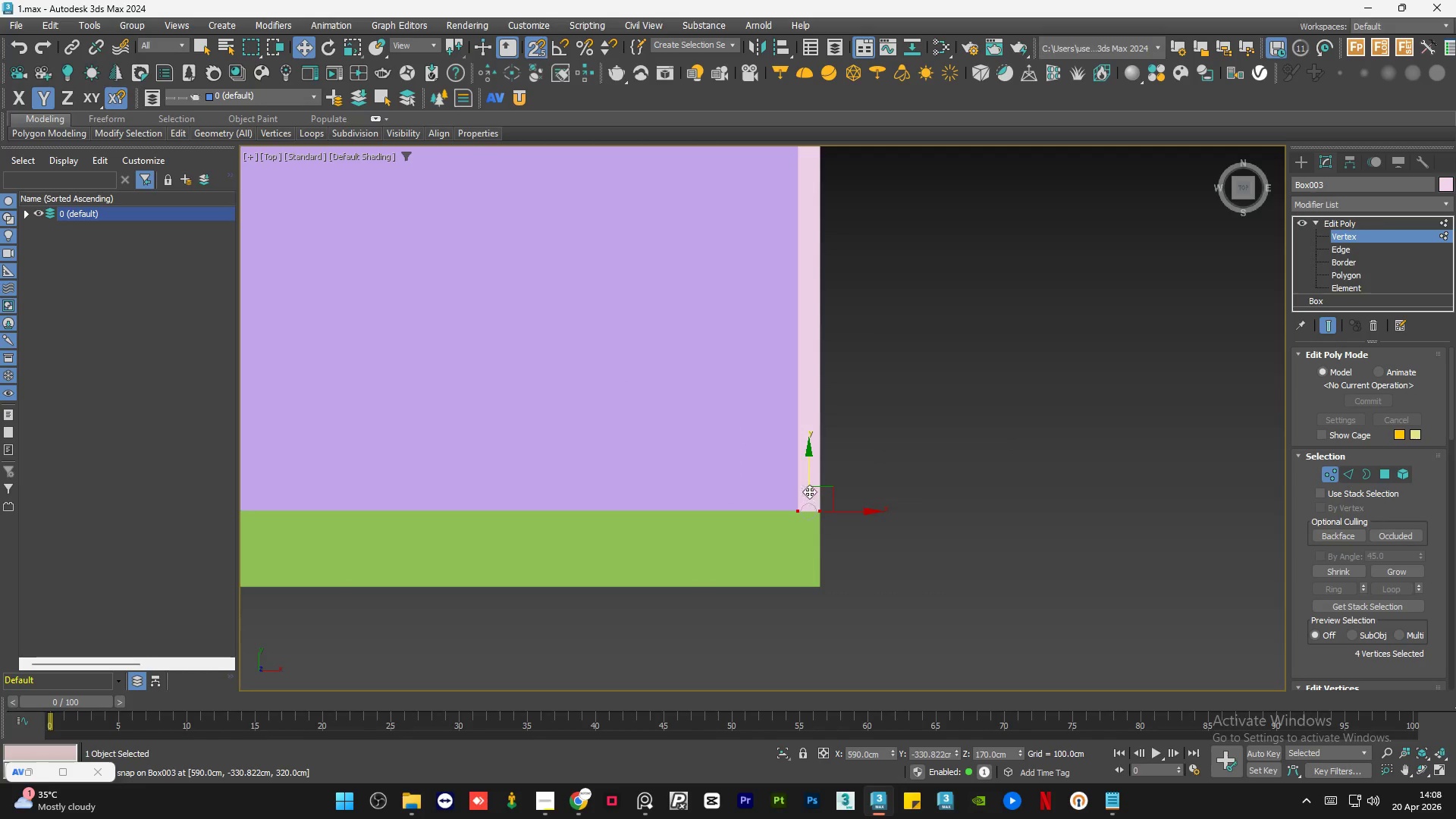 
left_click_drag(start_coordinate=[809, 486], to_coordinate=[827, 513])
 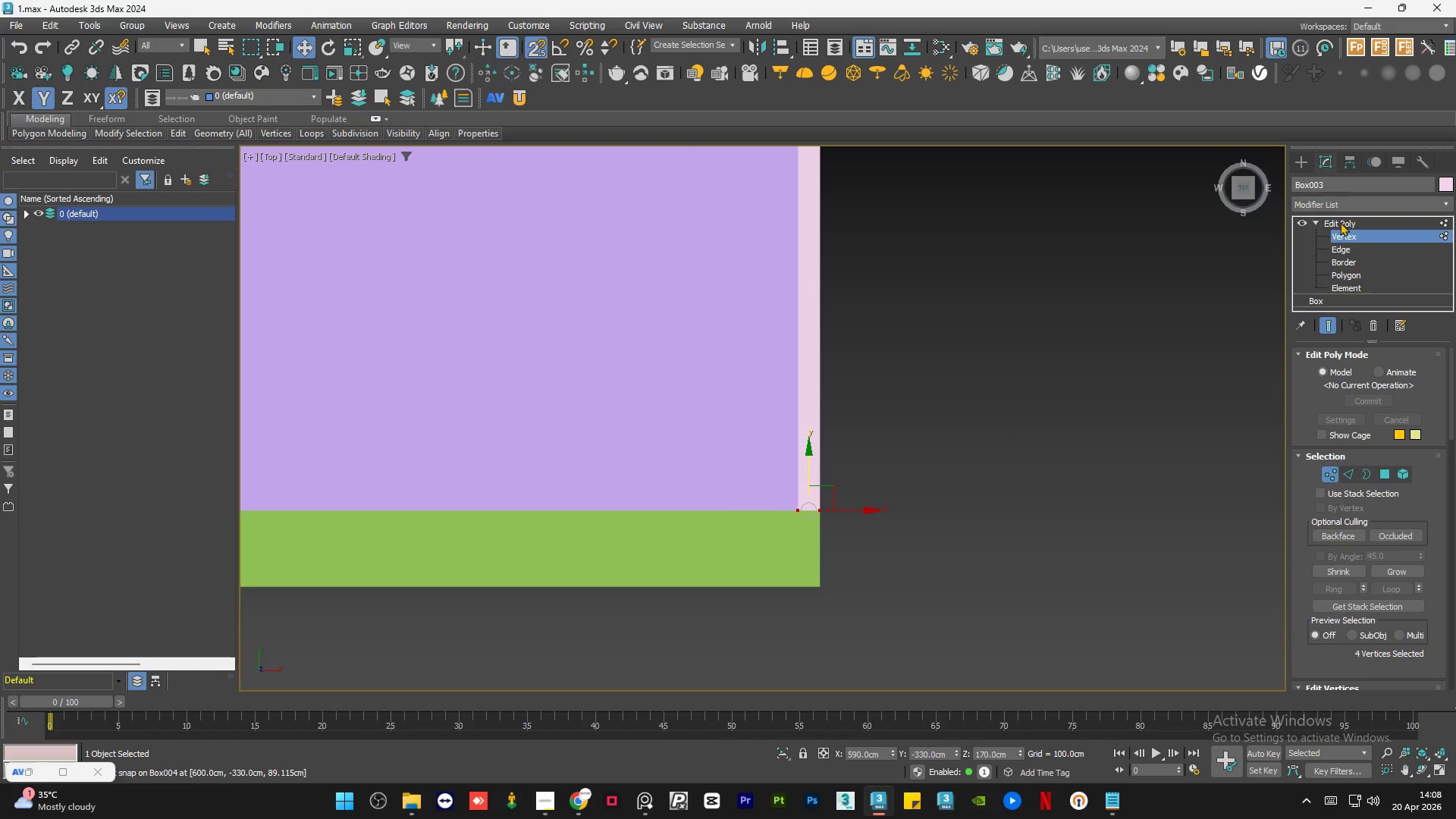 
left_click([1342, 221])
 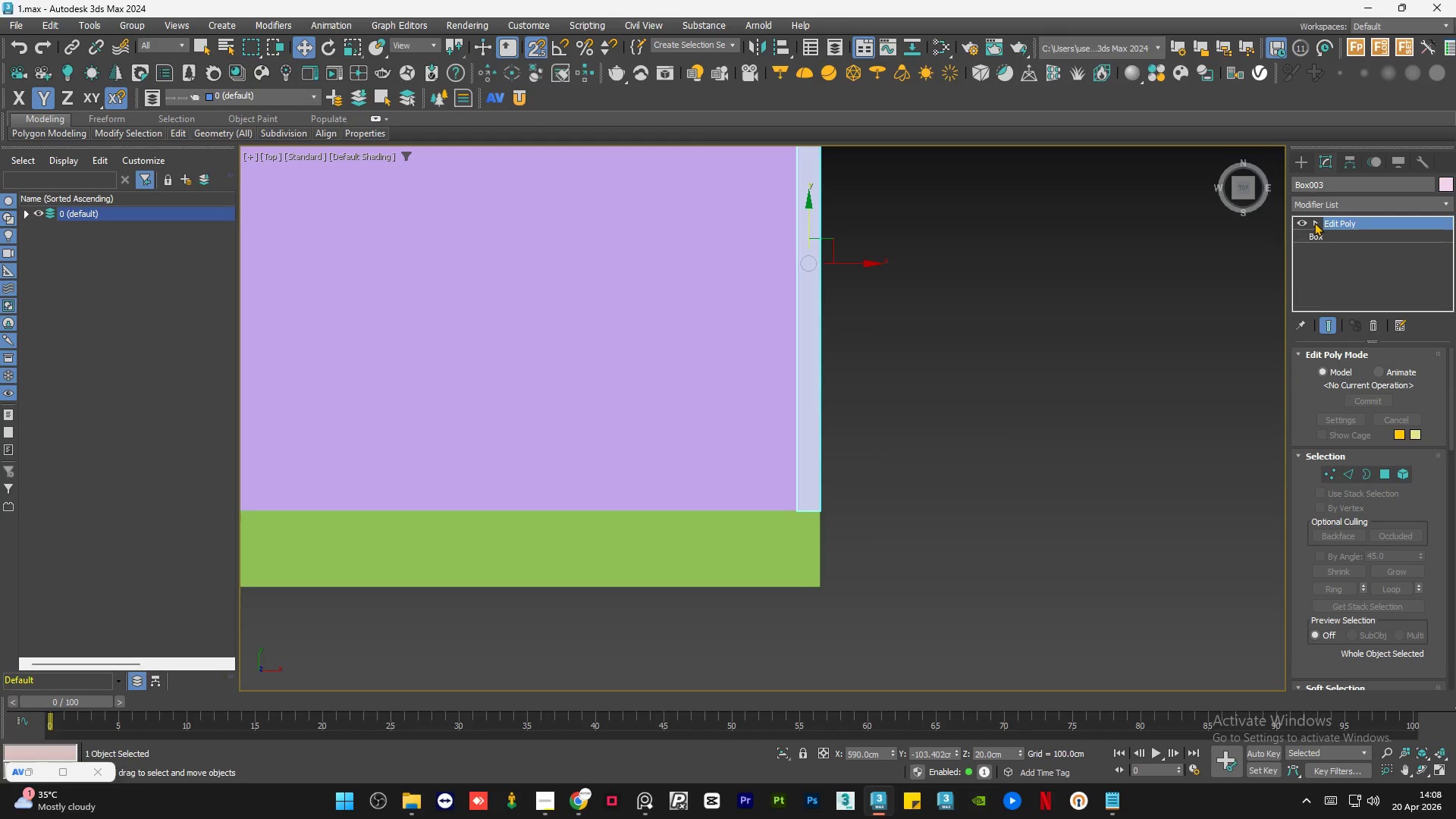 
double_click([1191, 339])
 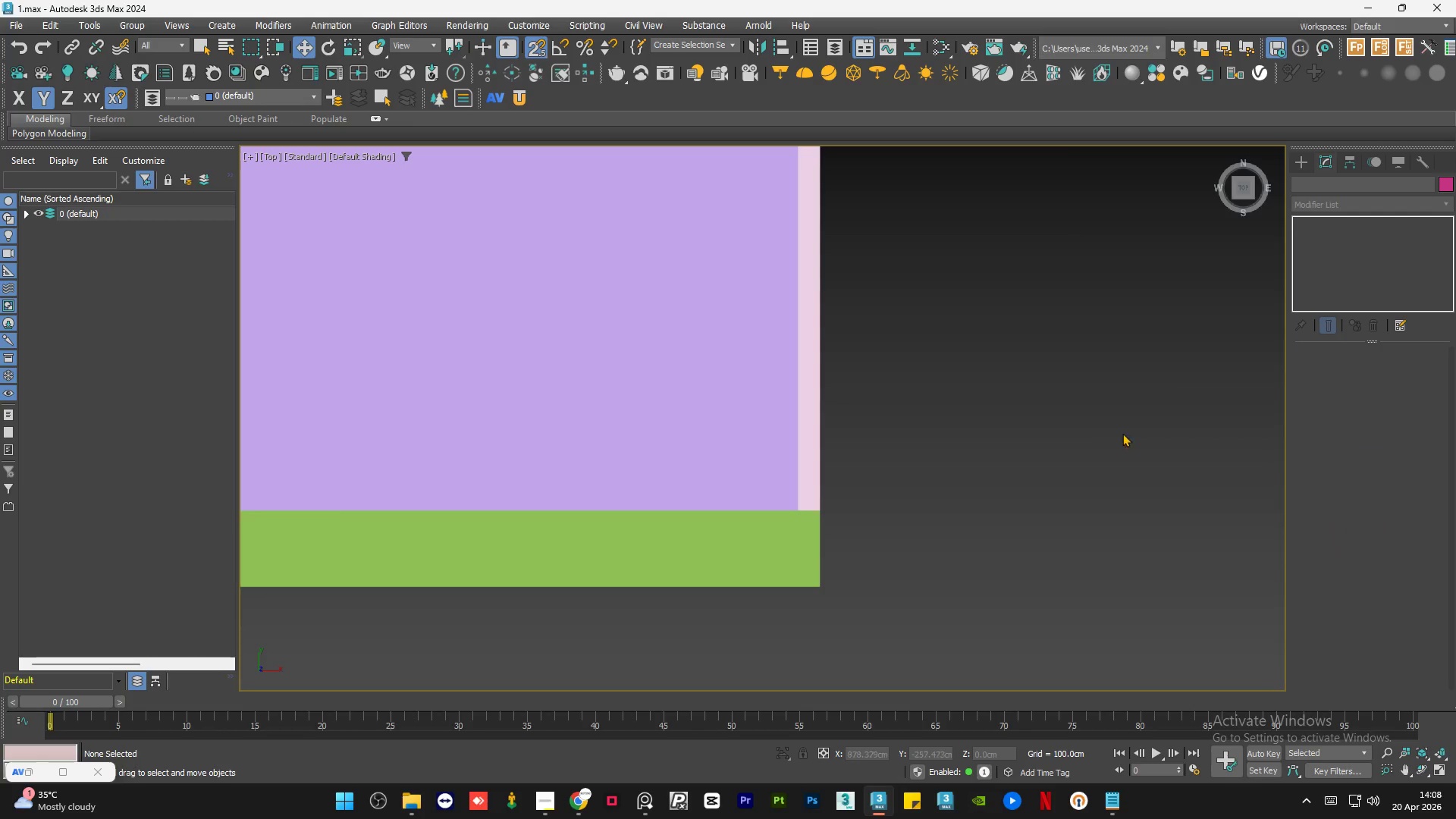 
key(S)
 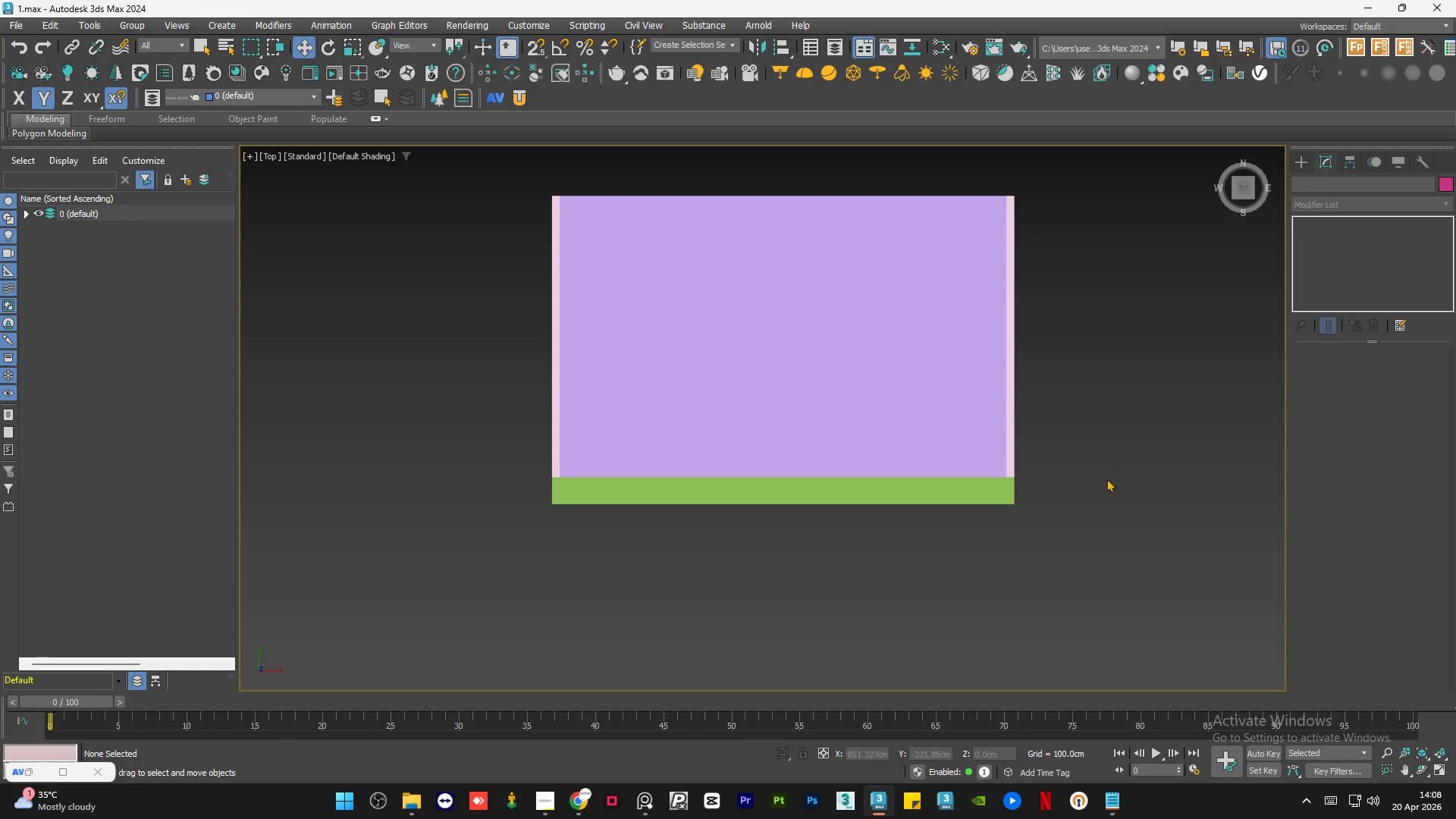 
scroll: coordinate [1120, 460], scroll_direction: down, amount: 3.0
 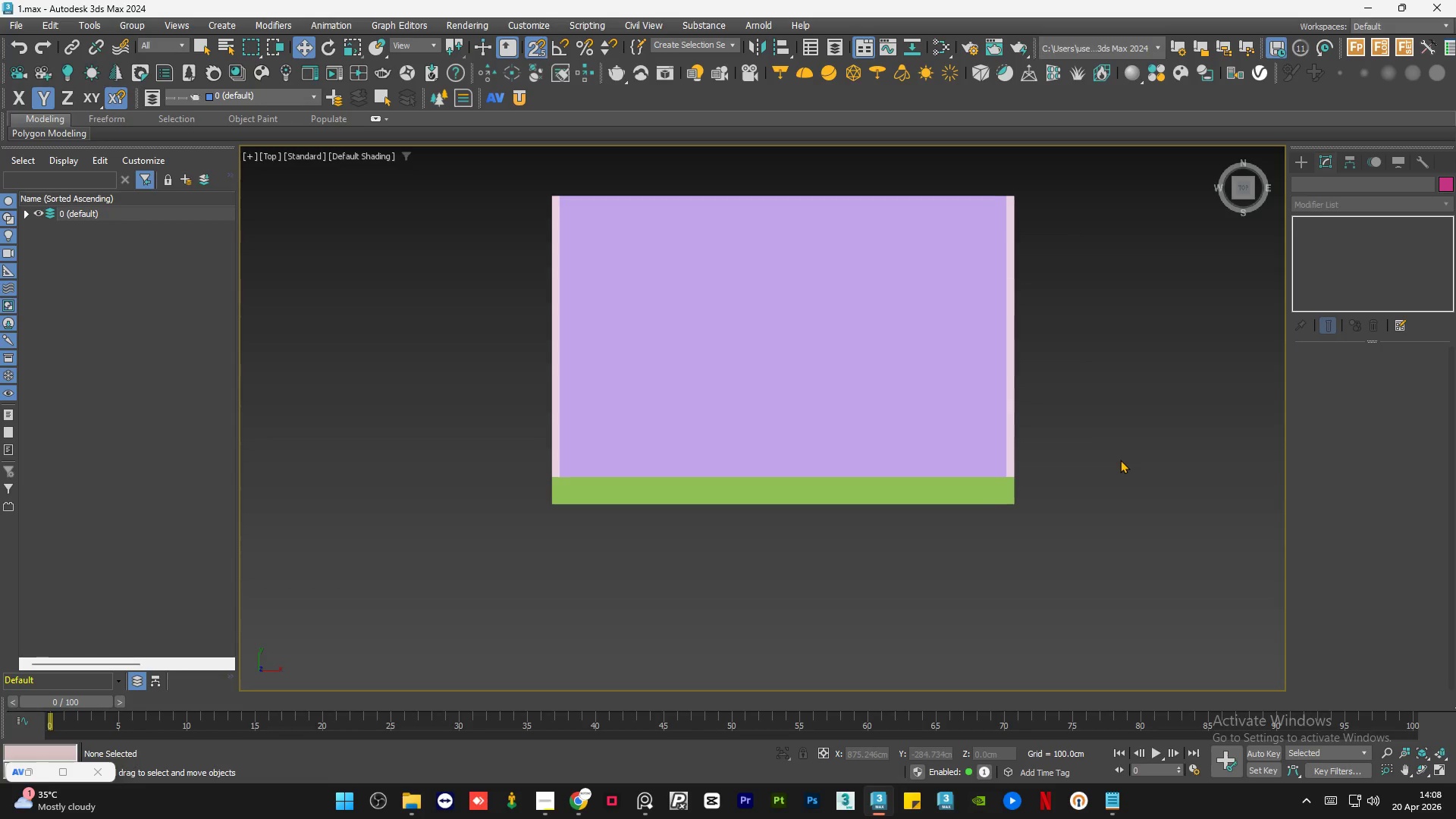 
hold_key(key=AltLeft, duration=0.62)
 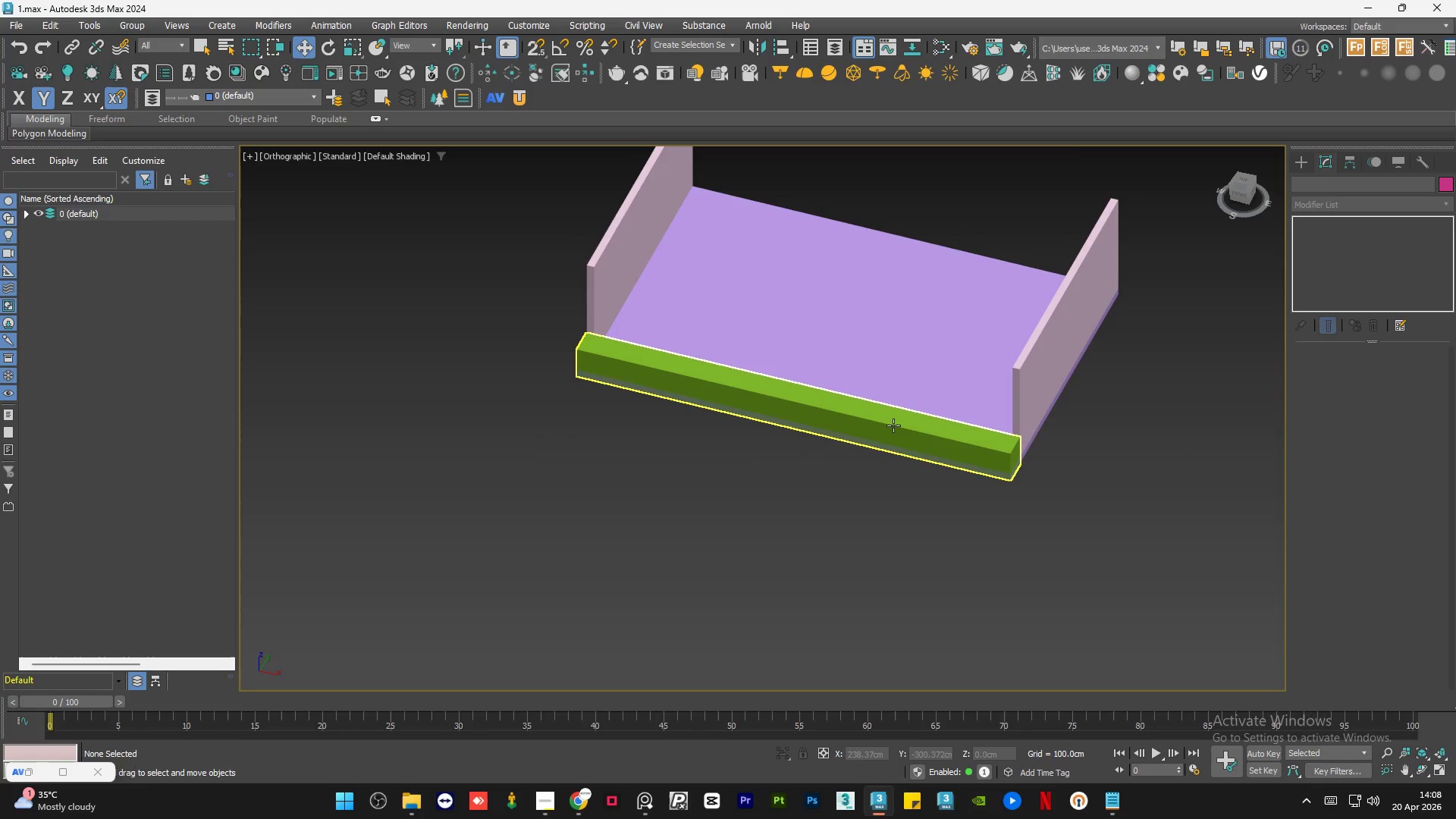 
left_click([893, 425])
 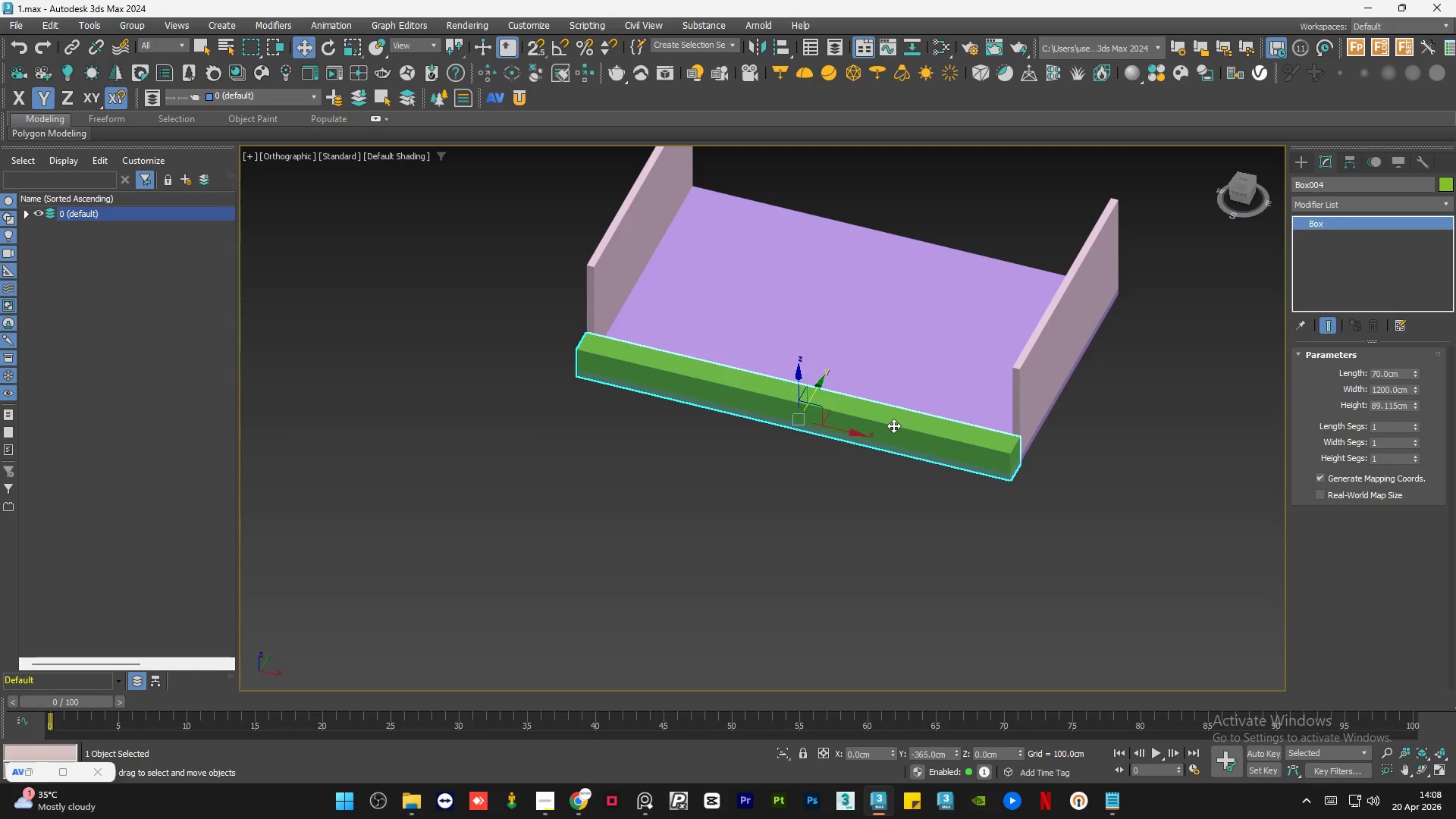 
key(Delete)
 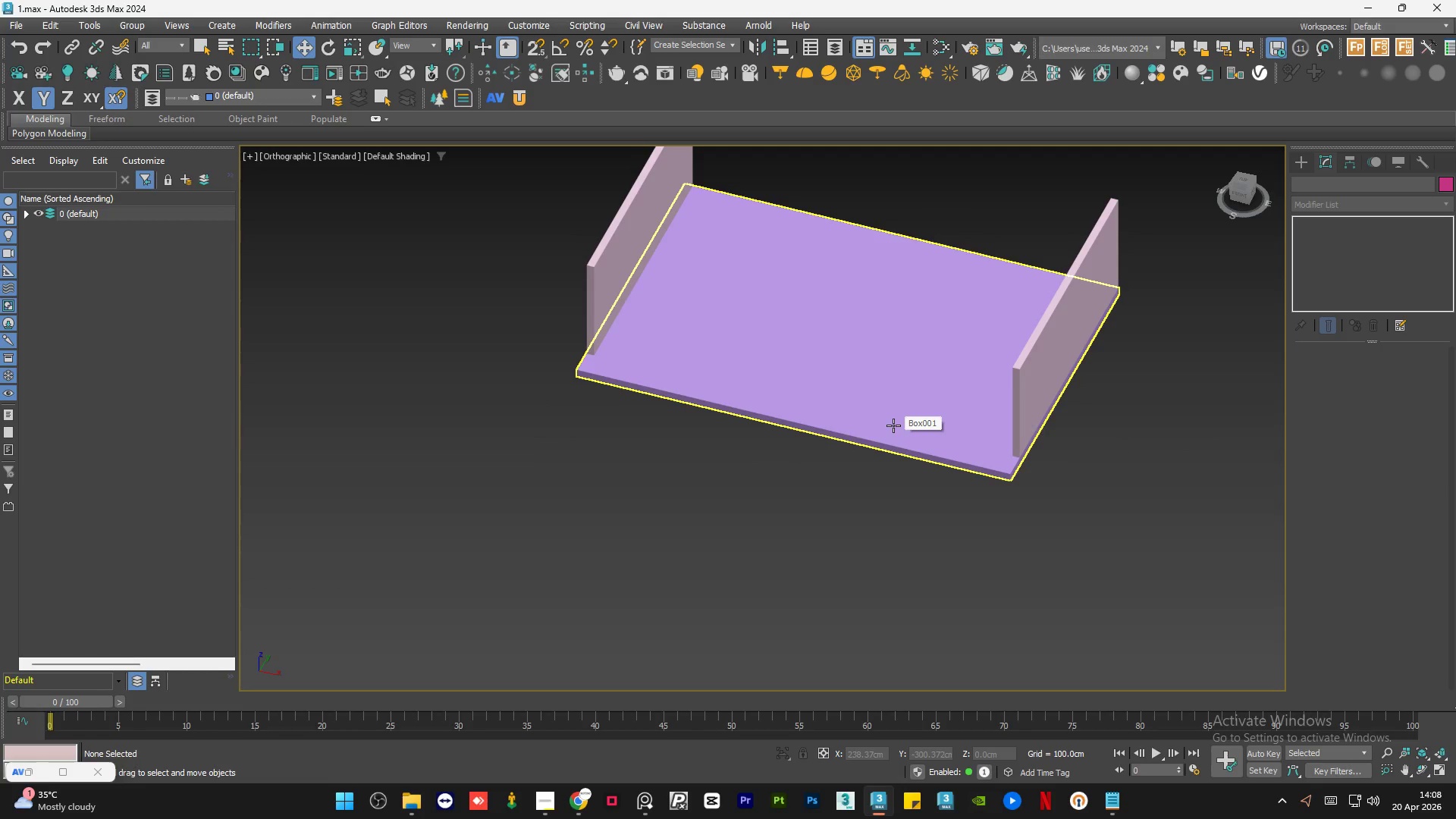 
left_click([893, 425])
 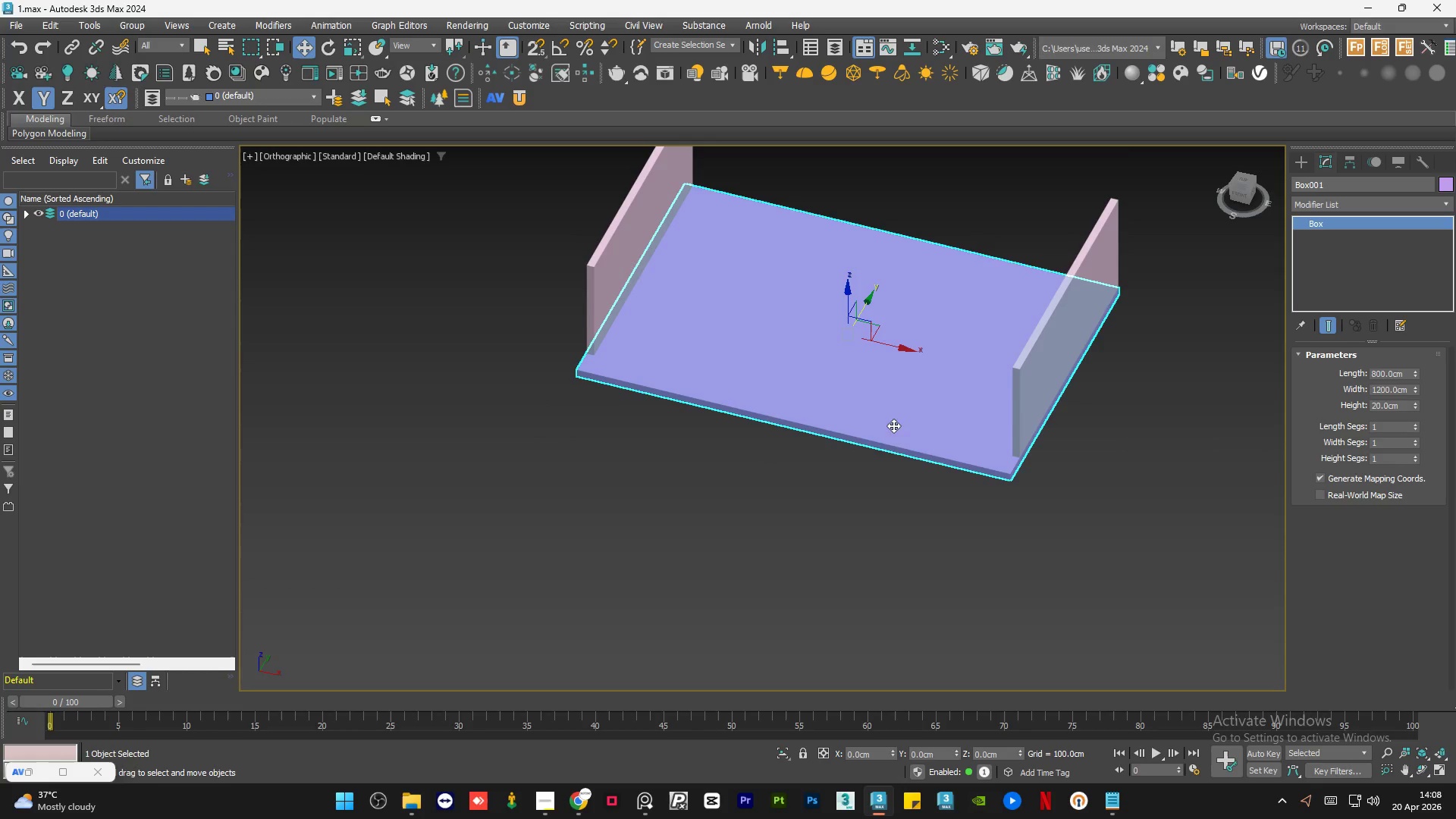 
scroll: coordinate [865, 479], scroll_direction: down, amount: 1.0
 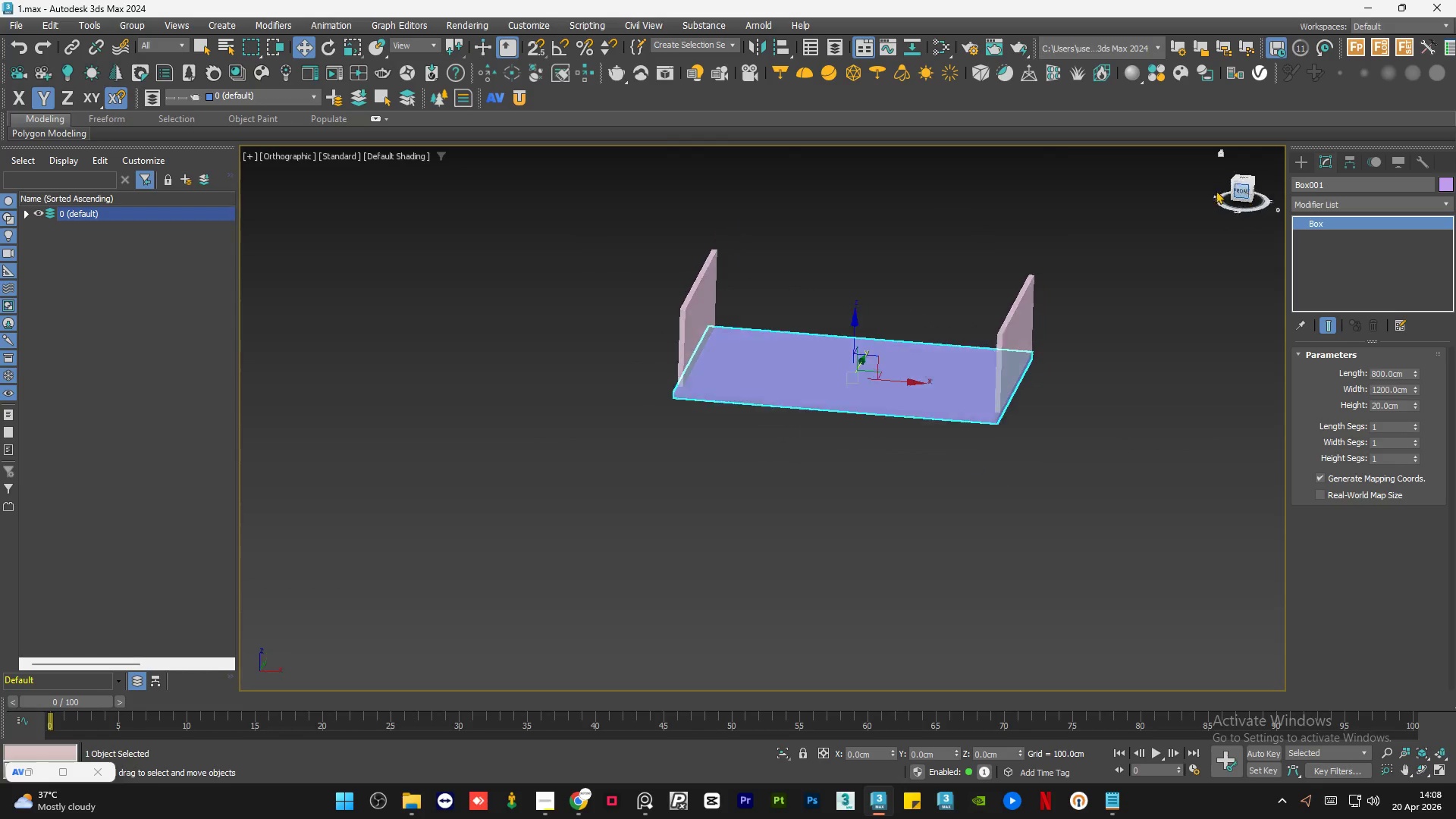 
hold_key(key=ShiftLeft, duration=1.33)
left_click_drag(start_coordinate=[852, 320], to_coordinate=[856, 222])
 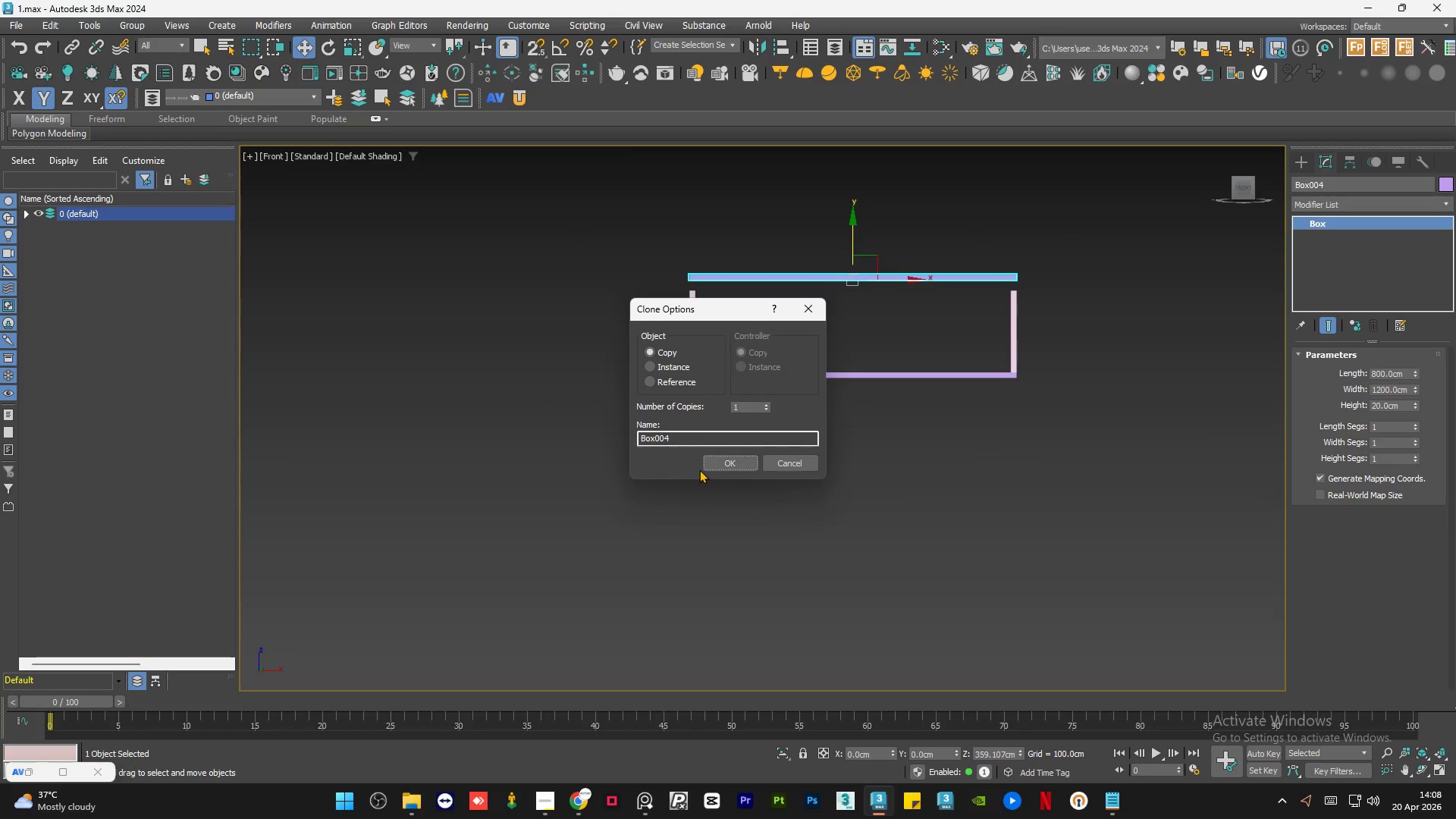 
left_click([709, 465])
 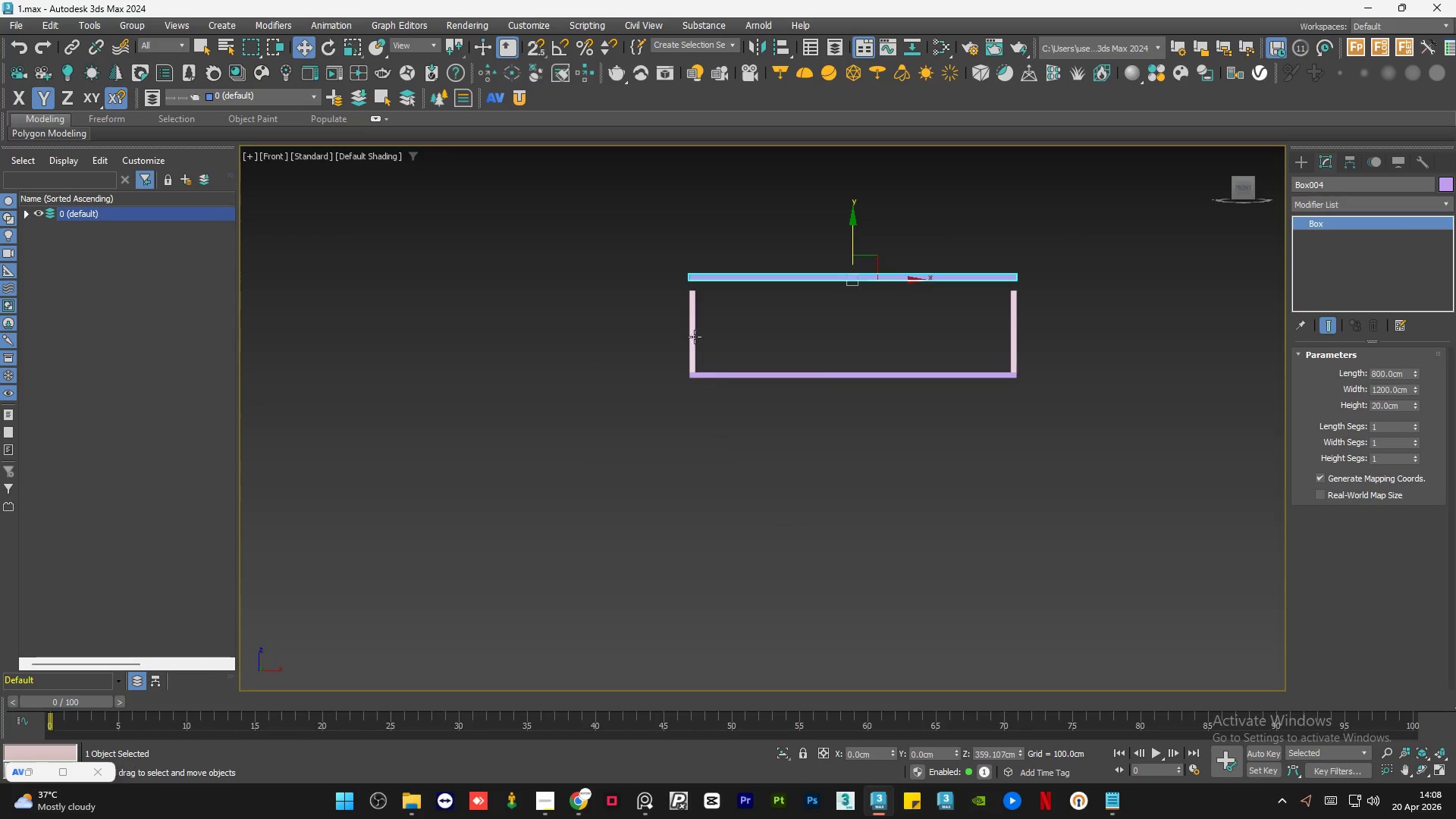 
left_click([689, 318])
 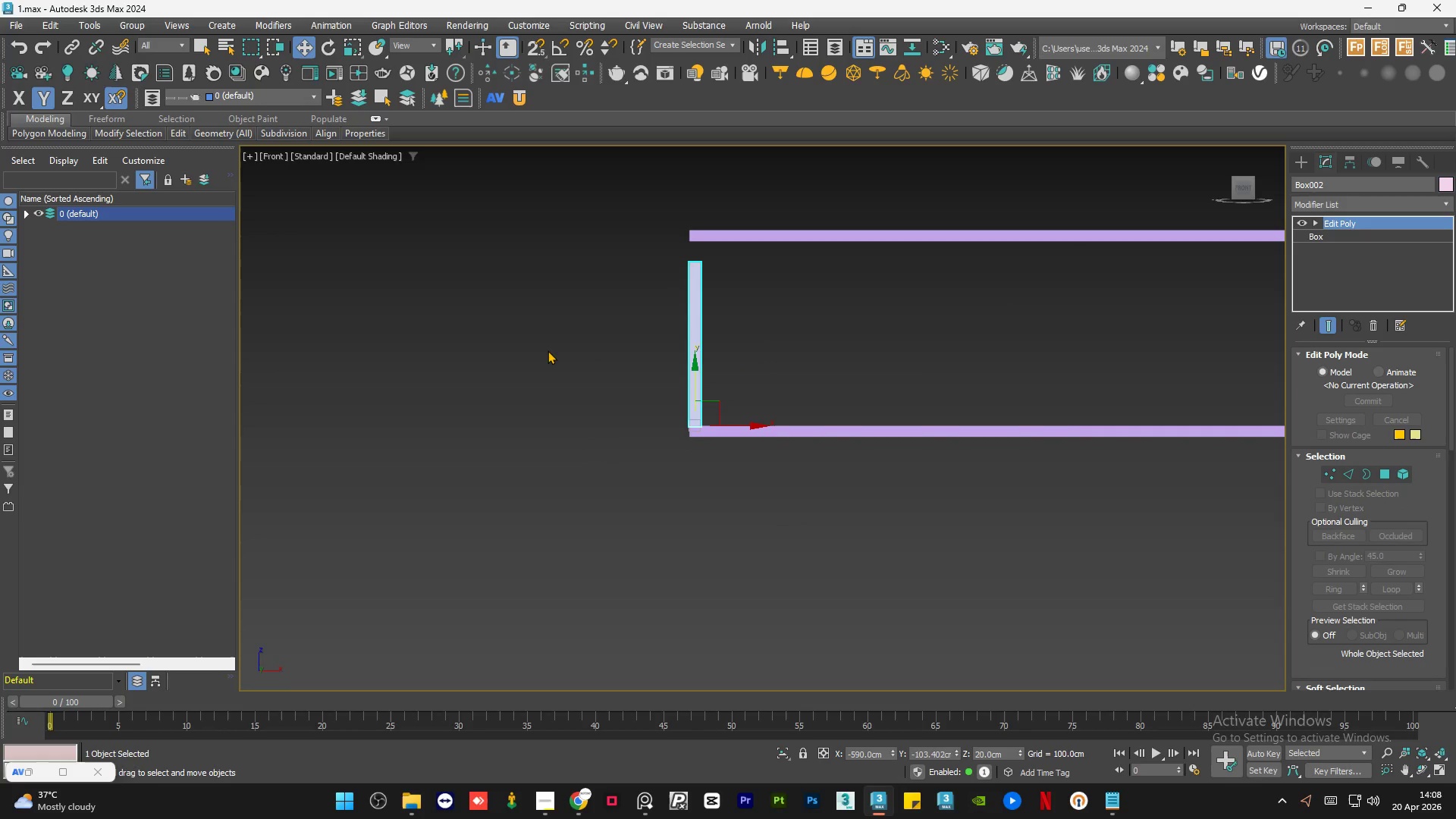 
scroll: coordinate [689, 318], scroll_direction: up, amount: 2.0
 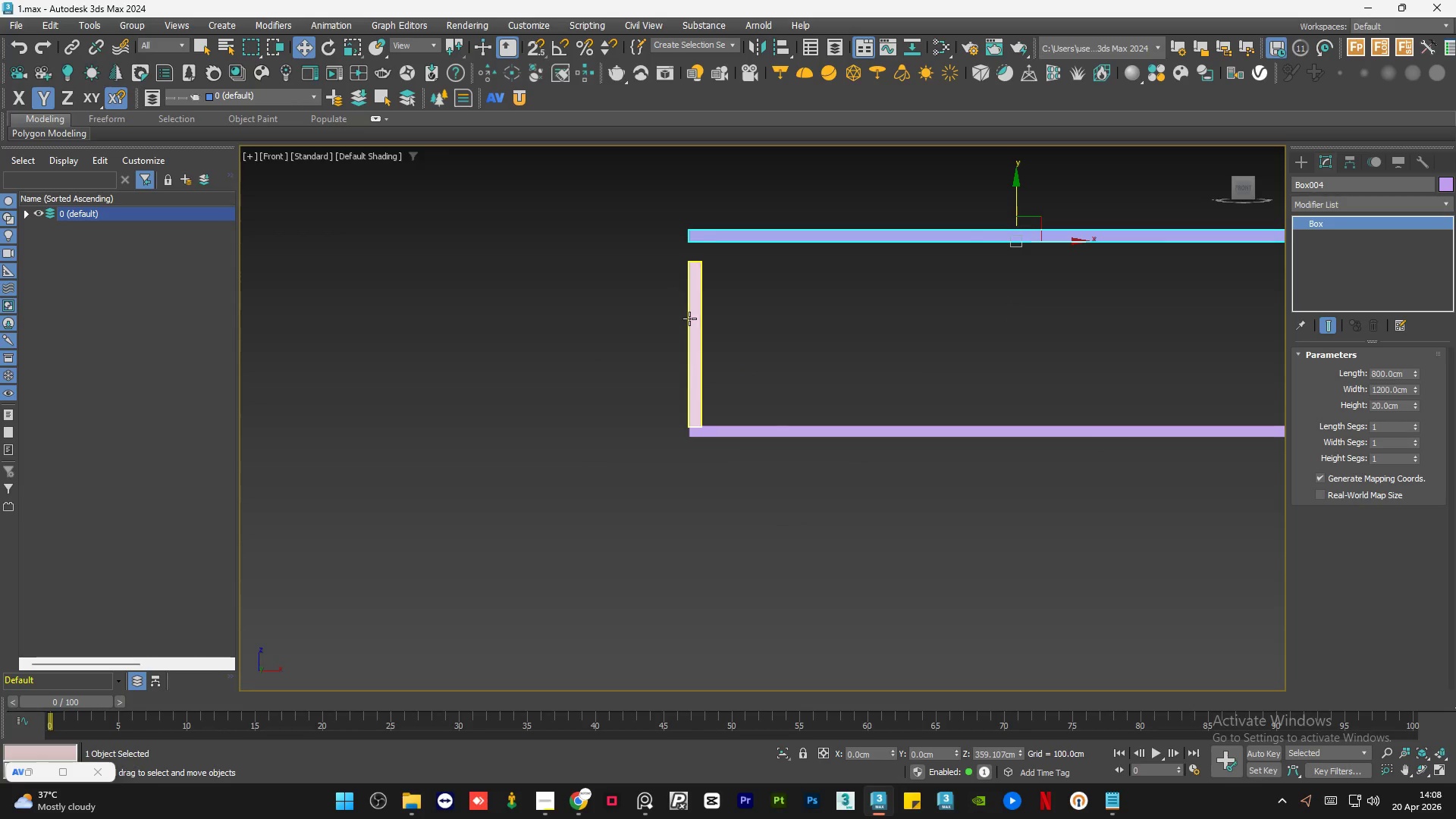 
scroll: coordinate [556, 350], scroll_direction: down, amount: 1.0
 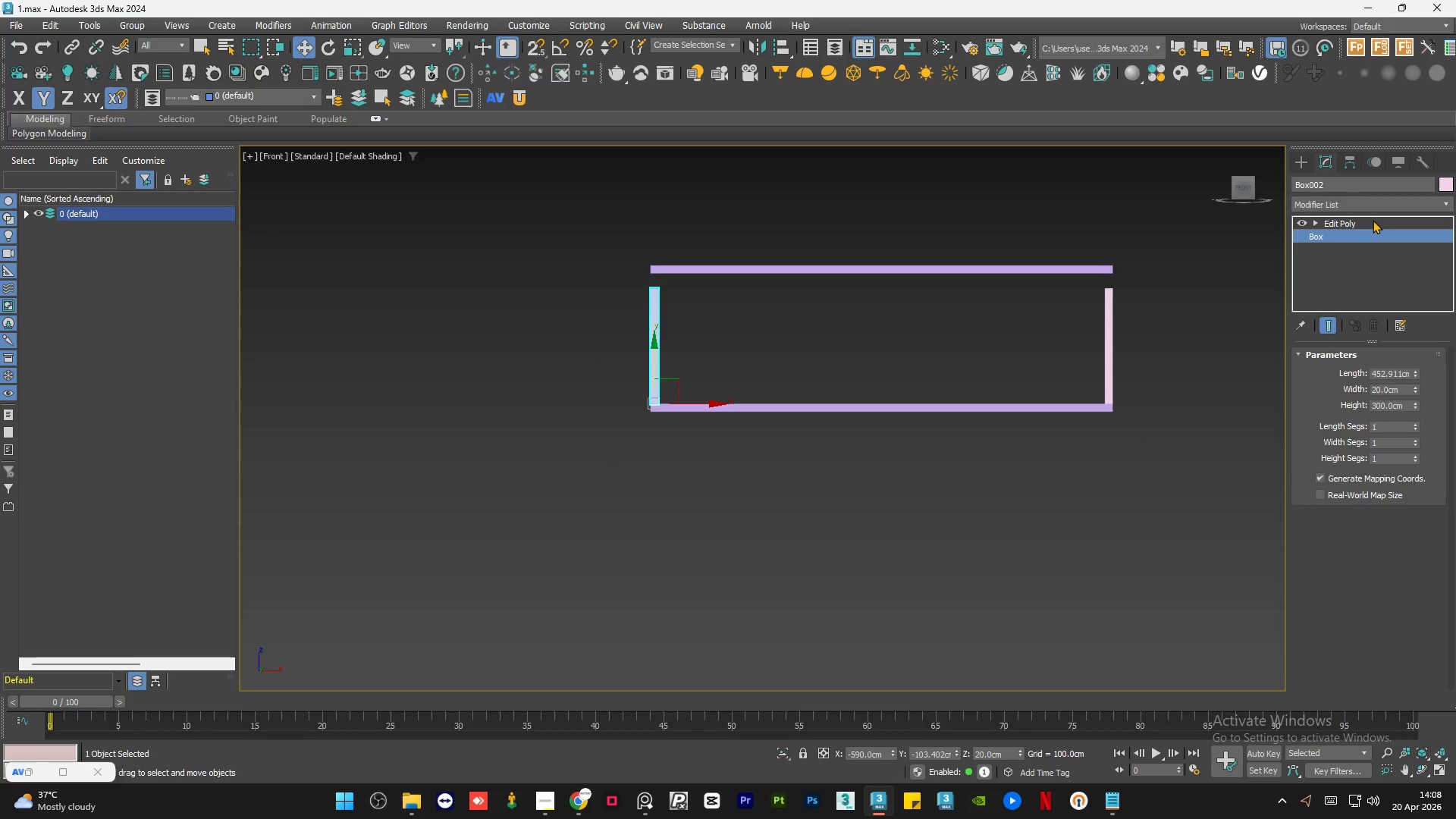 
left_click([1003, 262])
 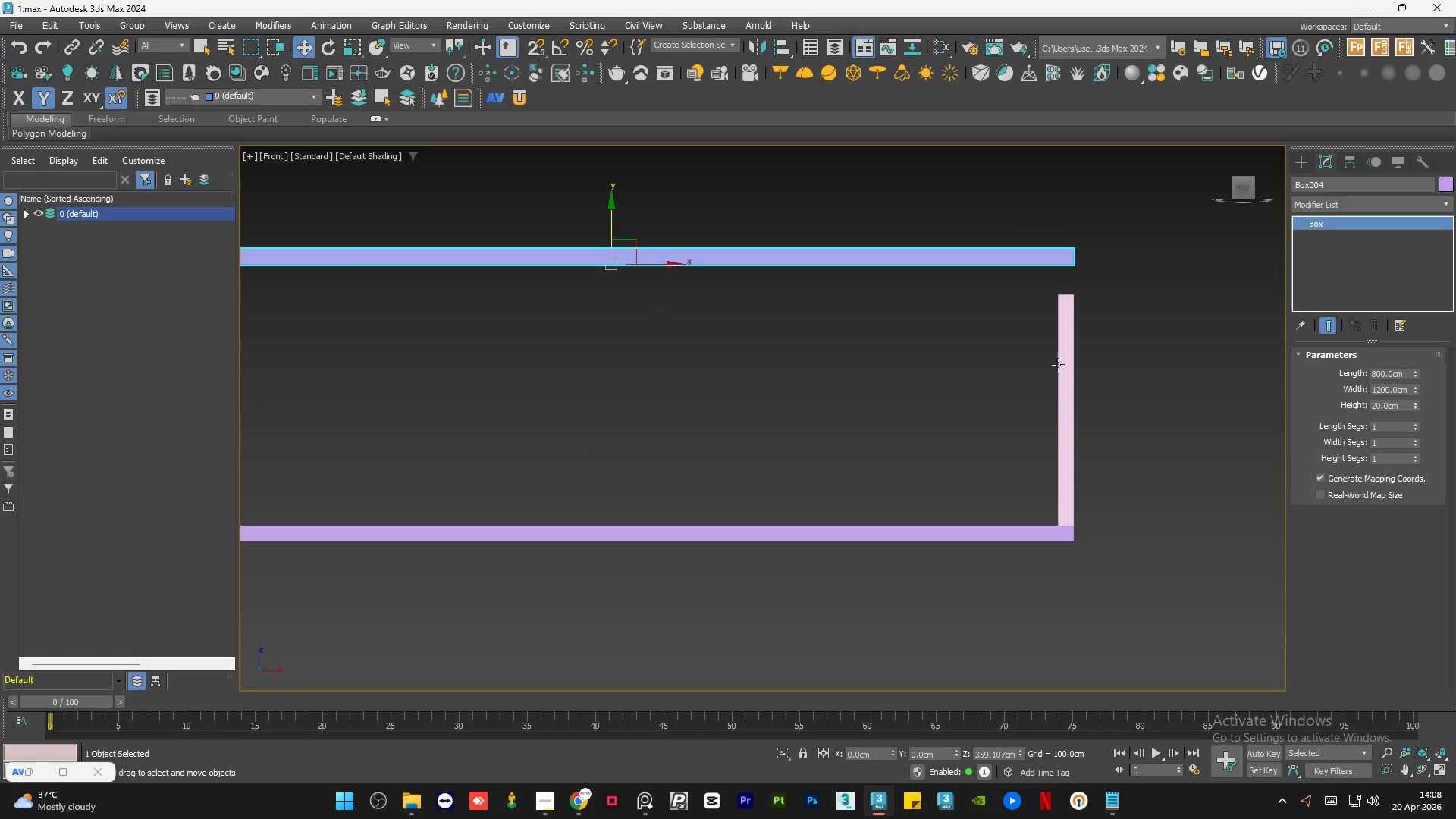 
scroll: coordinate [1098, 284], scroll_direction: up, amount: 2.0
 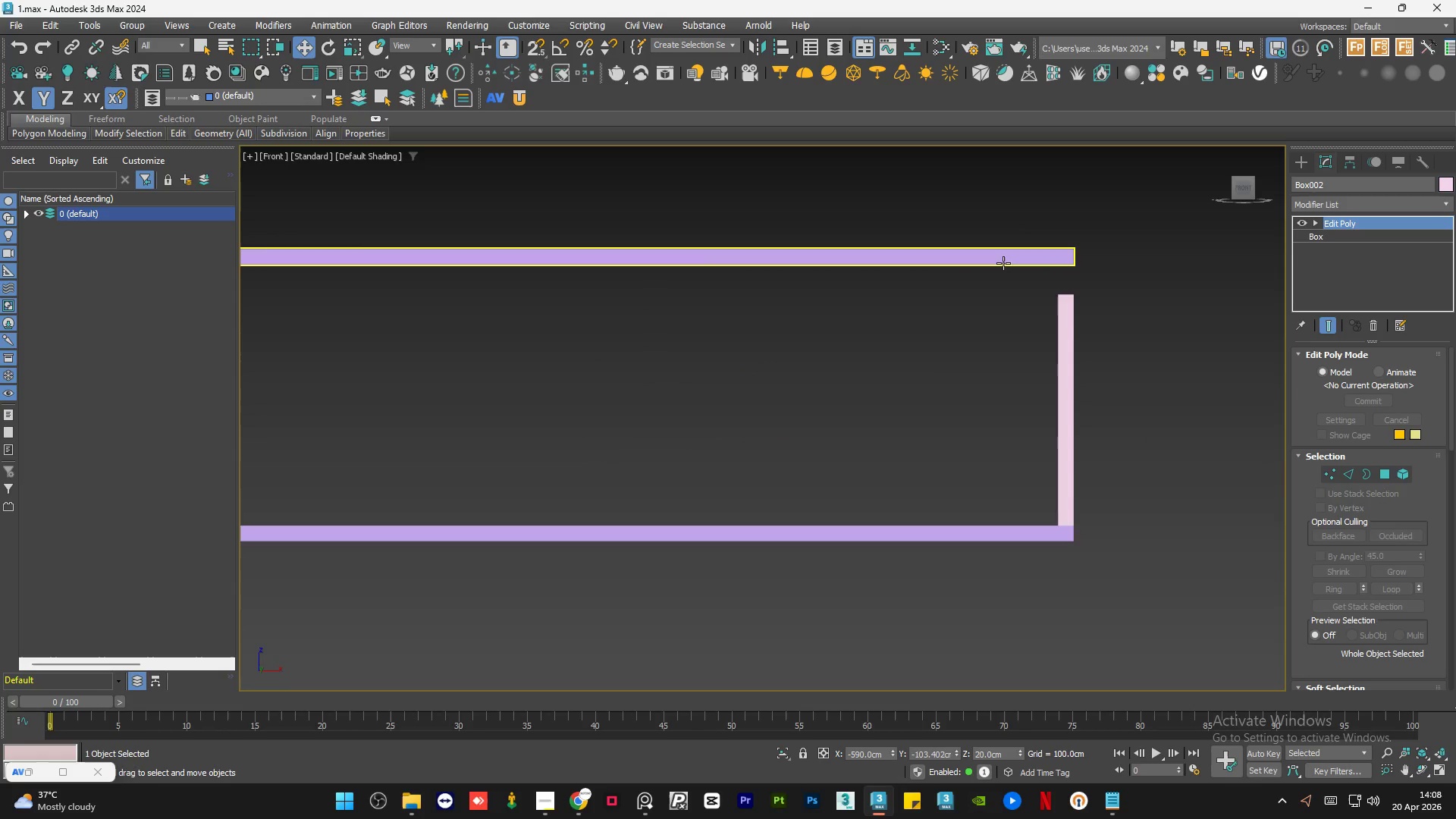 
scroll: coordinate [1085, 389], scroll_direction: down, amount: 1.0
 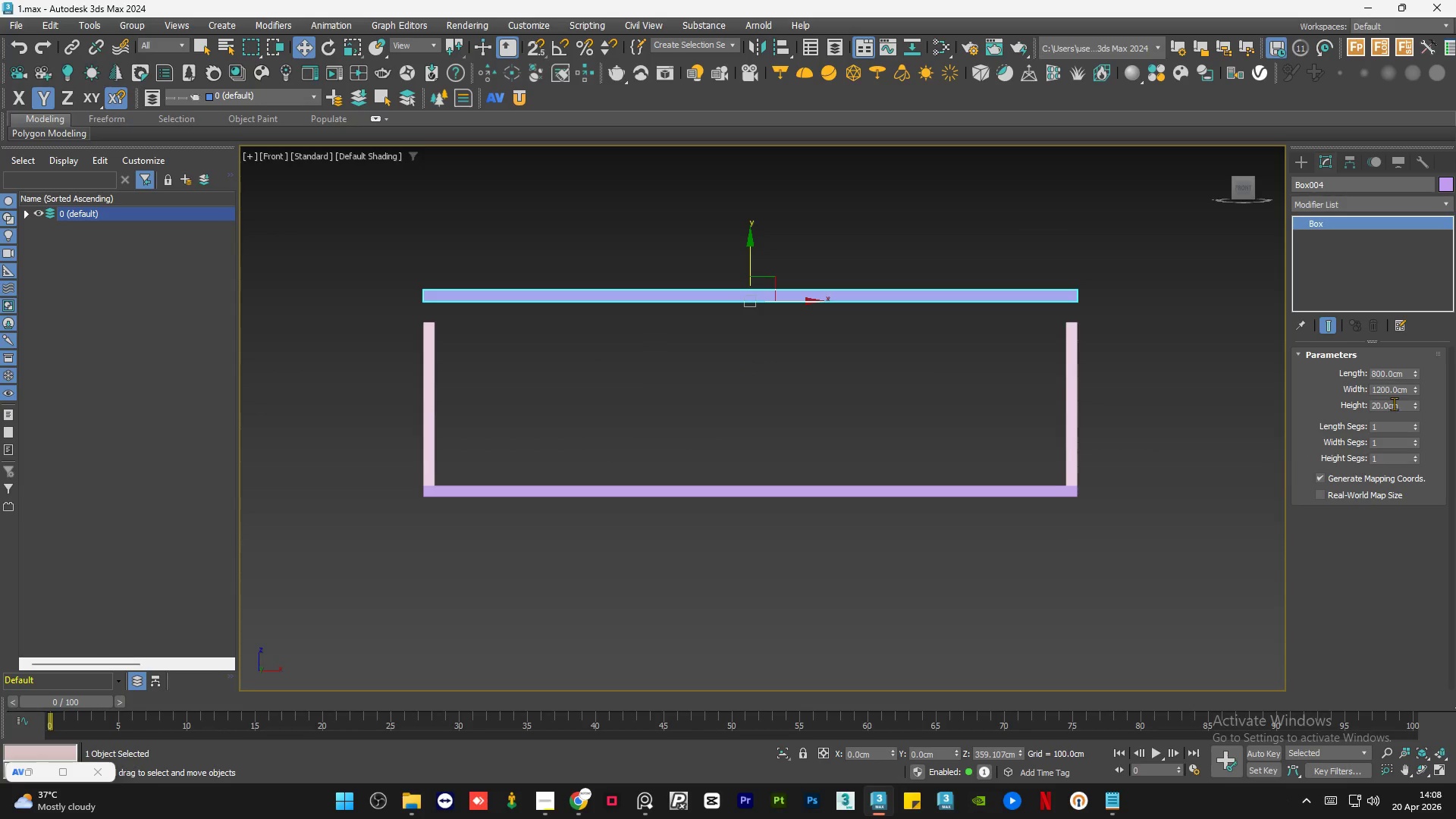 
double_click([1394, 403])
 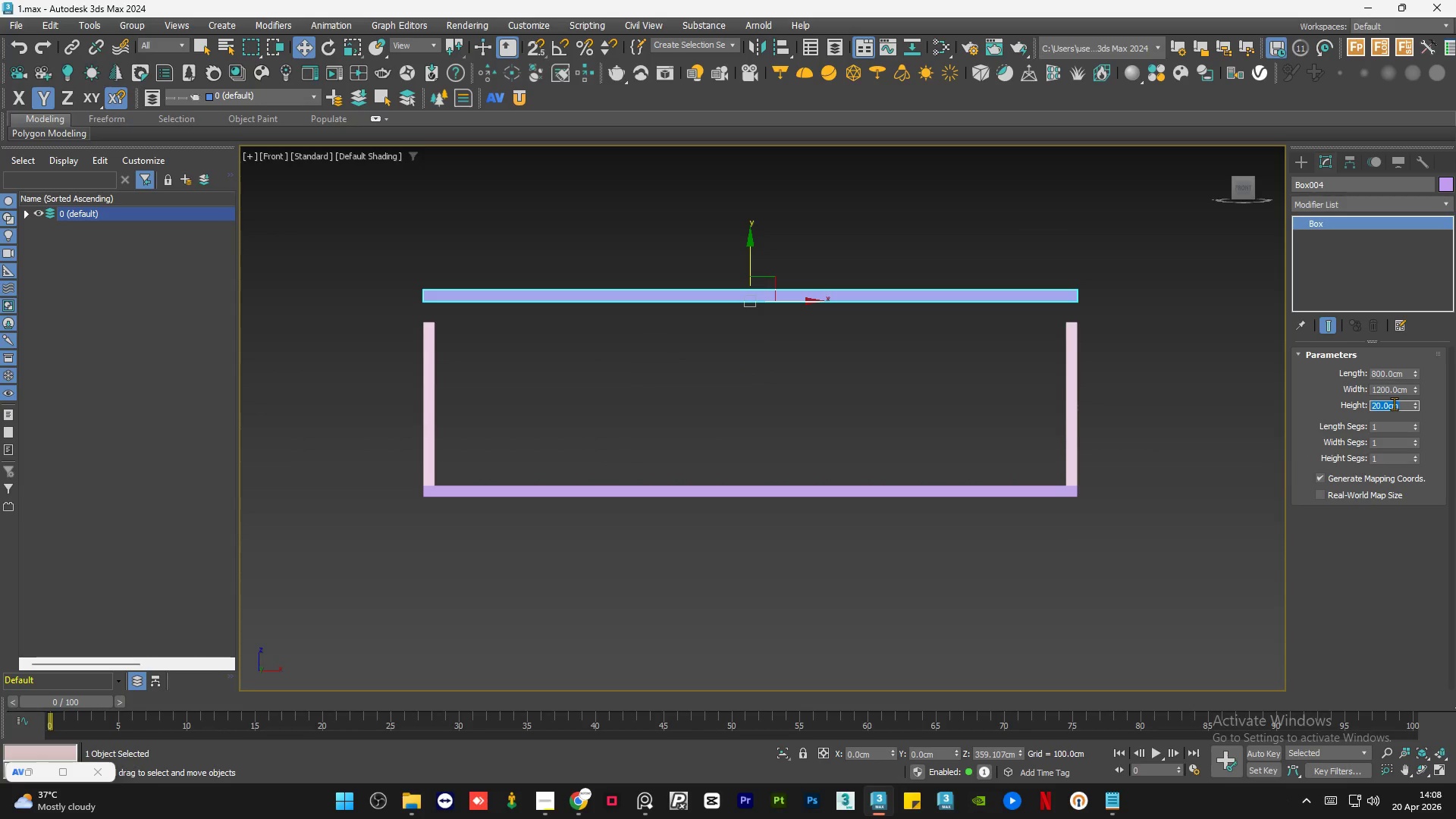 
key(Numpad4)
 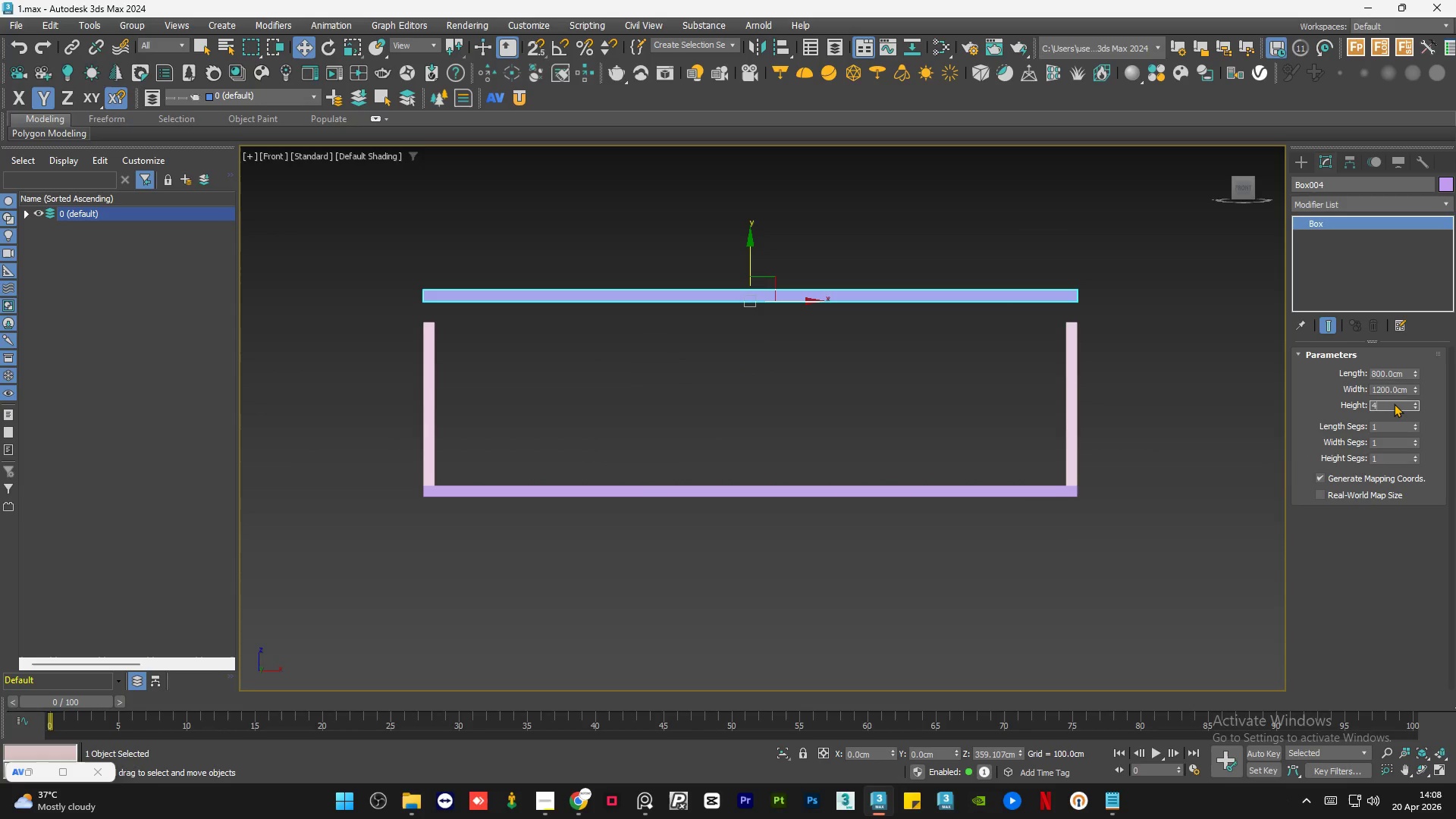 
key(Numpad0)
 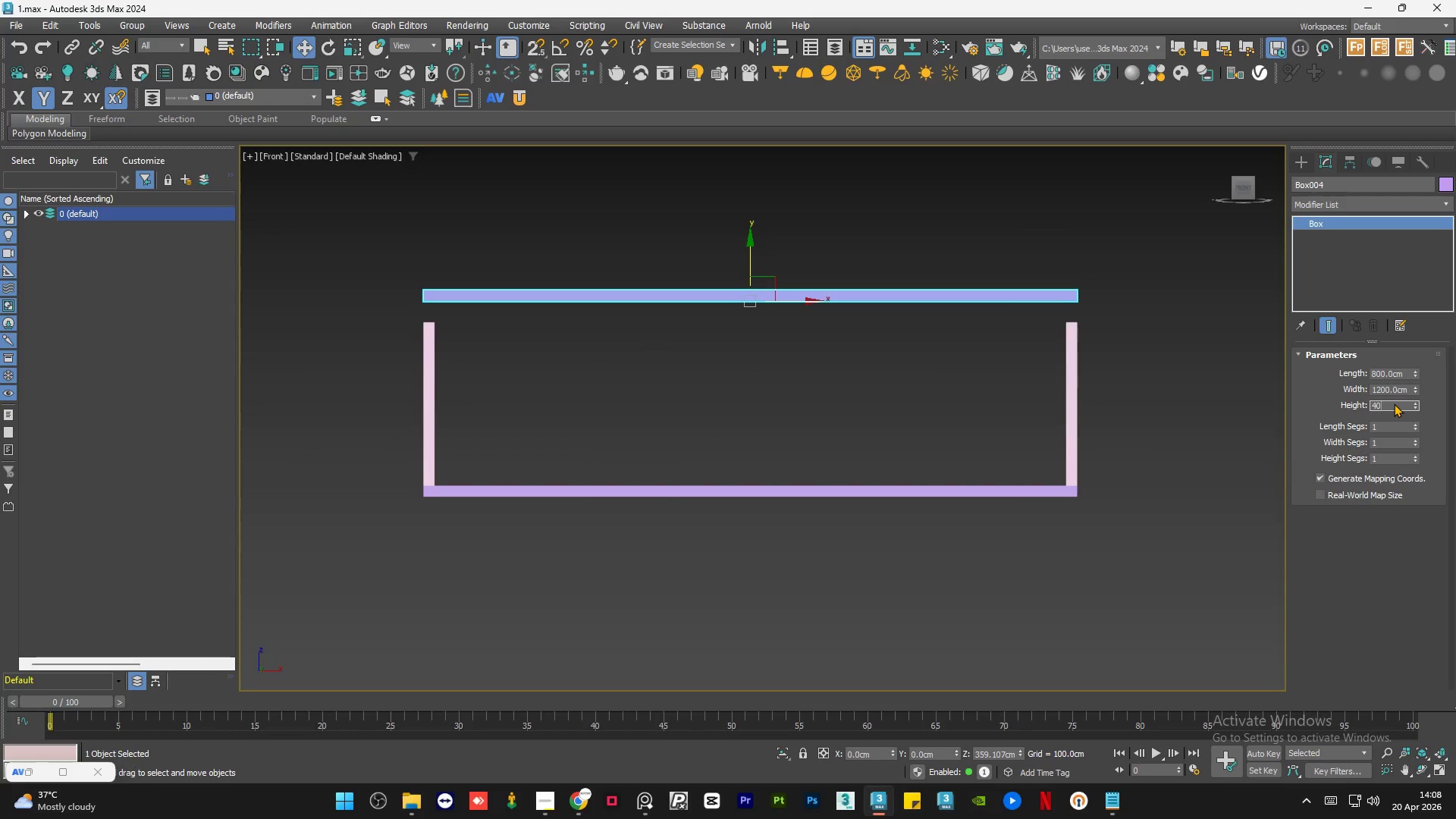 
key(Numpad0)
 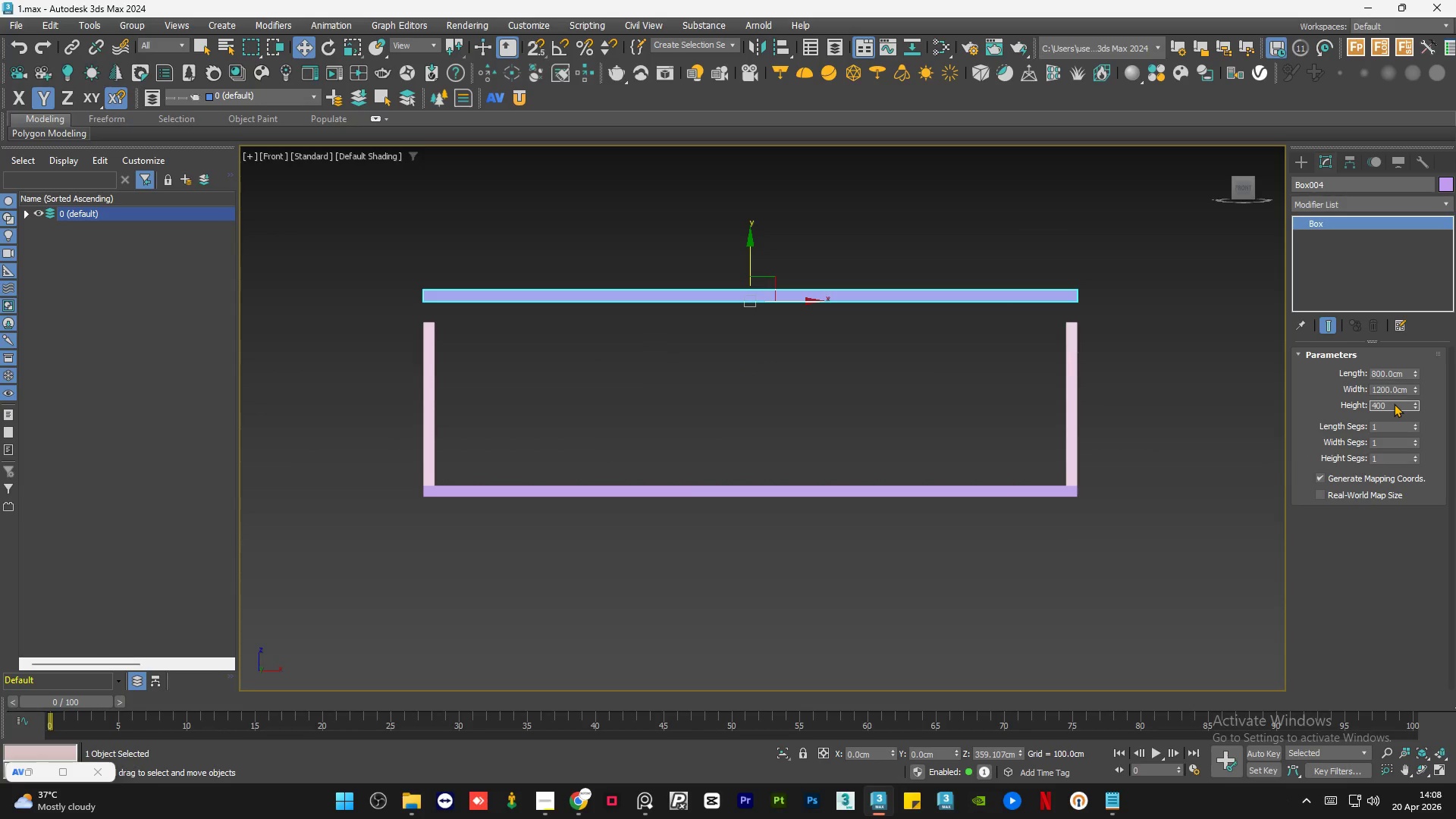 
key(Backspace)
 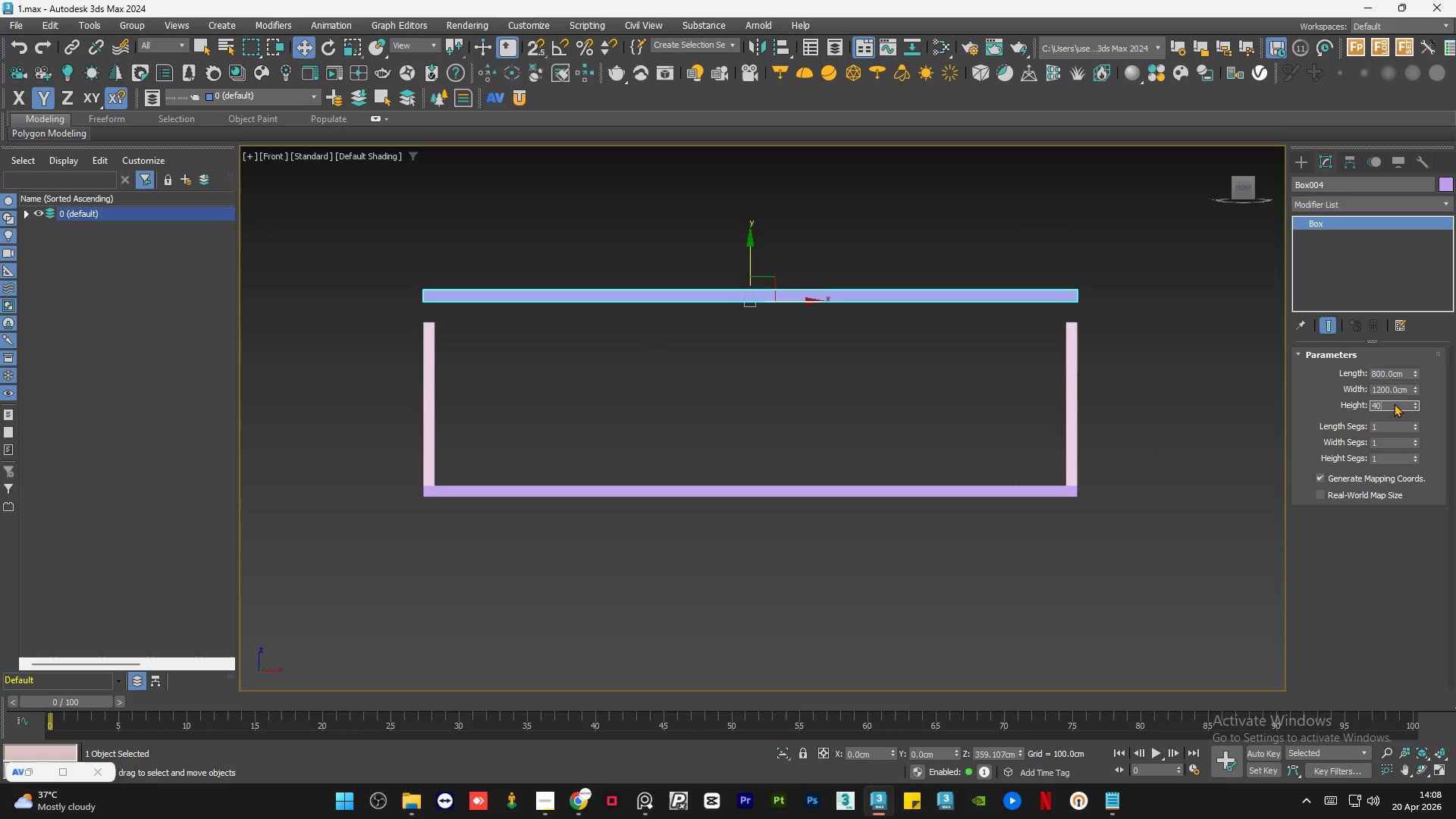 
key(NumpadEnter)
 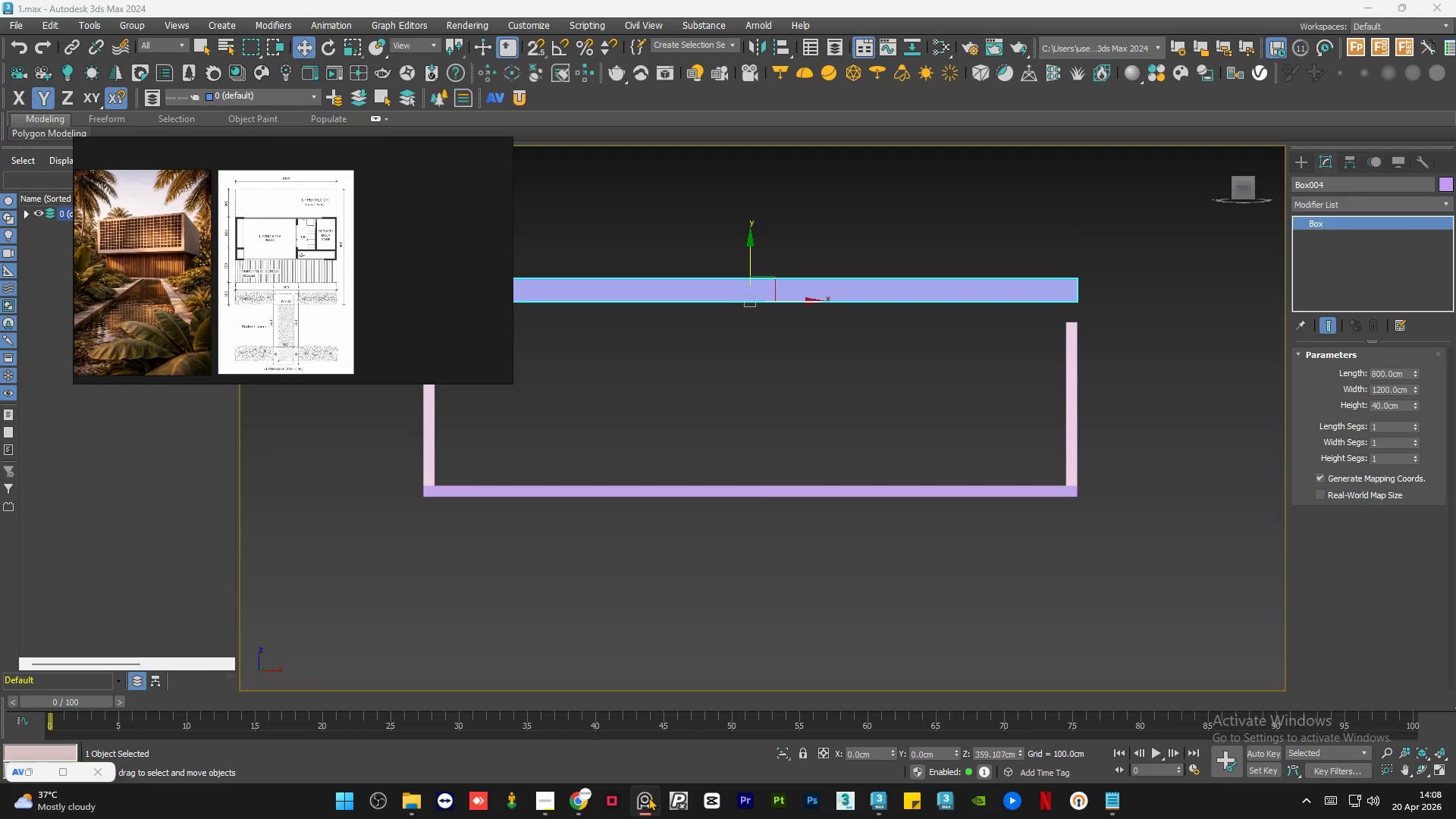 
scroll: coordinate [129, 236], scroll_direction: down, amount: 5.0
 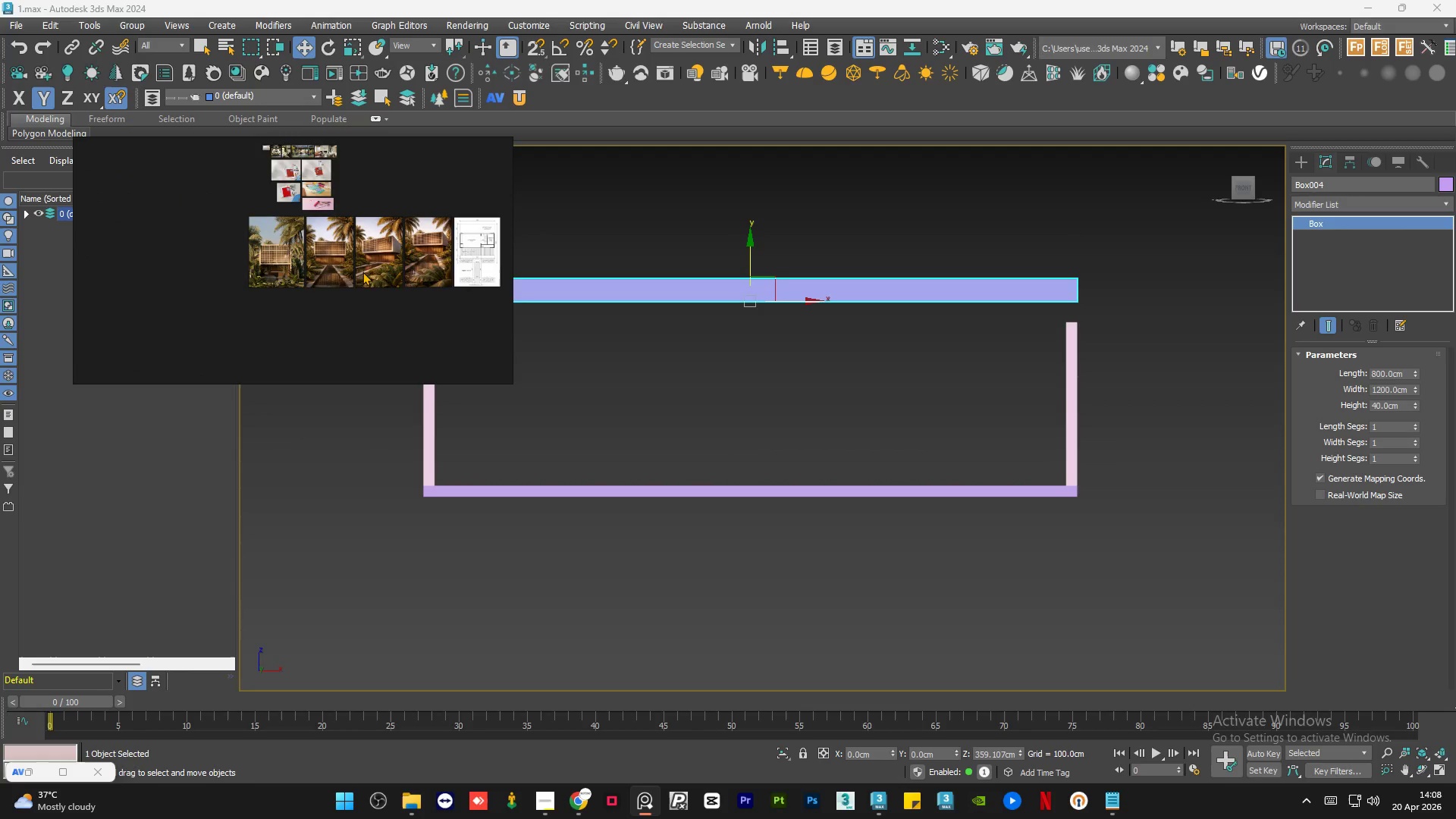 
scroll: coordinate [310, 241], scroll_direction: up, amount: 7.0
 